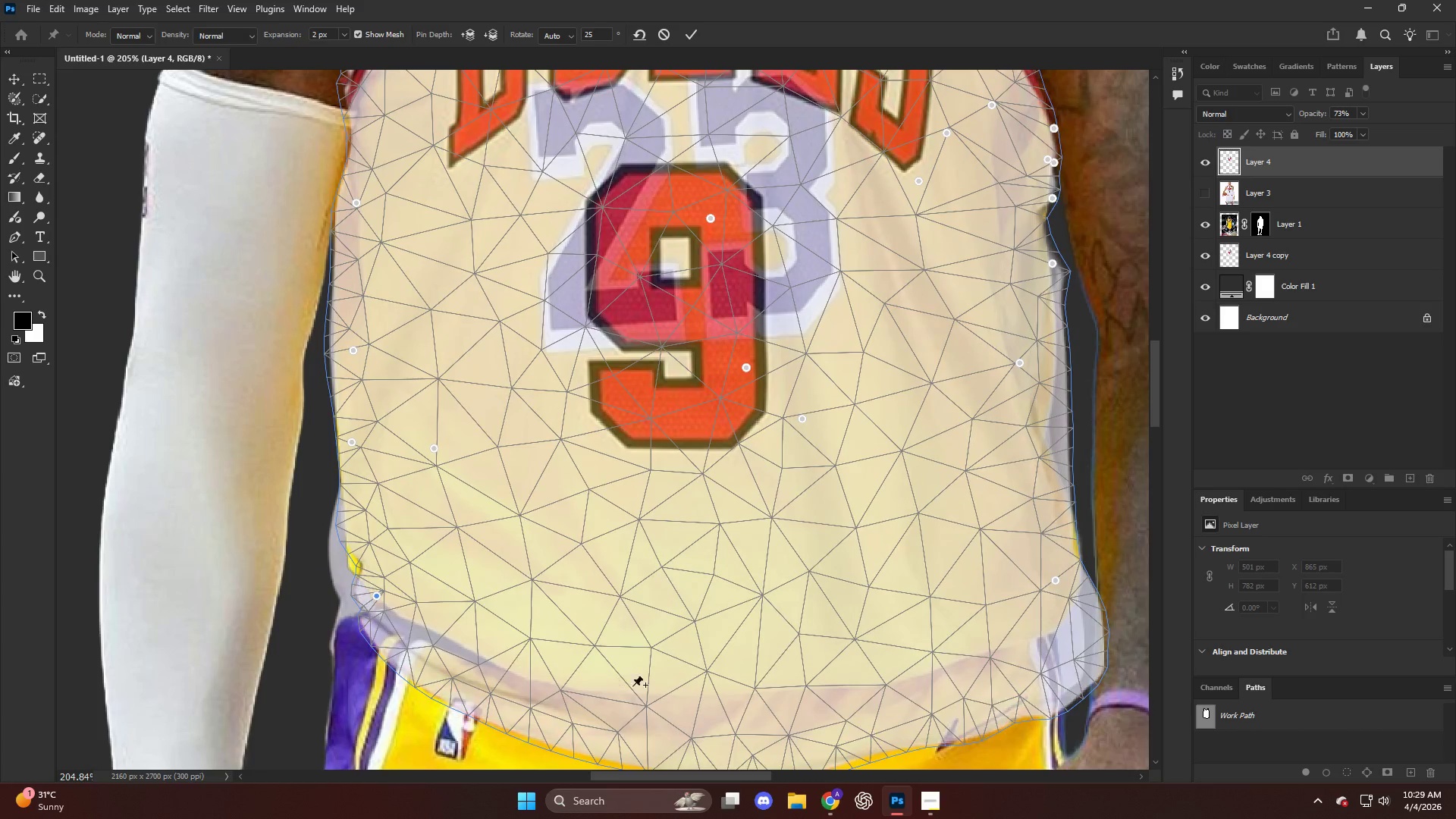 
left_click_drag(start_coordinate=[674, 687], to_coordinate=[682, 631])
 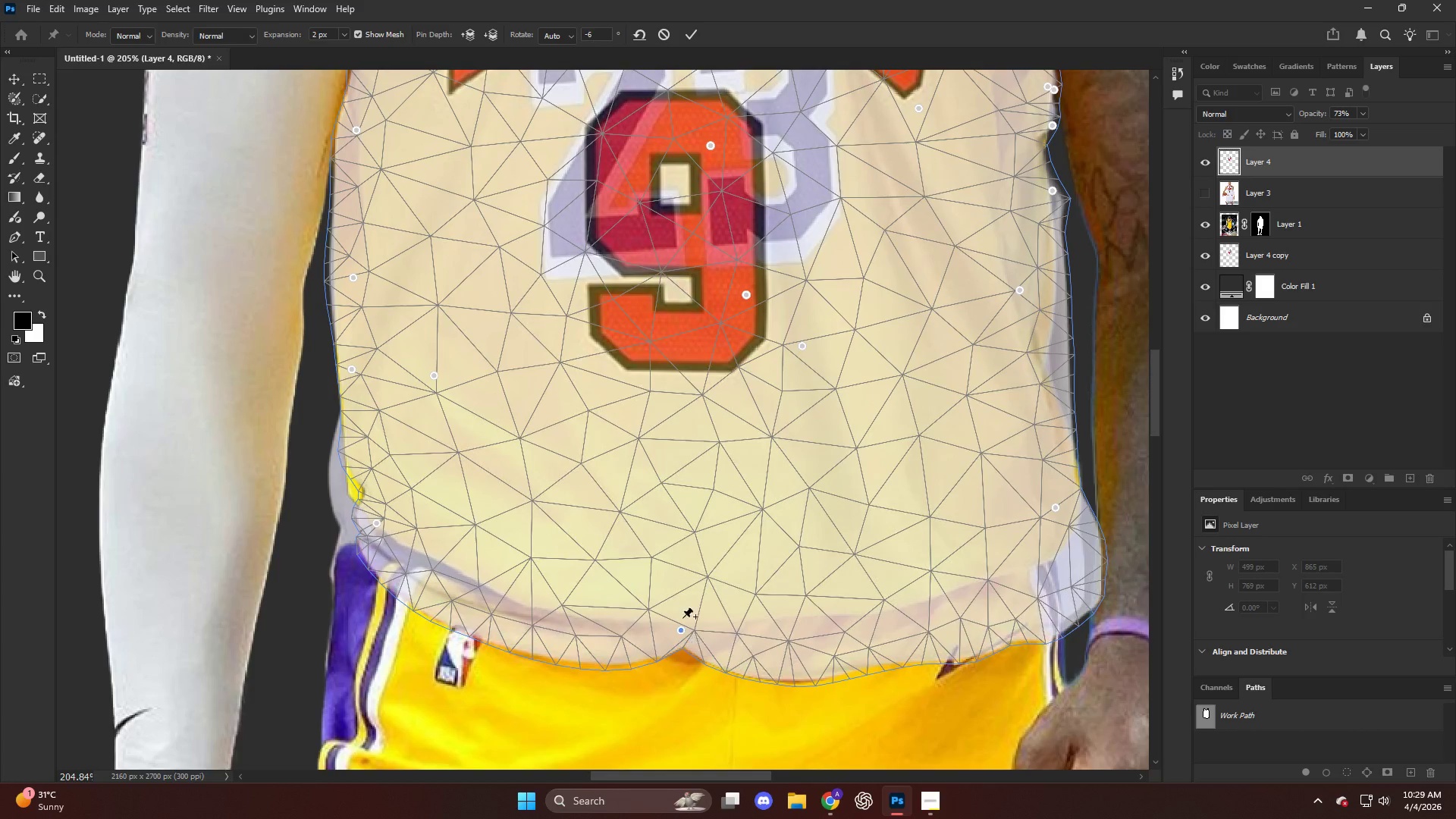 
scroll: coordinate [622, 673], scroll_direction: down, amount: 6.0
 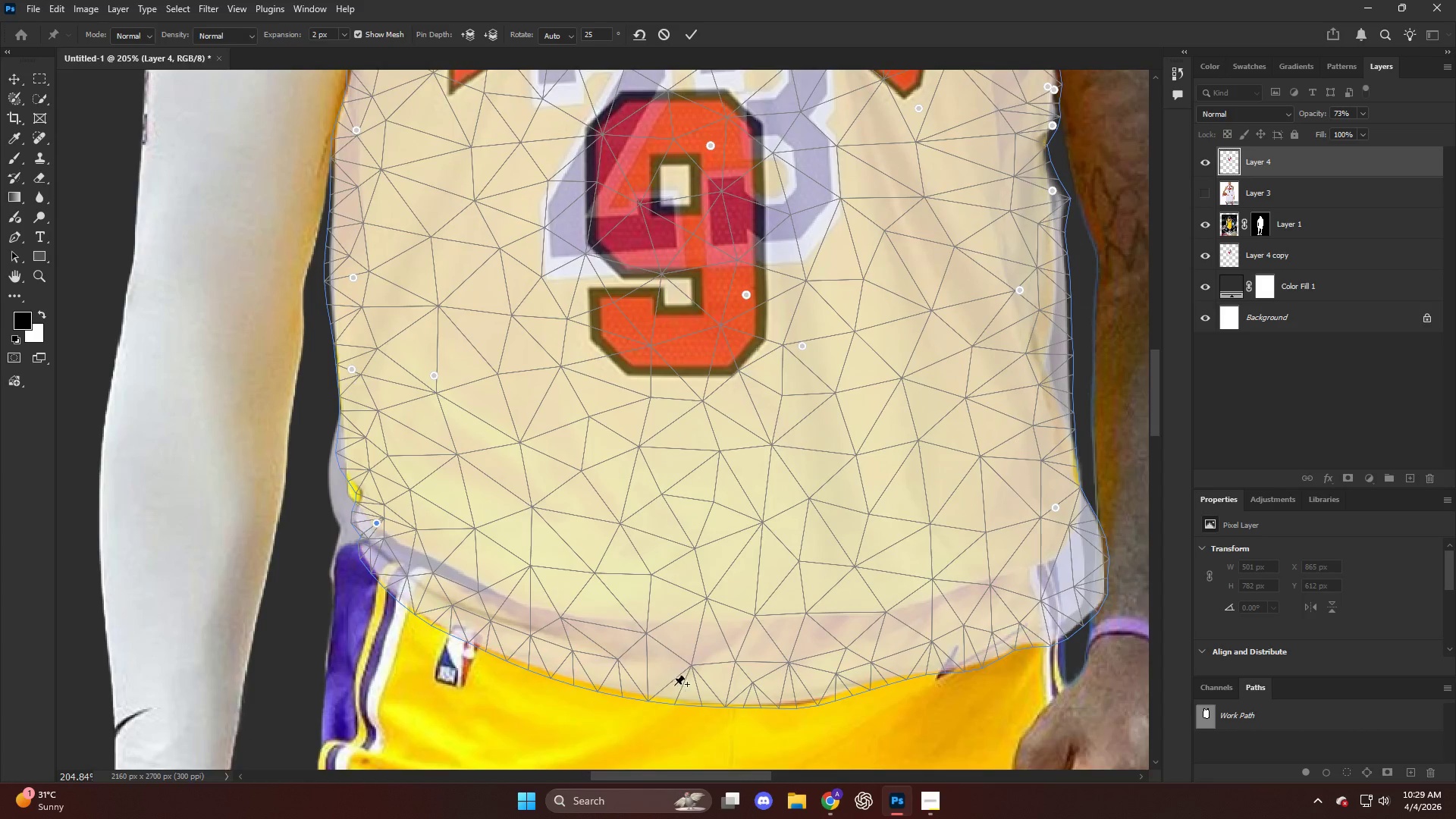 
key(Control+ControlLeft)
 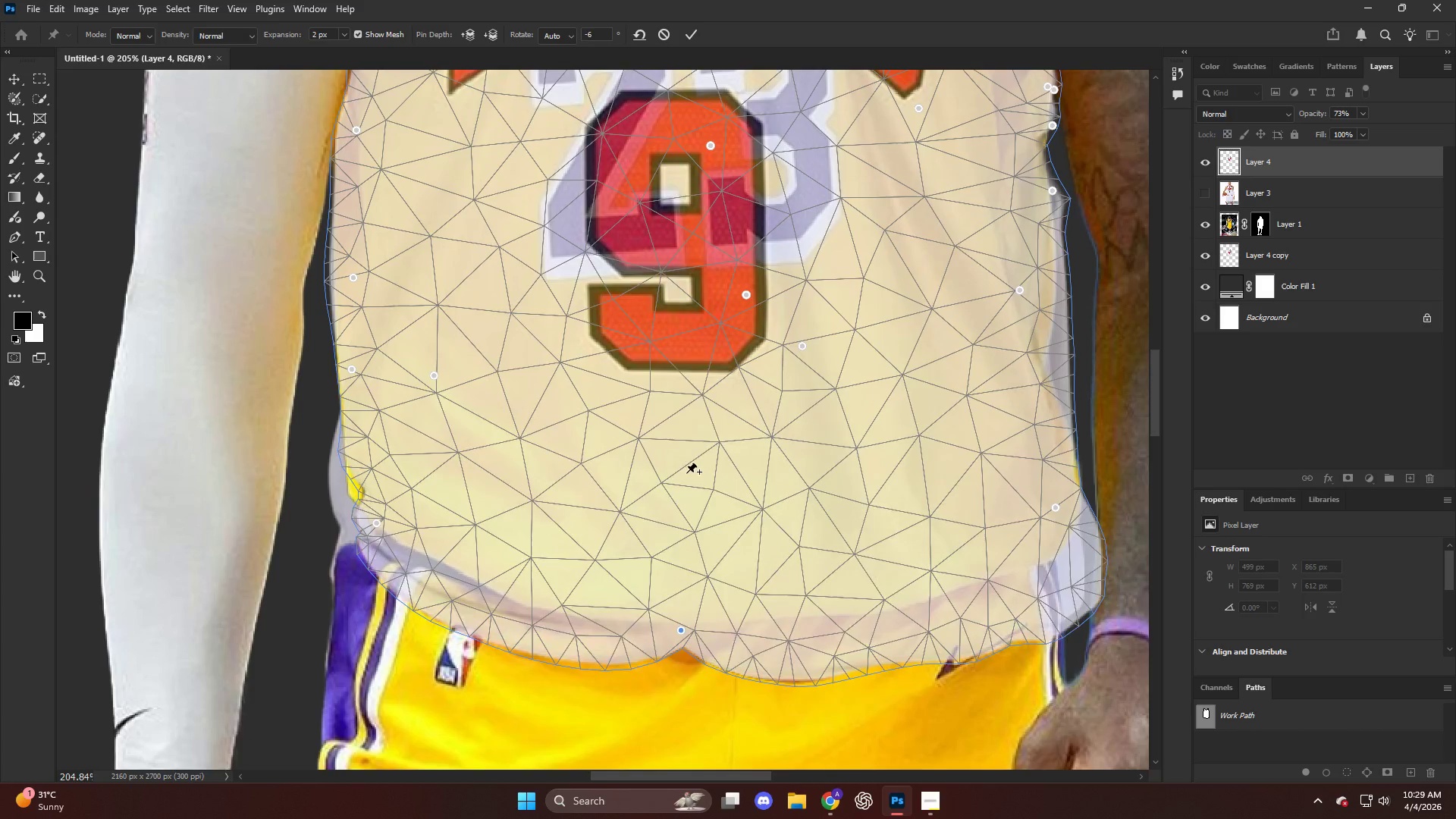 
key(Control+Z)
 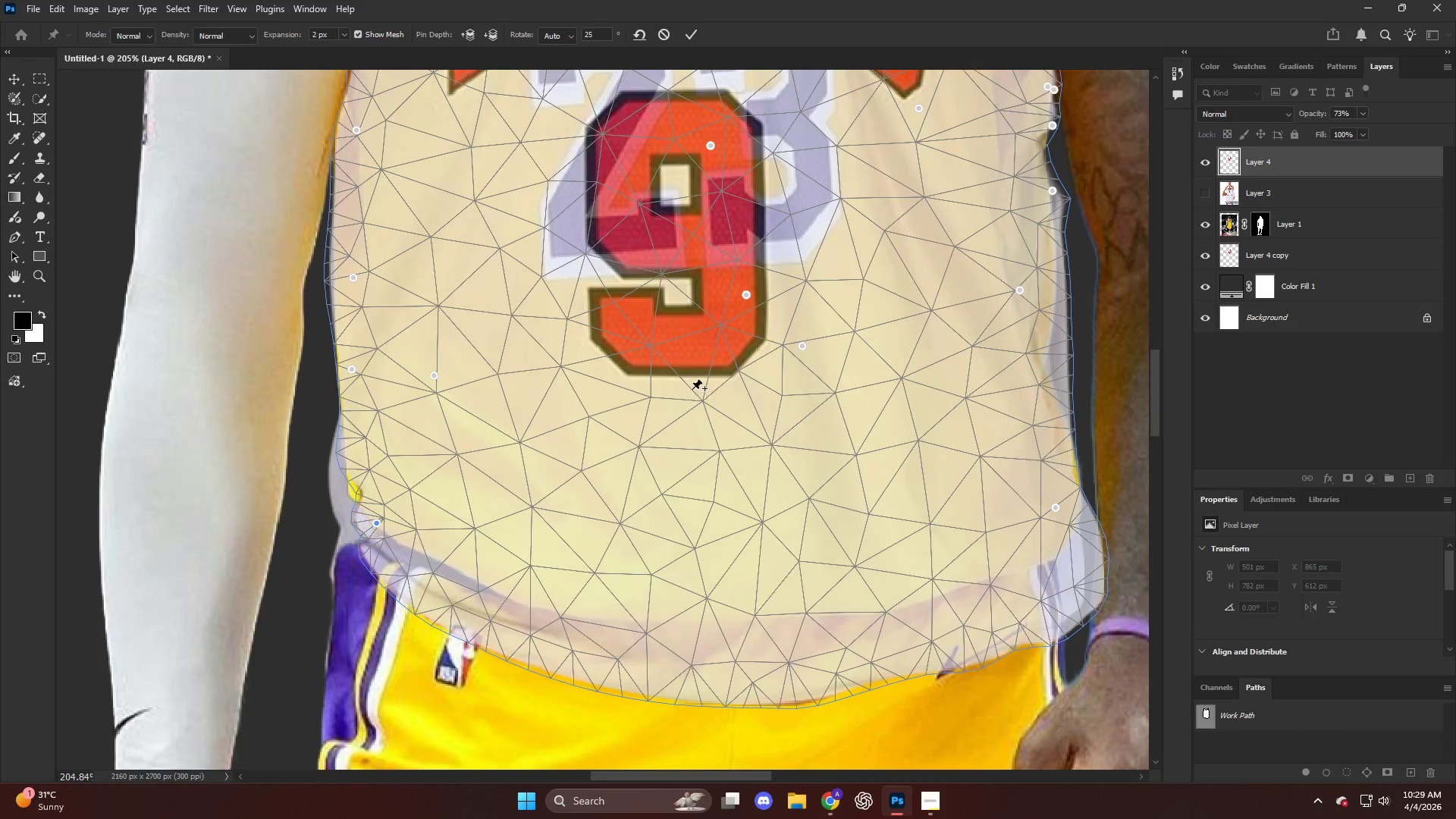 
left_click([692, 388])
 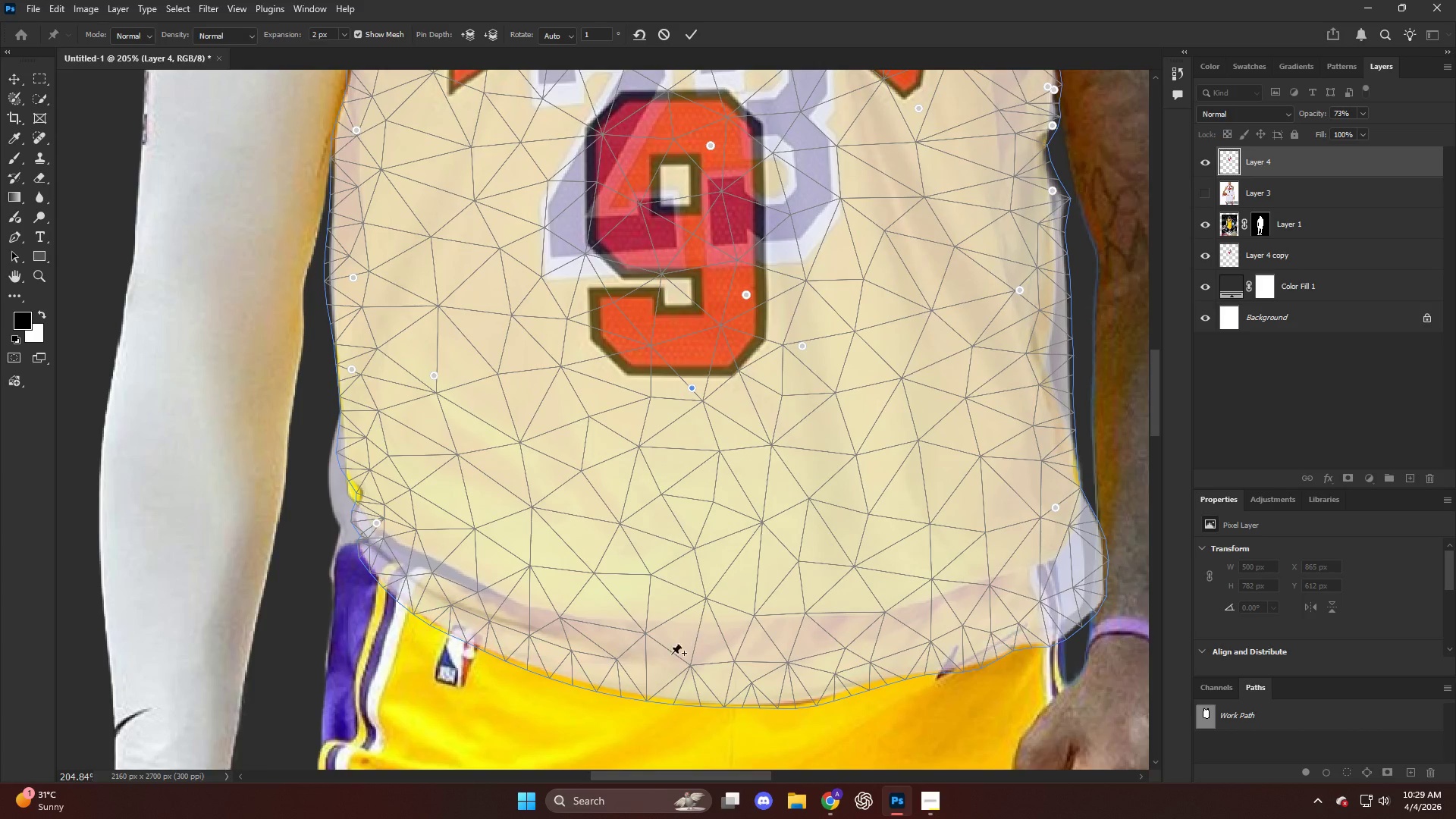 
left_click_drag(start_coordinate=[645, 682], to_coordinate=[646, 612])
 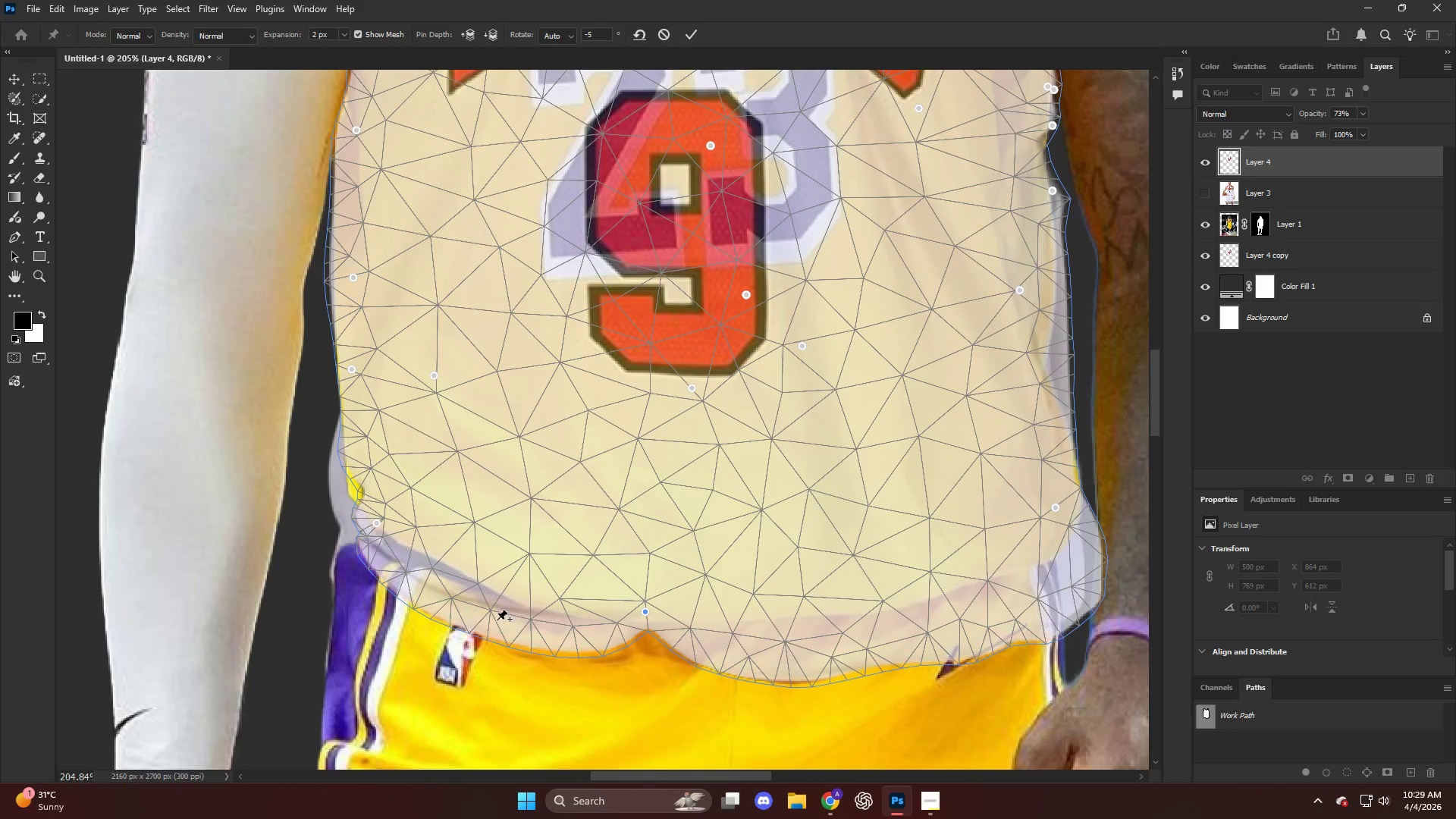 
left_click_drag(start_coordinate=[496, 620], to_coordinate=[485, 585])
 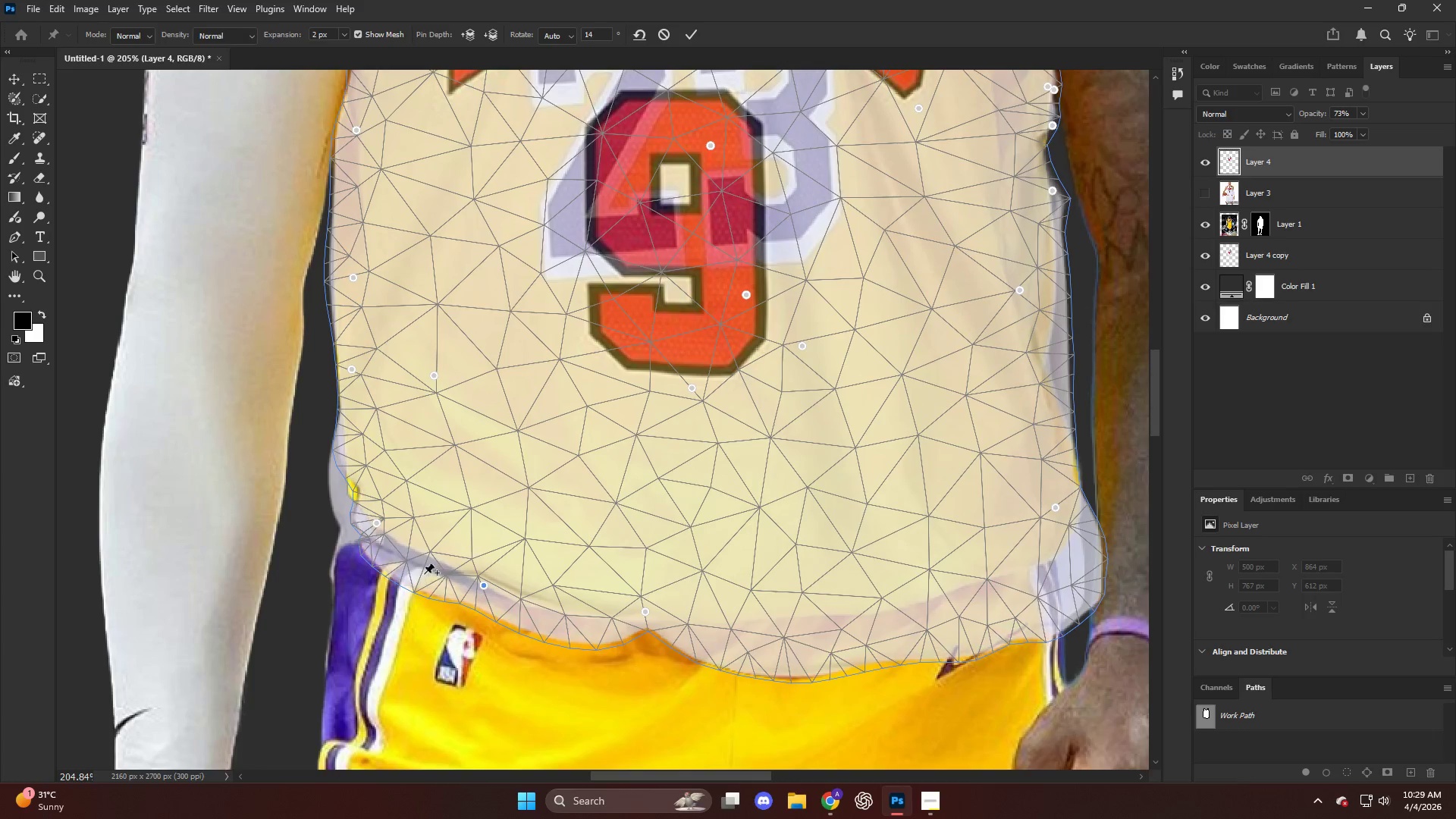 
left_click_drag(start_coordinate=[424, 574], to_coordinate=[421, 564])
 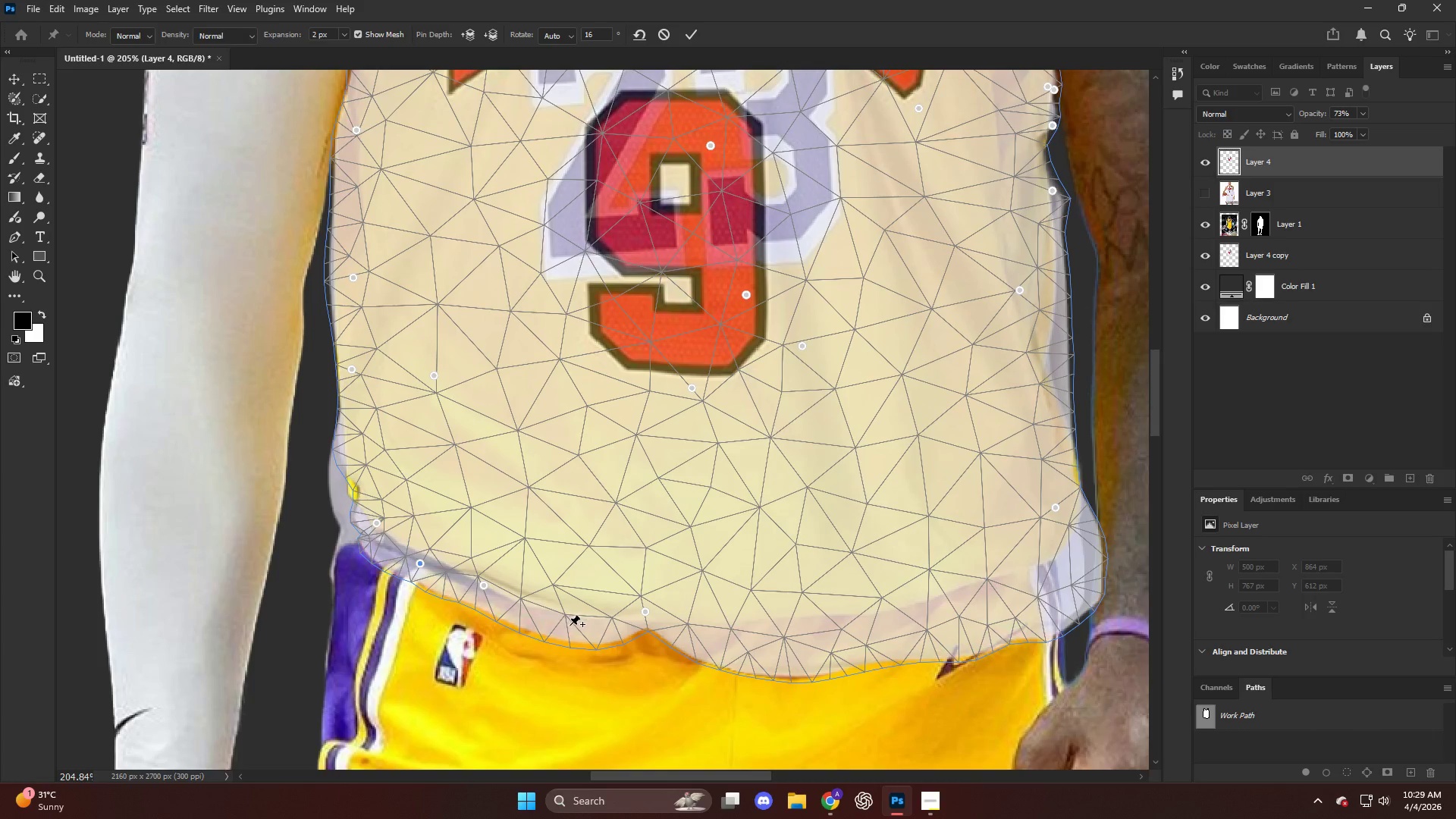 
left_click_drag(start_coordinate=[571, 626], to_coordinate=[569, 610])
 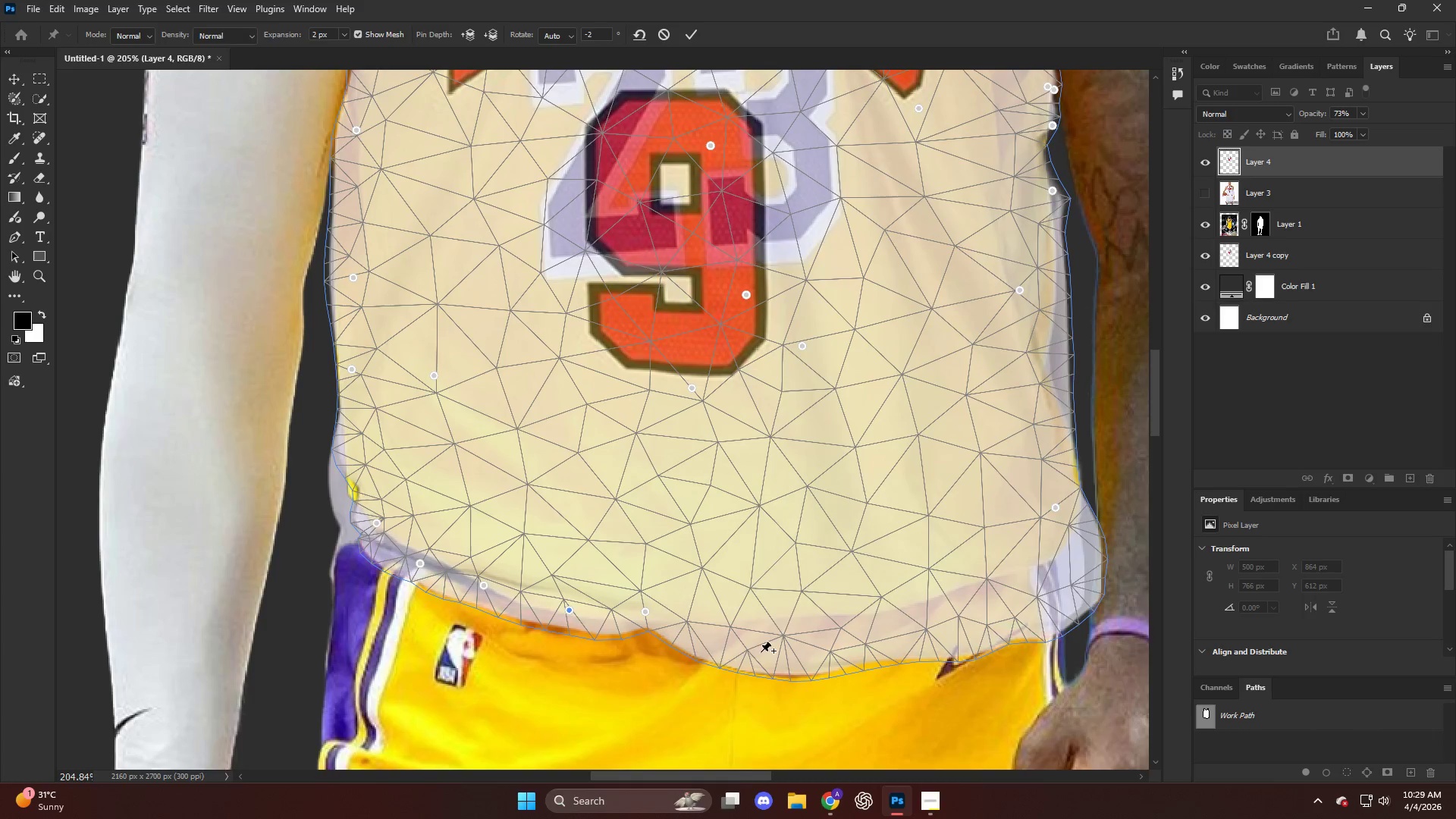 
left_click_drag(start_coordinate=[761, 652], to_coordinate=[767, 607])
 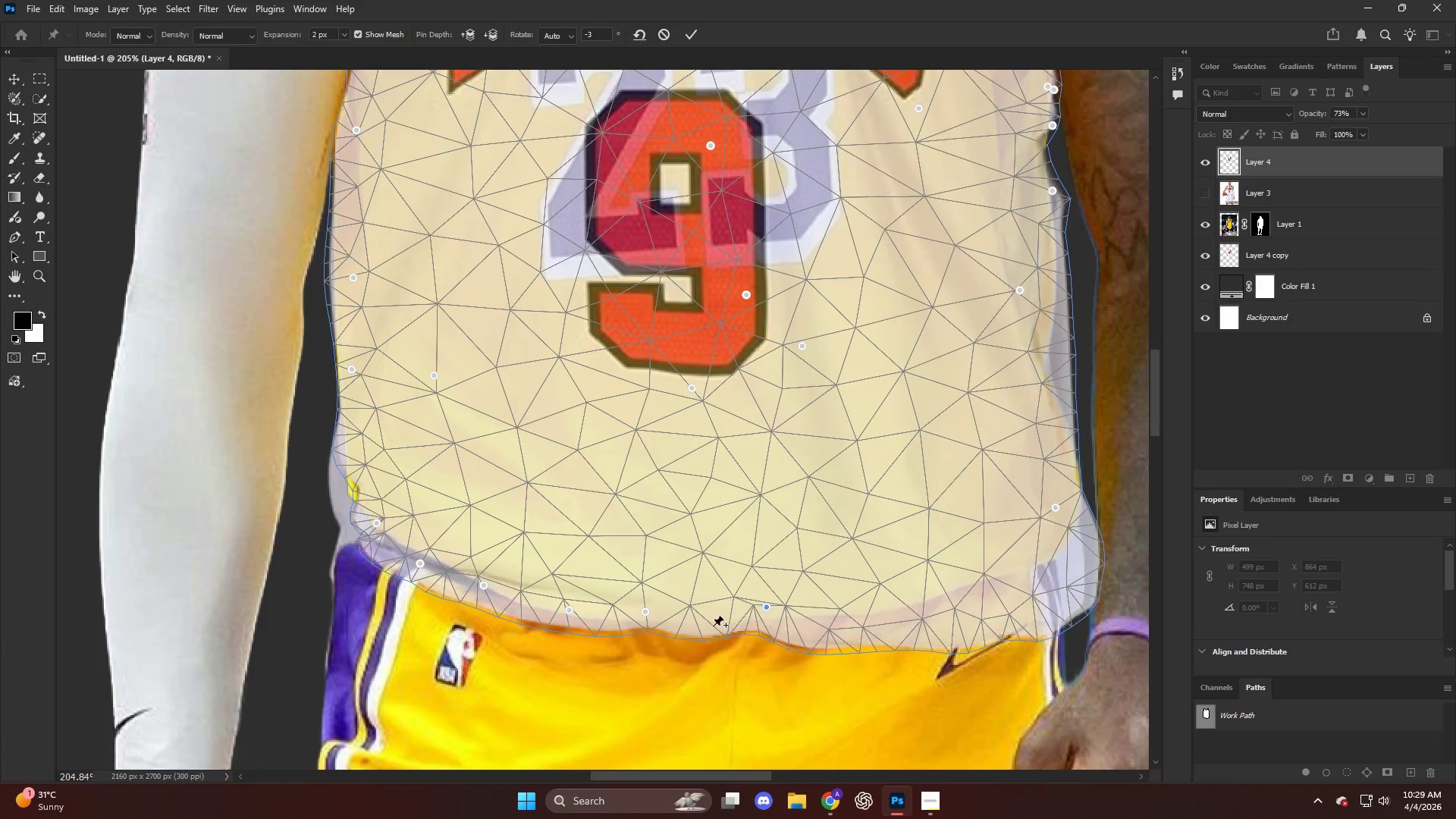 
left_click_drag(start_coordinate=[713, 627], to_coordinate=[713, 617])
 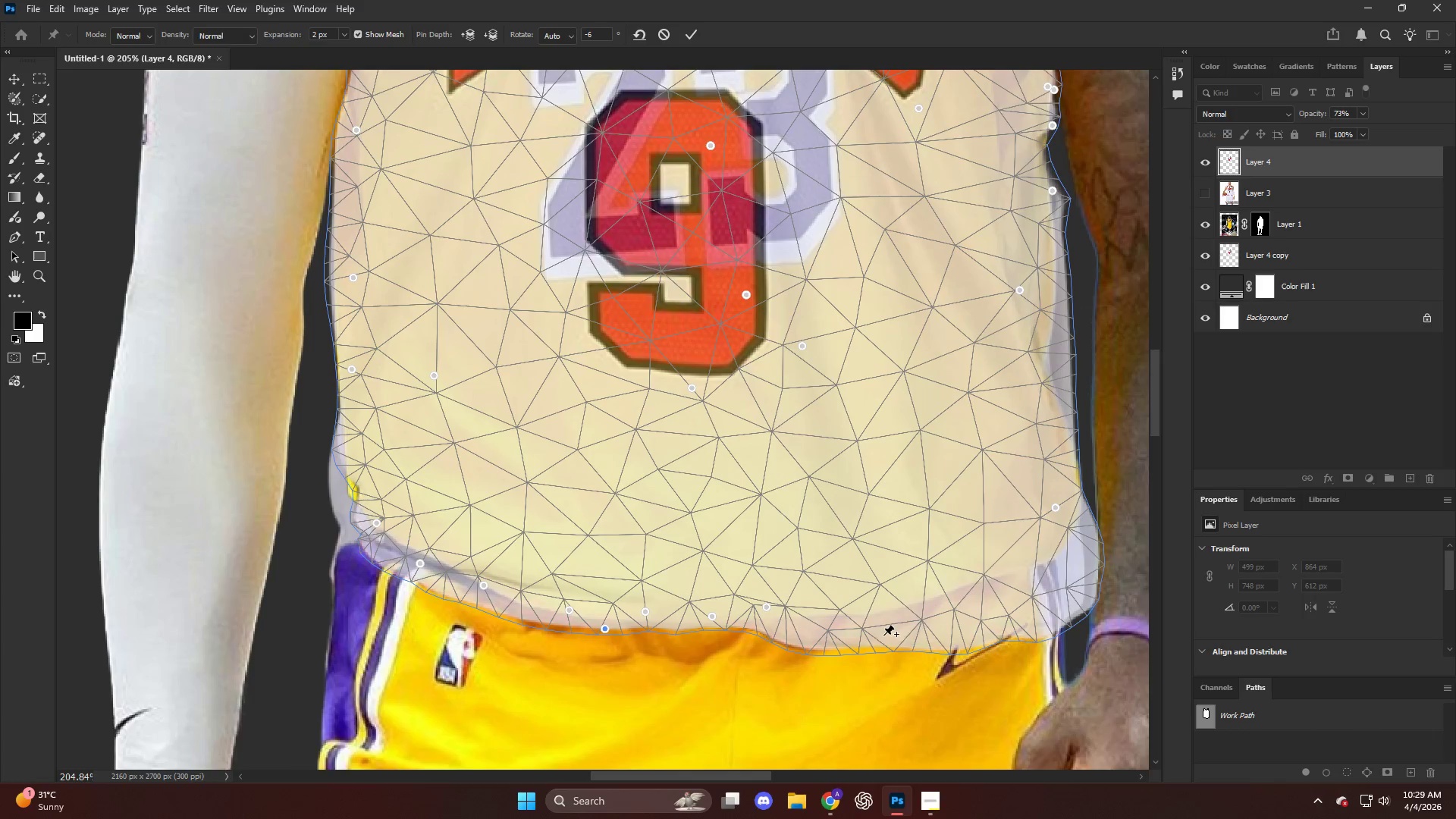 
left_click_drag(start_coordinate=[895, 634], to_coordinate=[889, 609])
 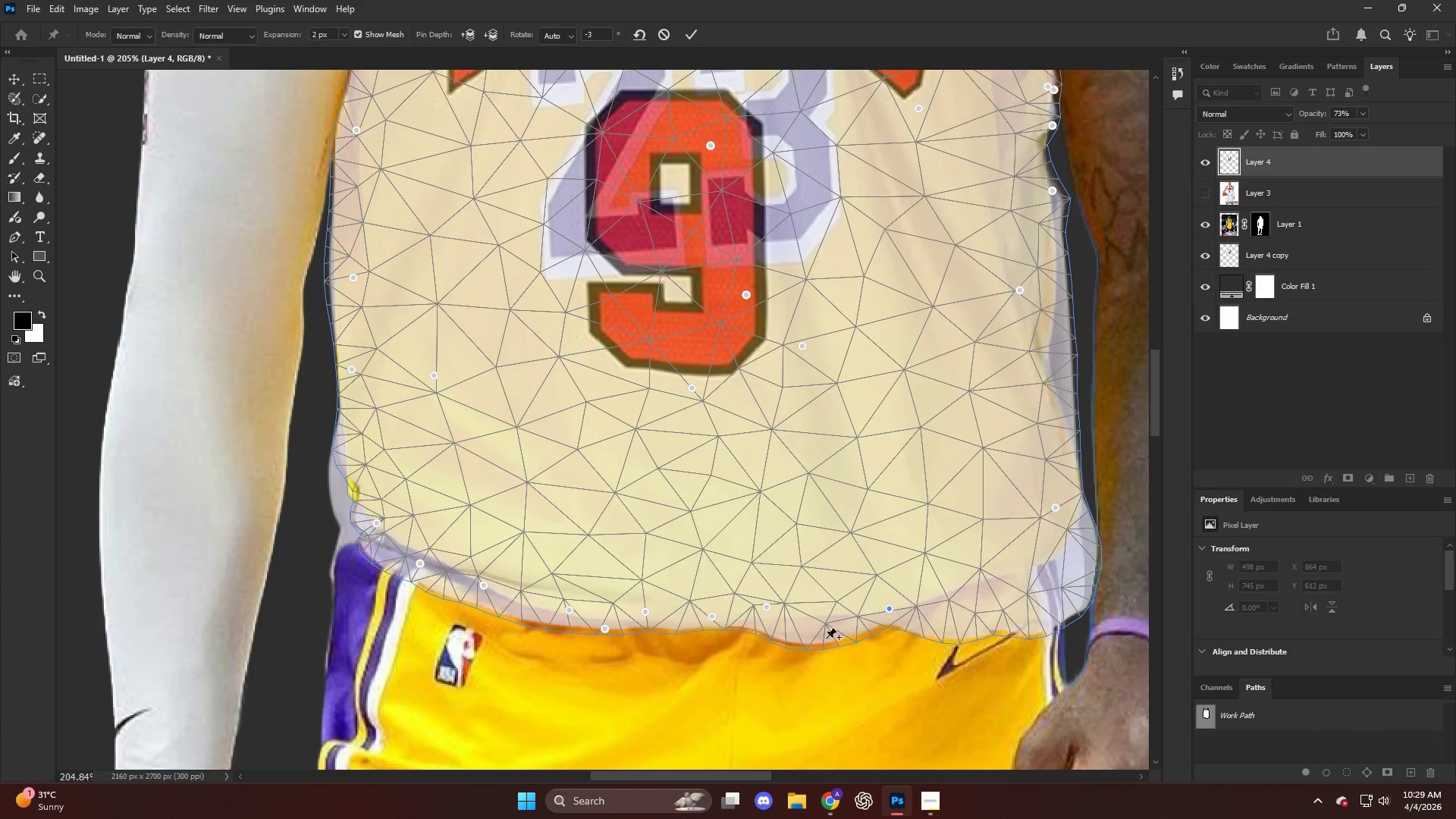 
left_click_drag(start_coordinate=[826, 639], to_coordinate=[824, 613])
 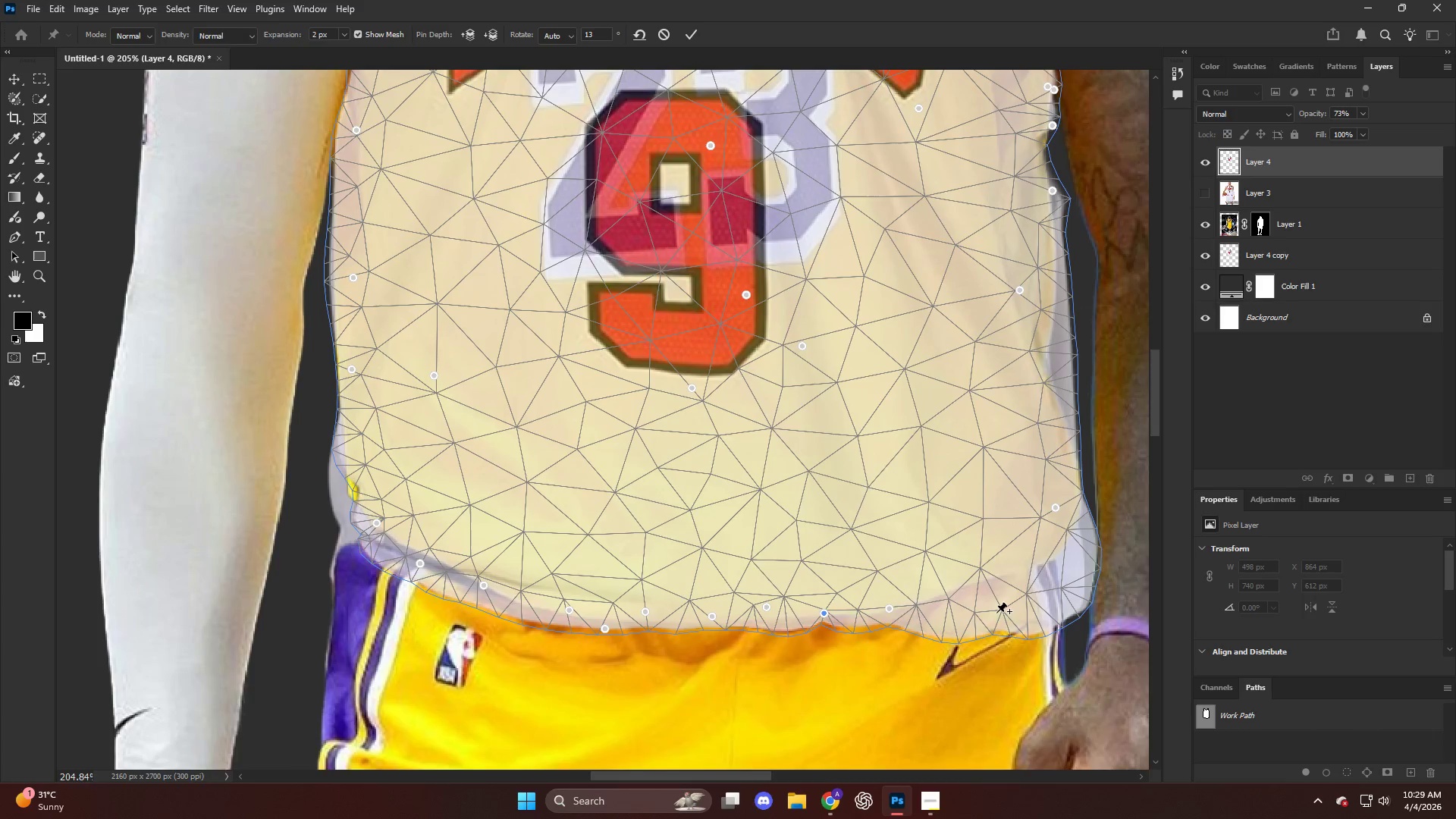 
left_click_drag(start_coordinate=[997, 611], to_coordinate=[995, 580])
 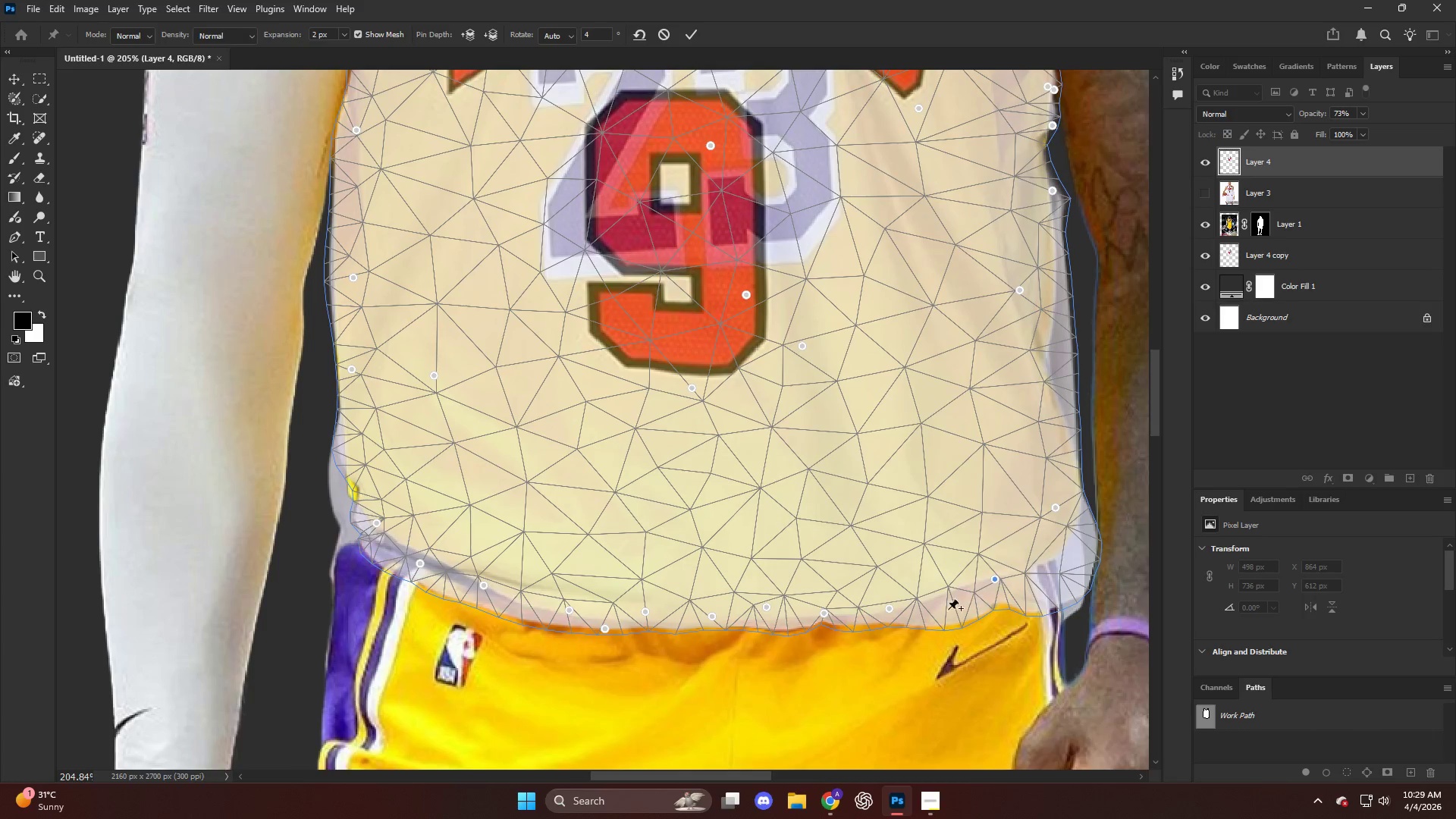 
left_click_drag(start_coordinate=[942, 610], to_coordinate=[940, 591])
 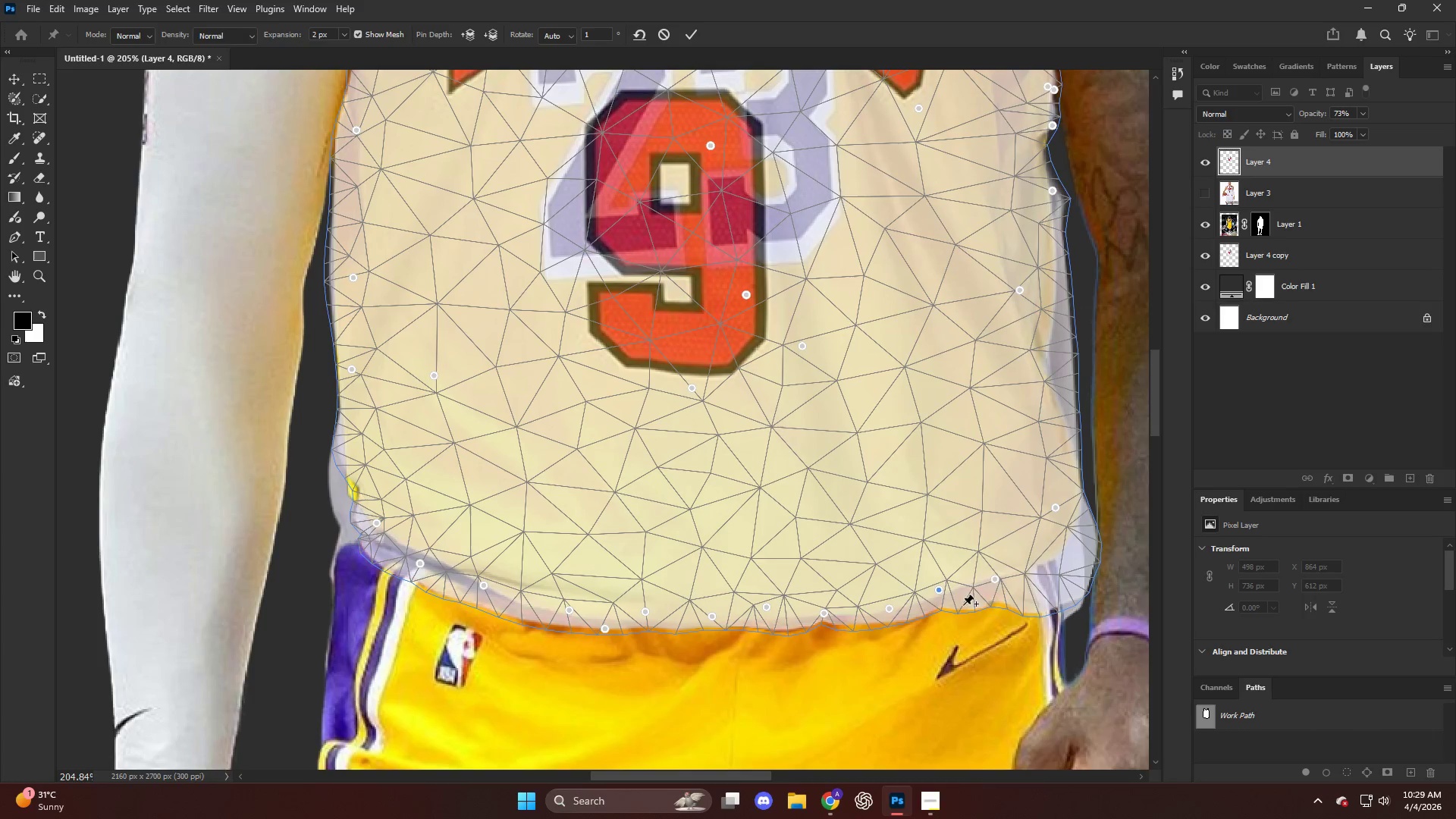 
left_click_drag(start_coordinate=[963, 605], to_coordinate=[964, 595])
 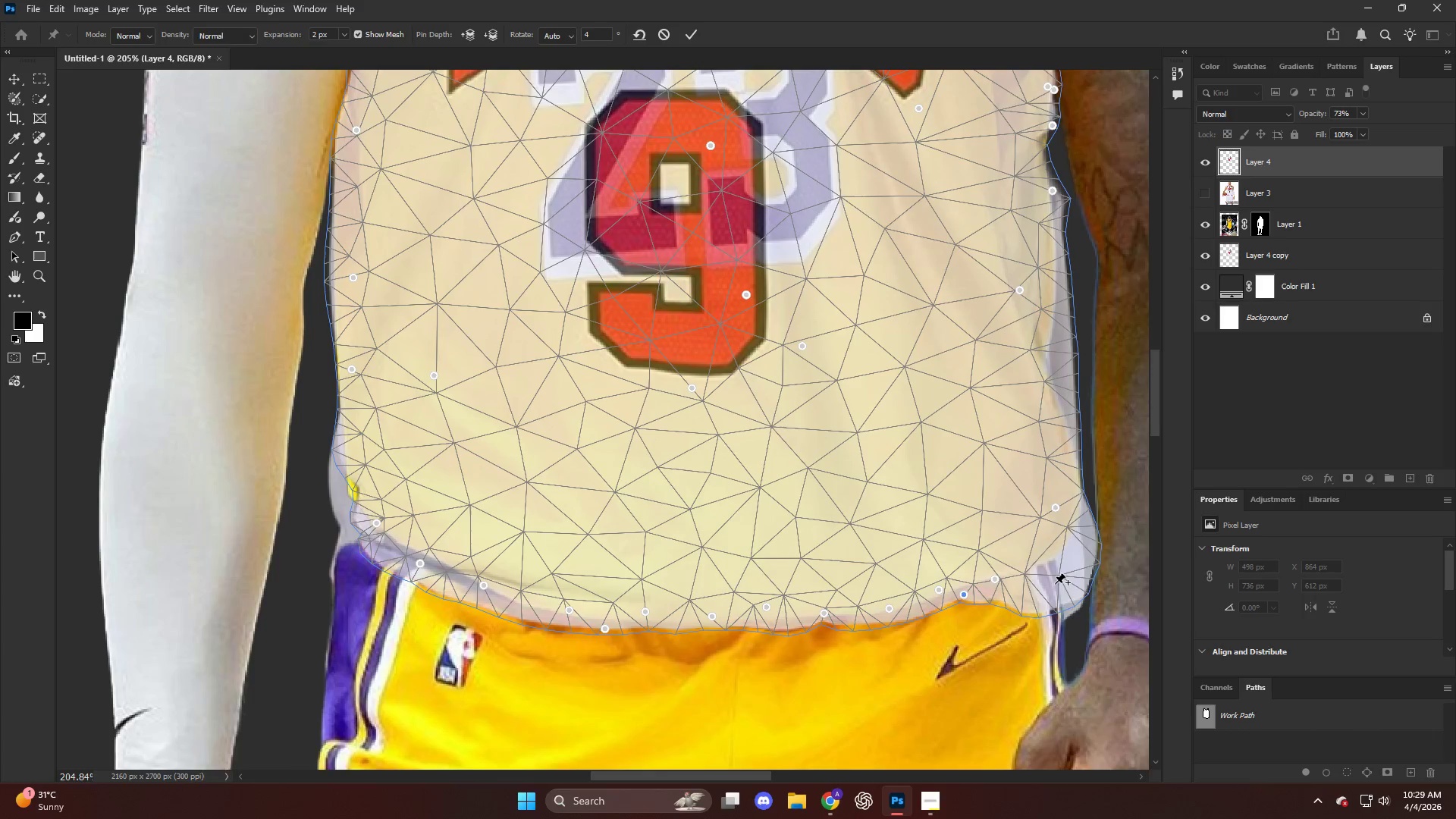 
left_click_drag(start_coordinate=[1057, 582], to_coordinate=[1052, 551])
 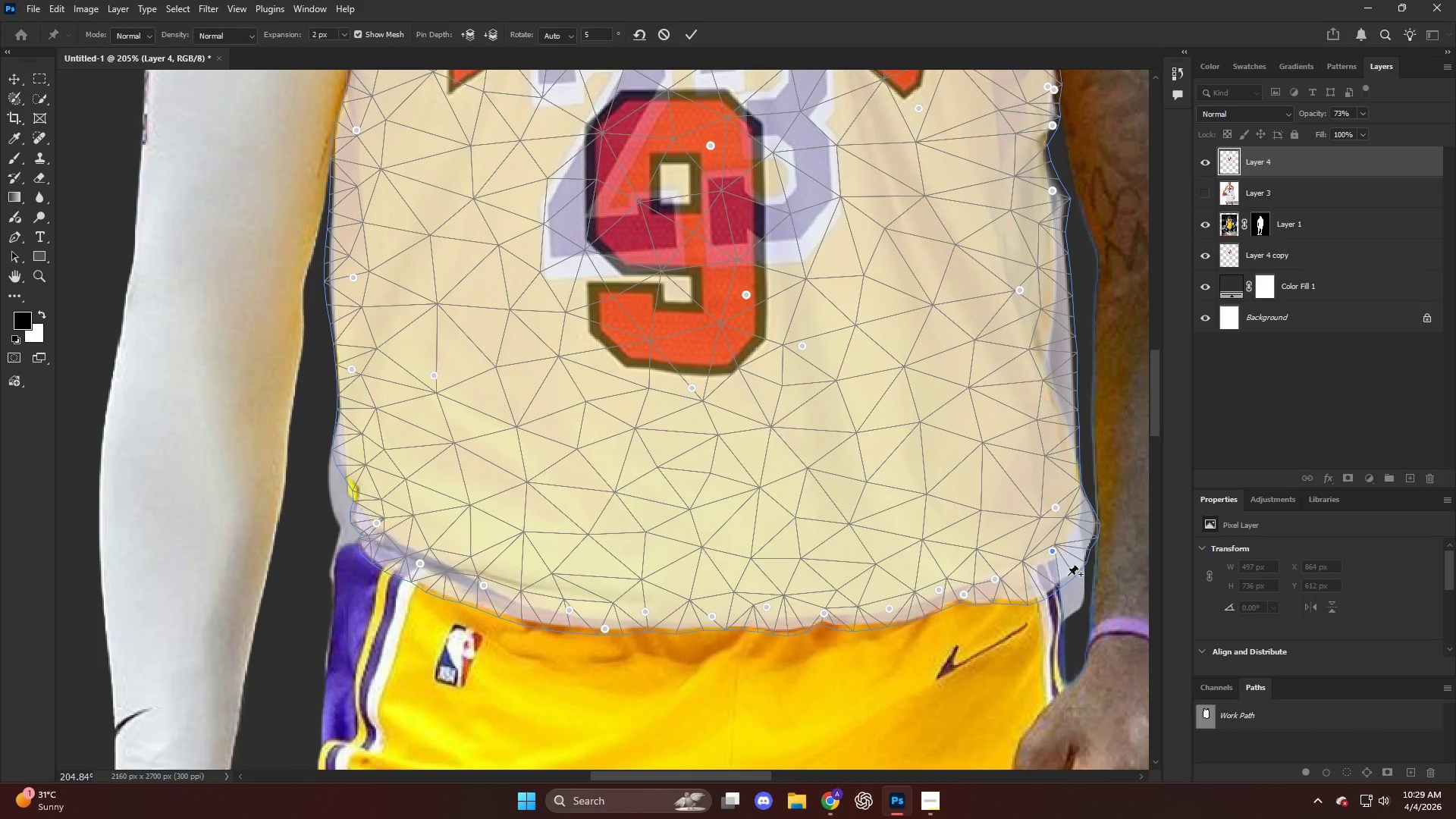 
left_click_drag(start_coordinate=[1068, 576], to_coordinate=[1059, 568])
 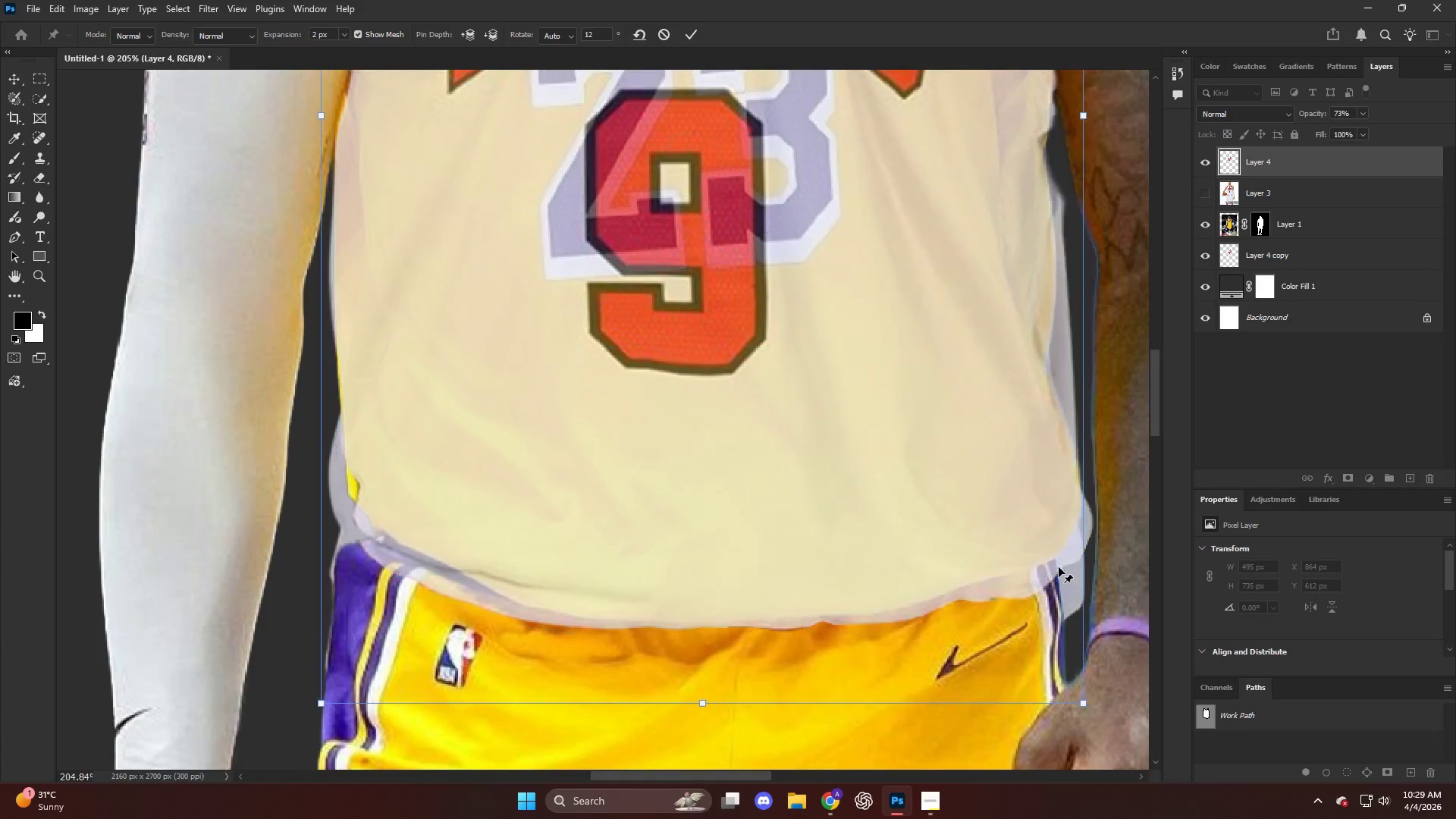 
key(NumpadEnter)
 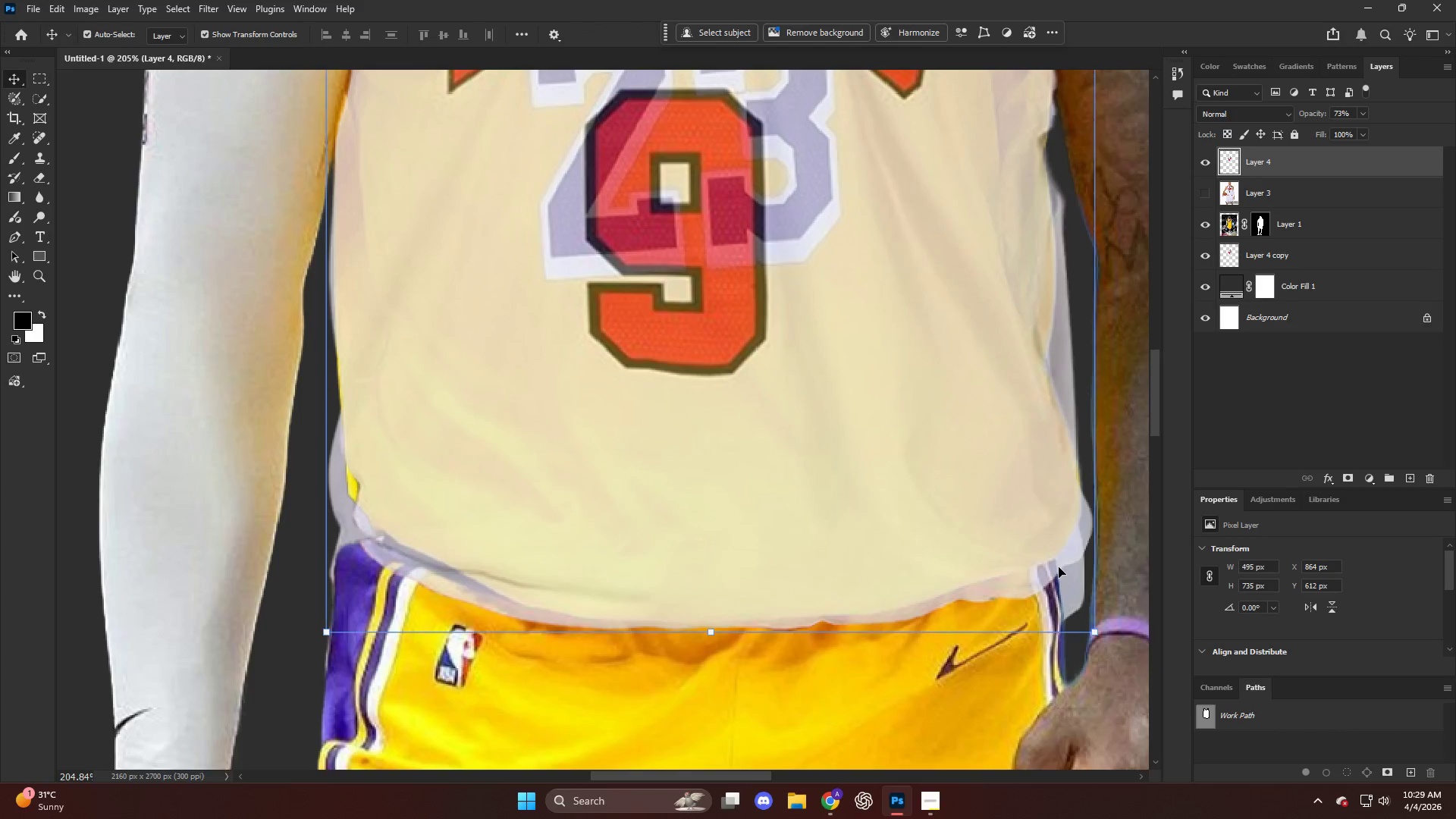 
key(Alt+AltLeft)
 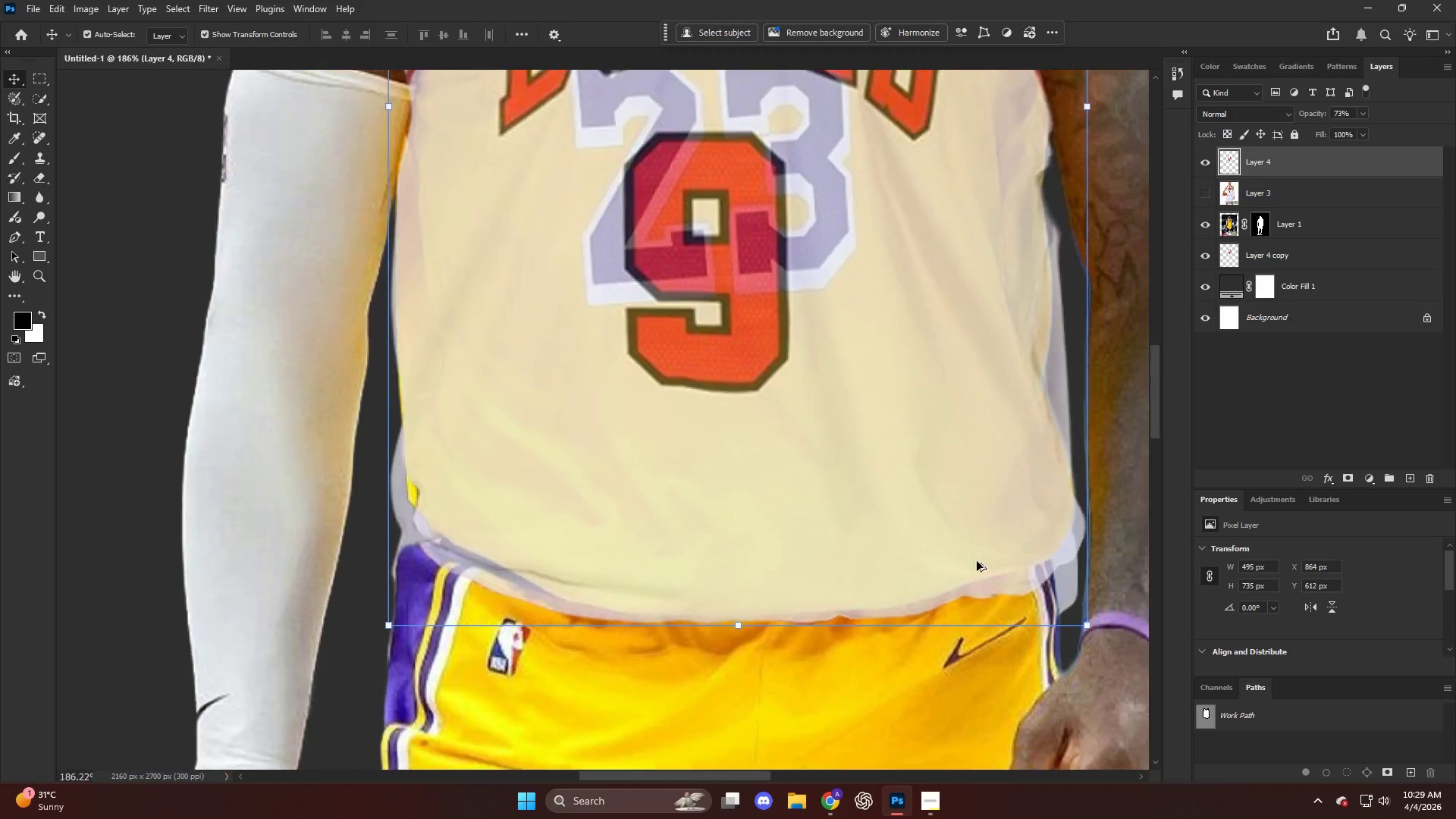 
scroll: coordinate [970, 561], scroll_direction: down, amount: 6.0
 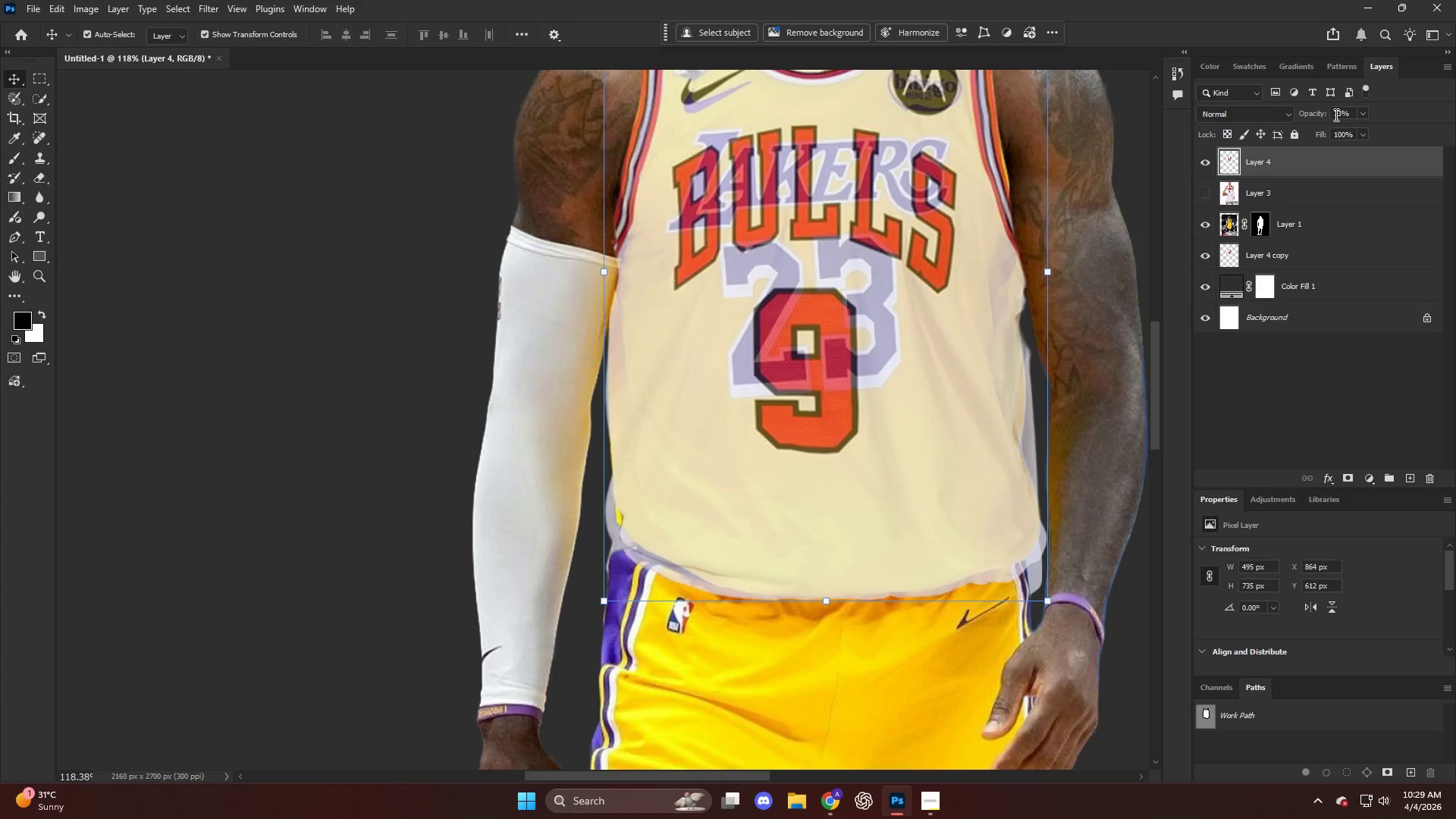 
left_click_drag(start_coordinate=[1326, 115], to_coordinate=[1428, 126])
 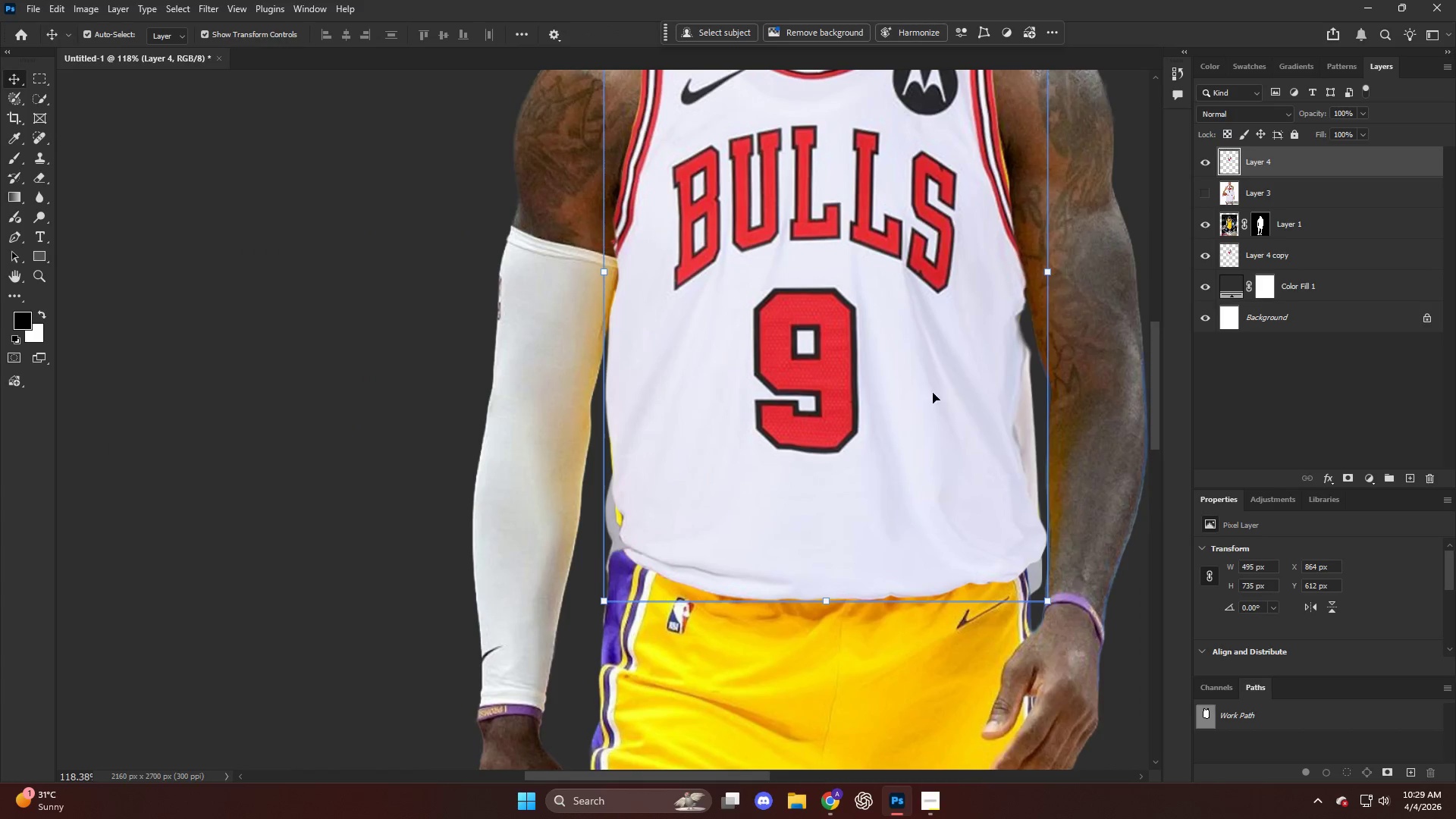 
hold_key(key=AltLeft, duration=0.36)
scroll: coordinate [1008, 424], scroll_direction: up, amount: 1.0
 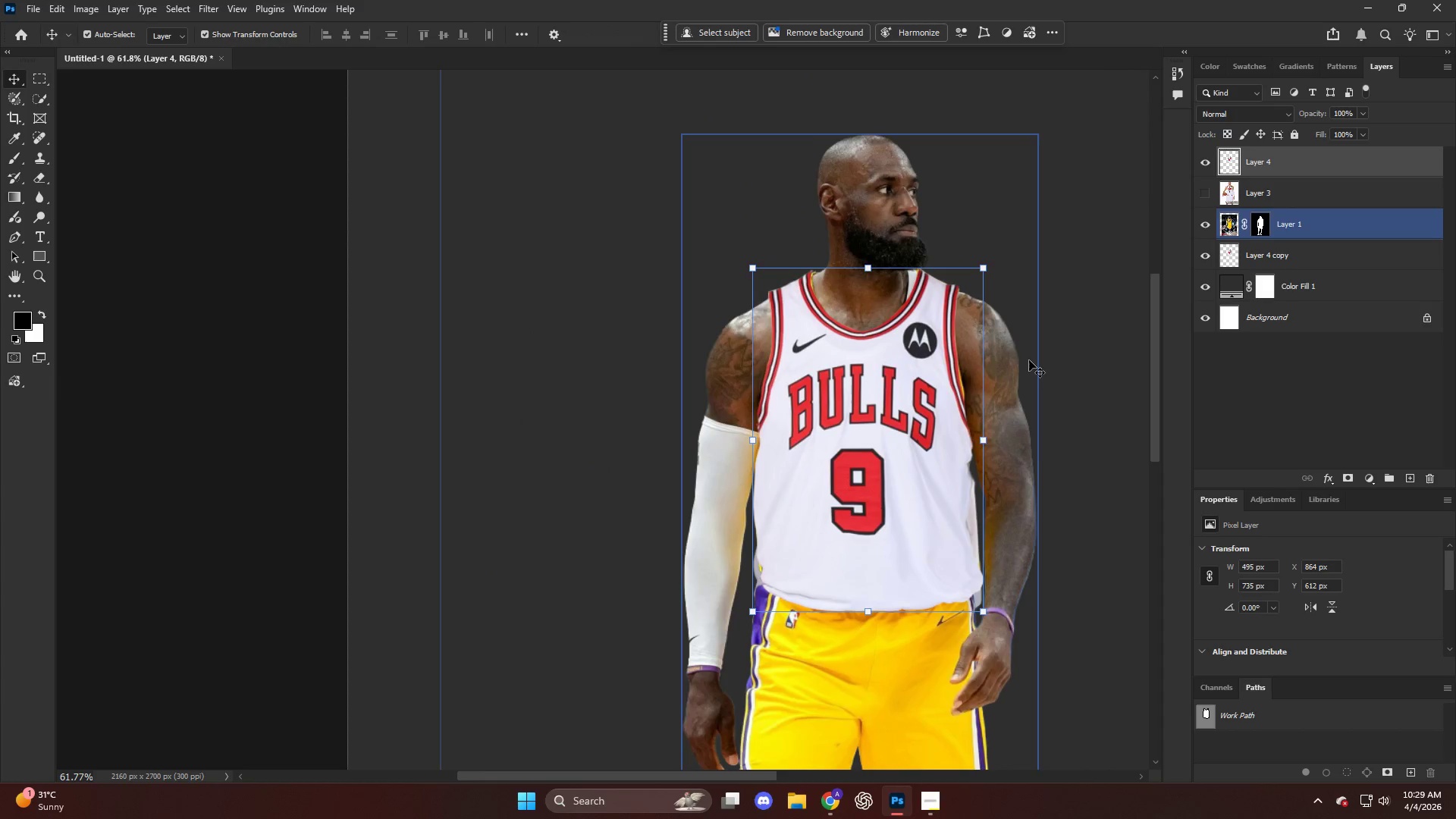 
hold_key(key=AltLeft, duration=0.95)
 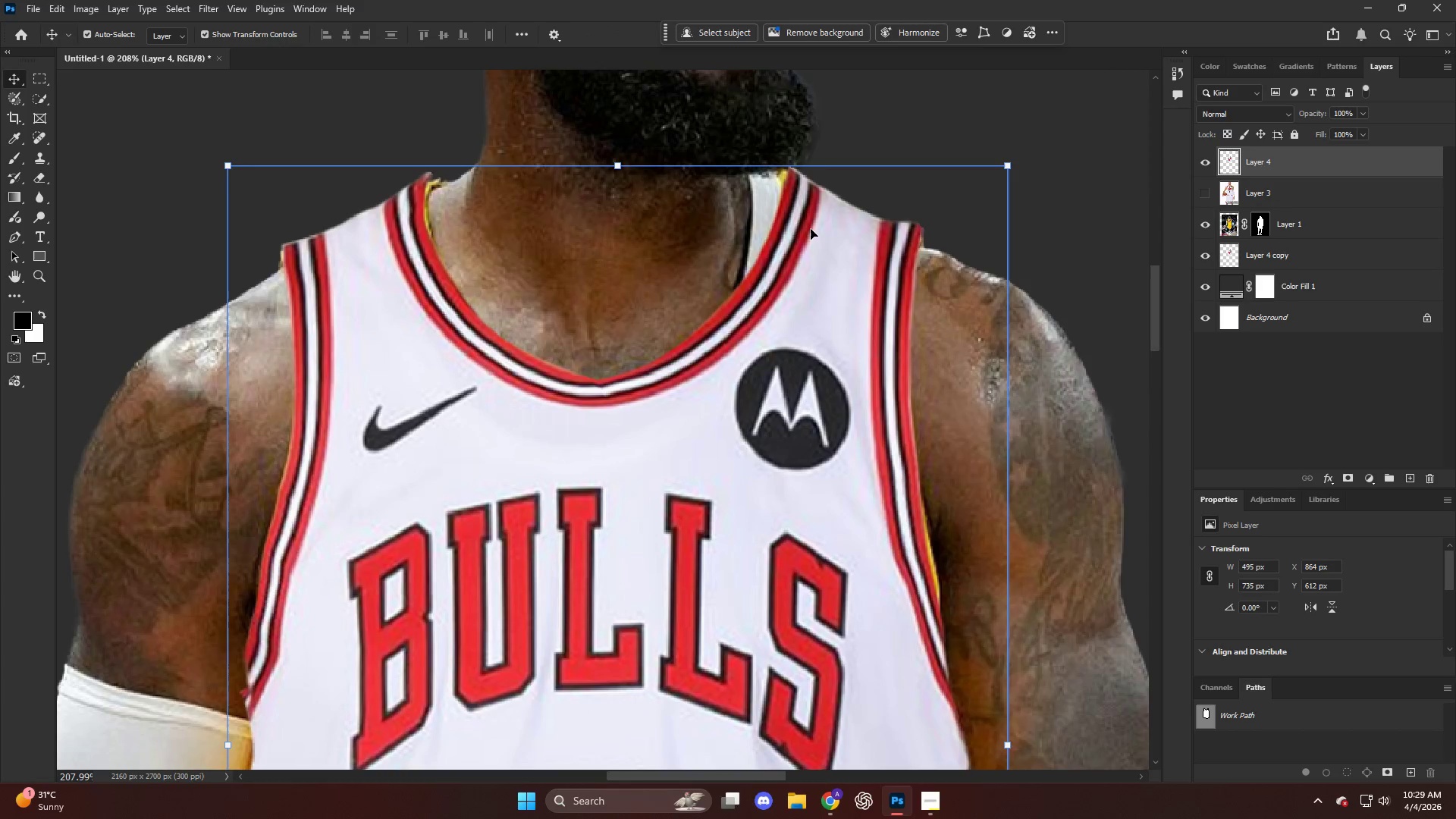 
left_click([811, 230])
 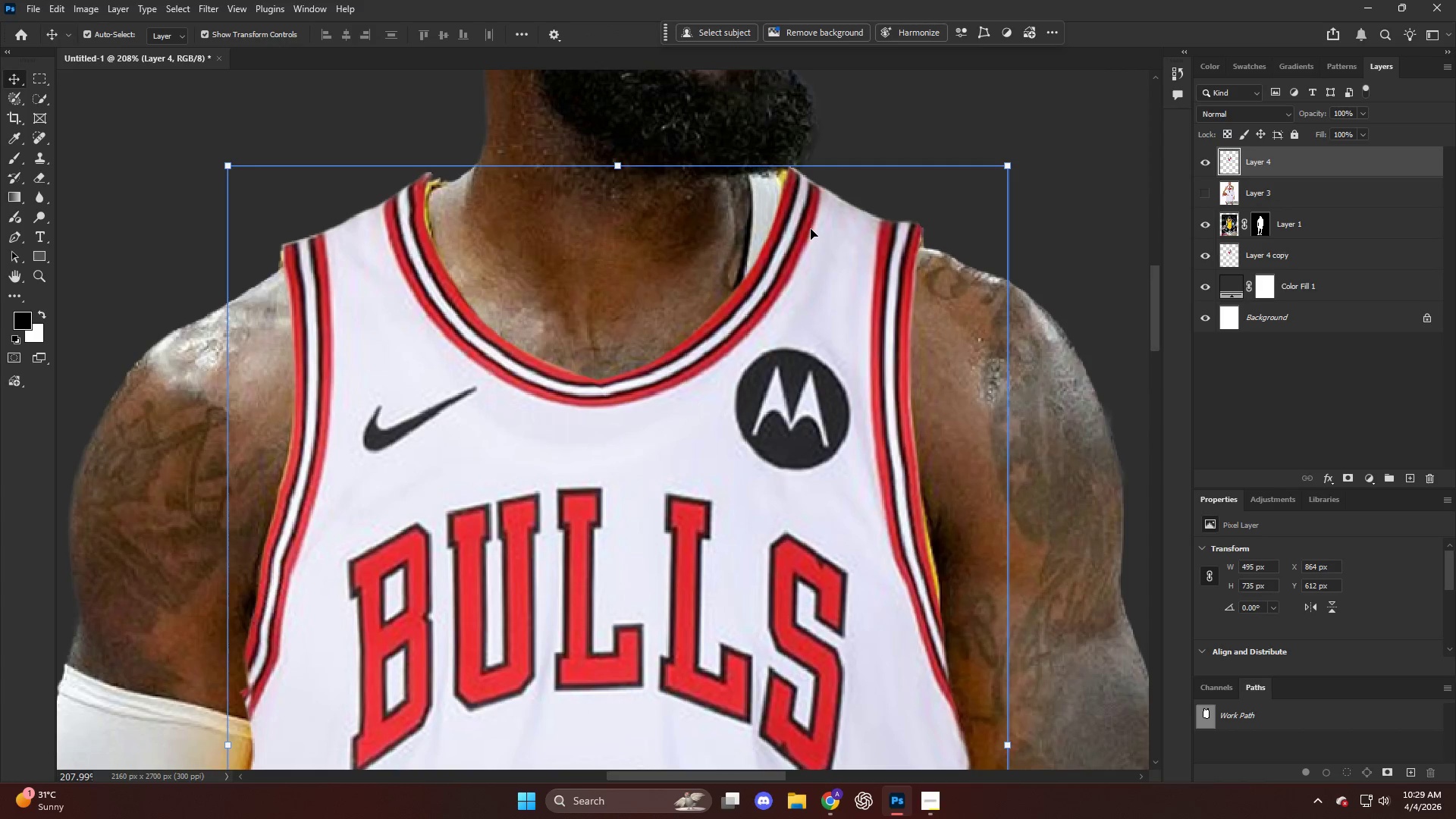 
scroll: coordinate [889, 279], scroll_direction: up, amount: 13.0
 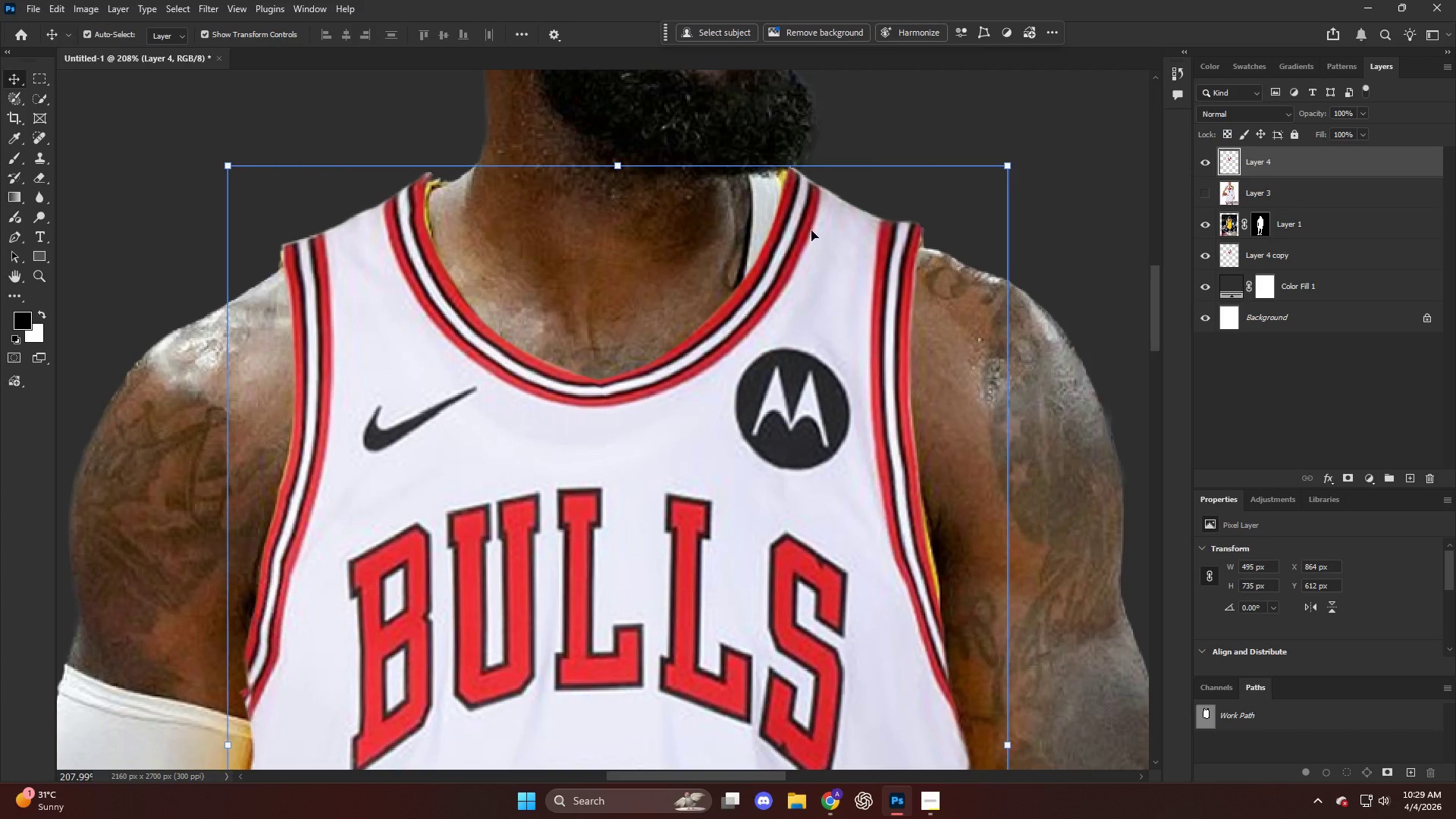 
key(NumpadEnter)
 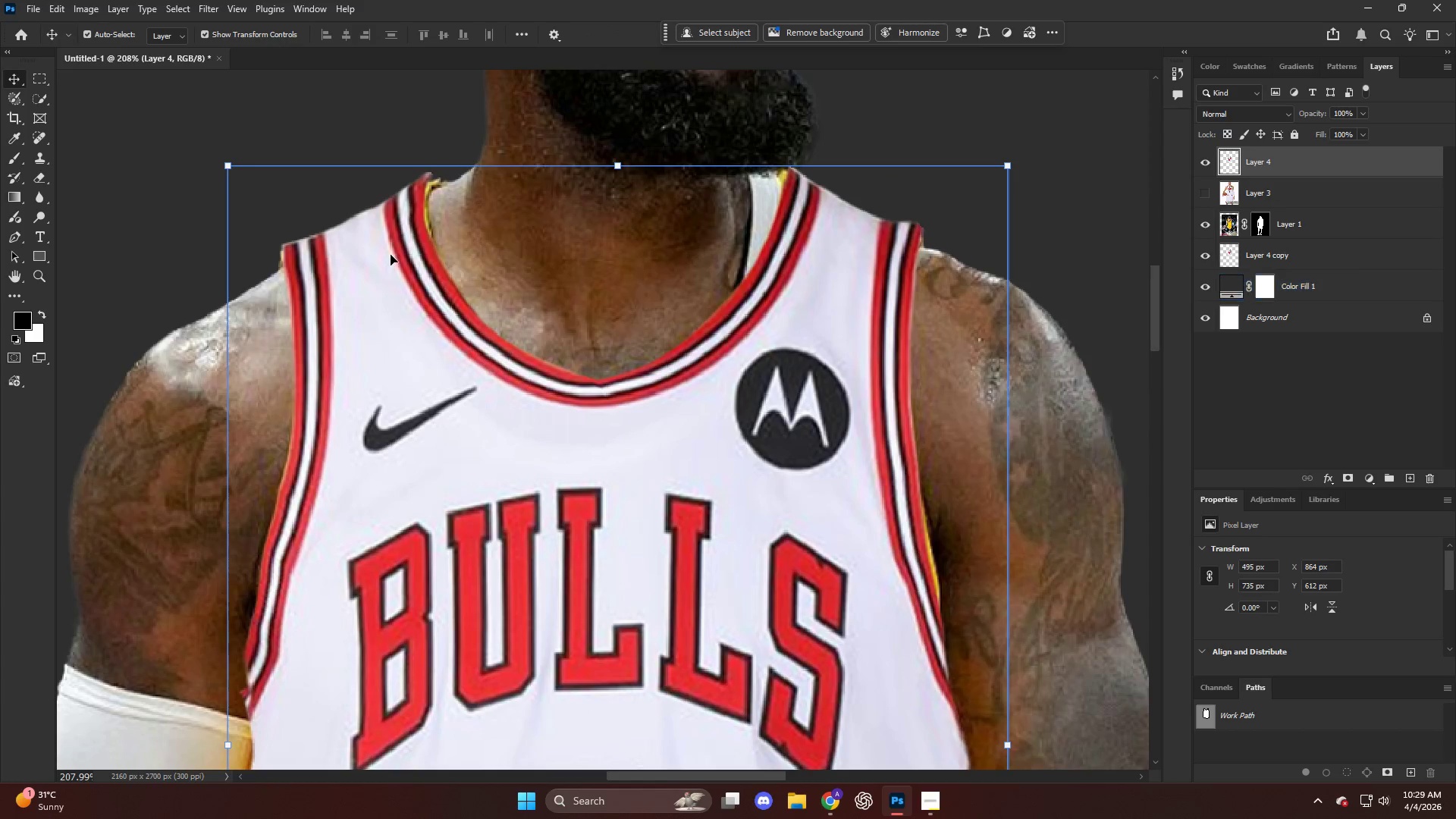 
key(Alt+AltLeft)
 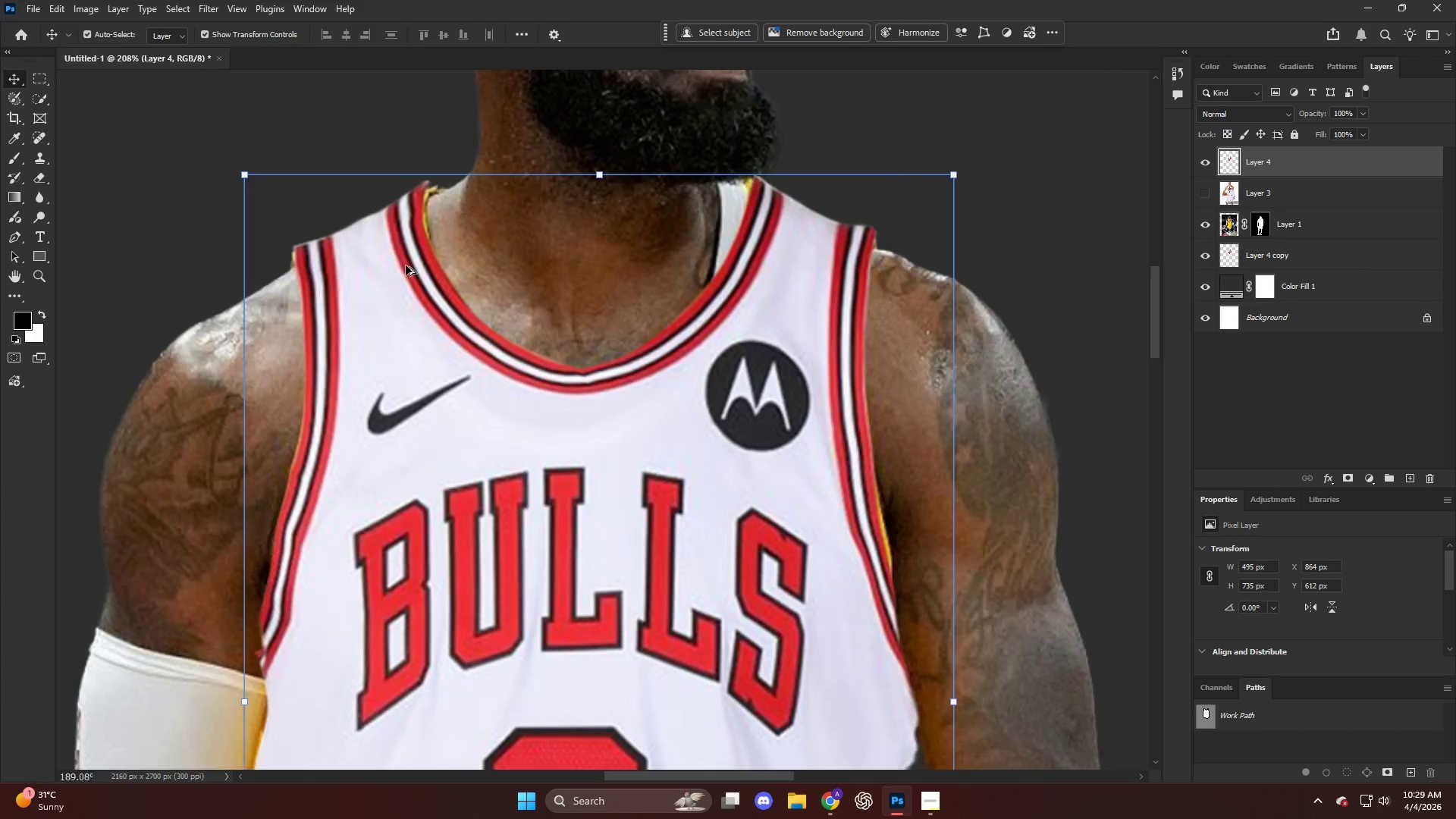 
left_click([403, 256])
 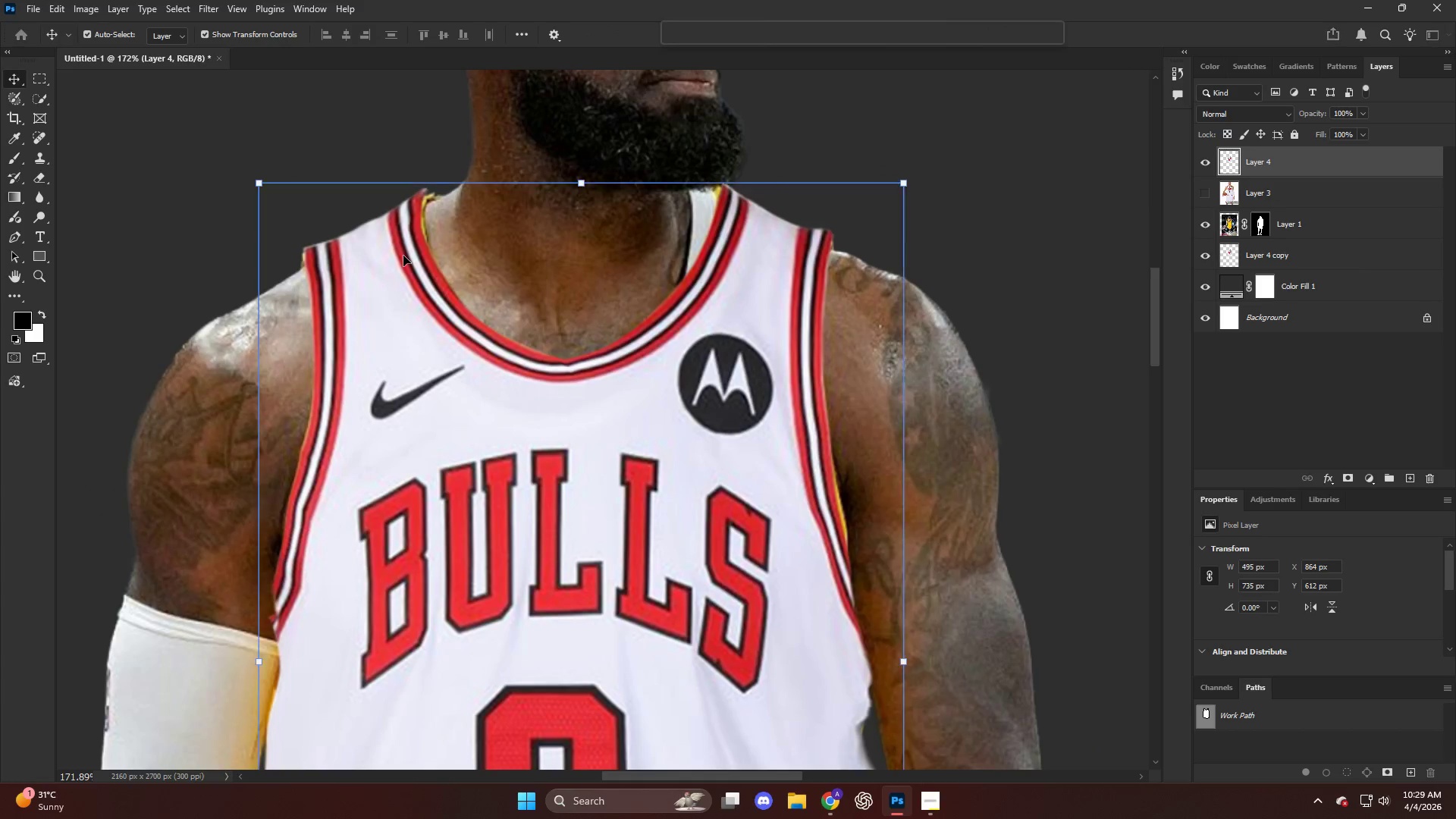 
scroll: coordinate [406, 265], scroll_direction: down, amount: 2.0
 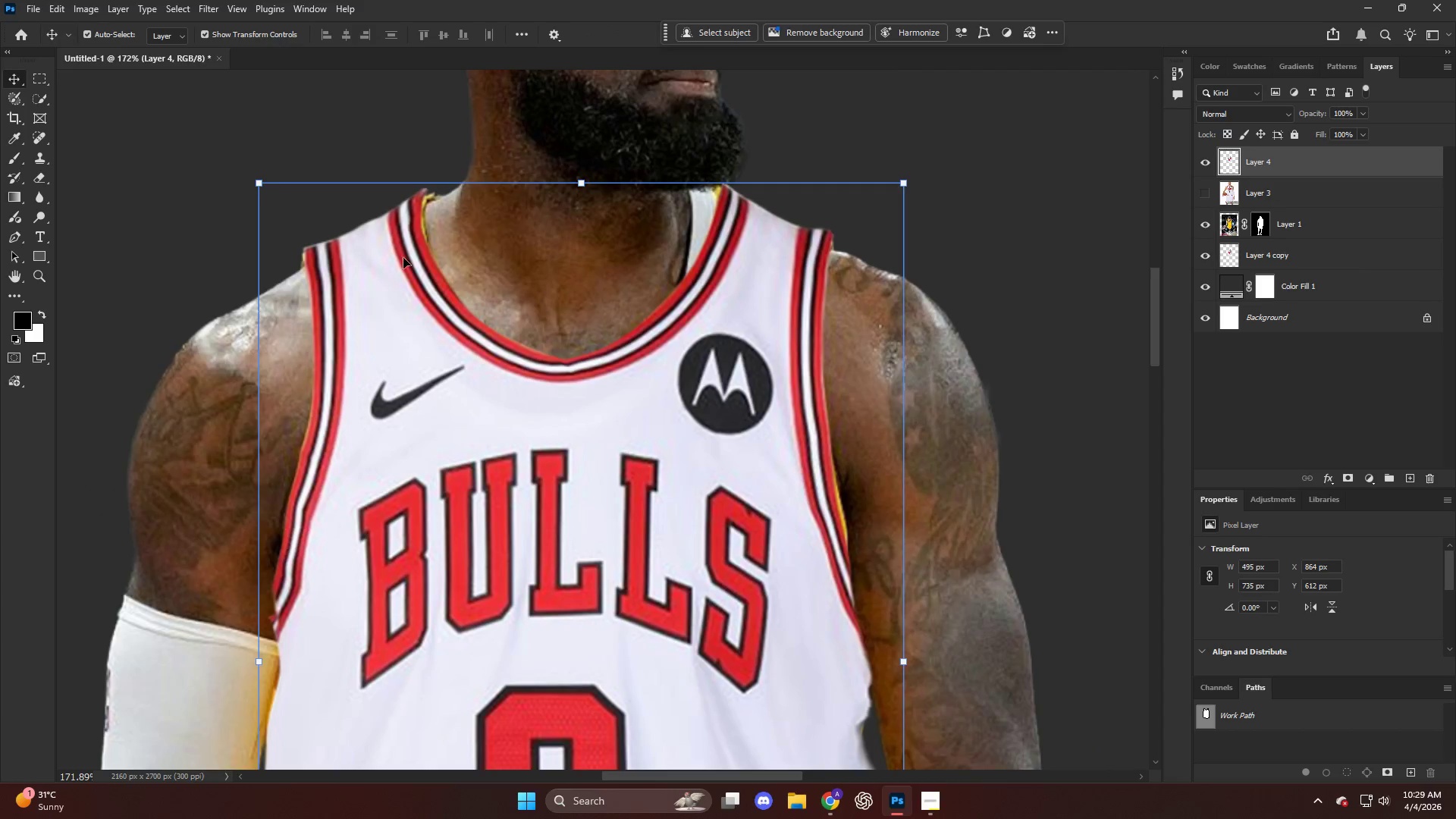 
right_click([403, 256])
 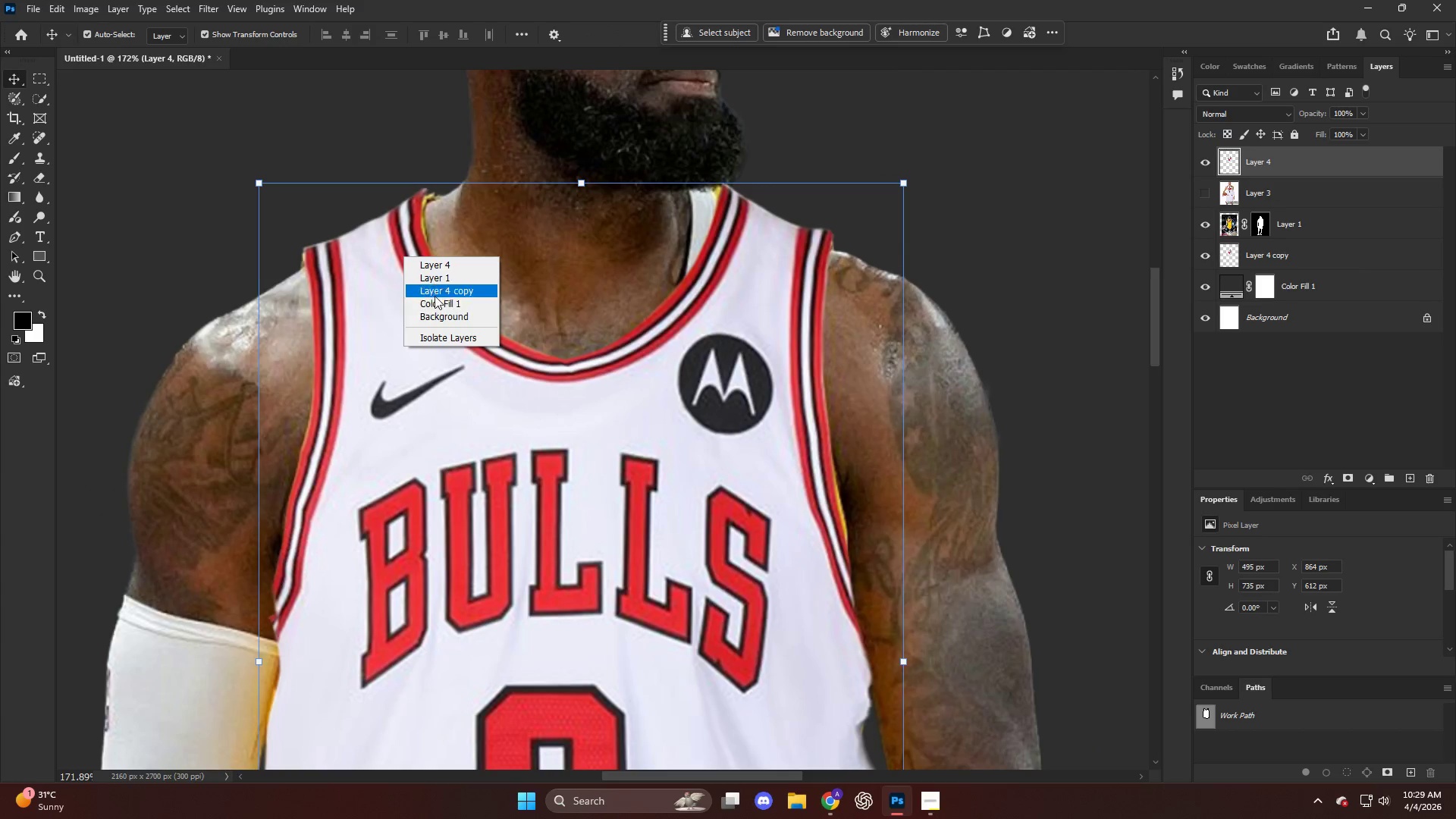 
left_click([372, 257])
 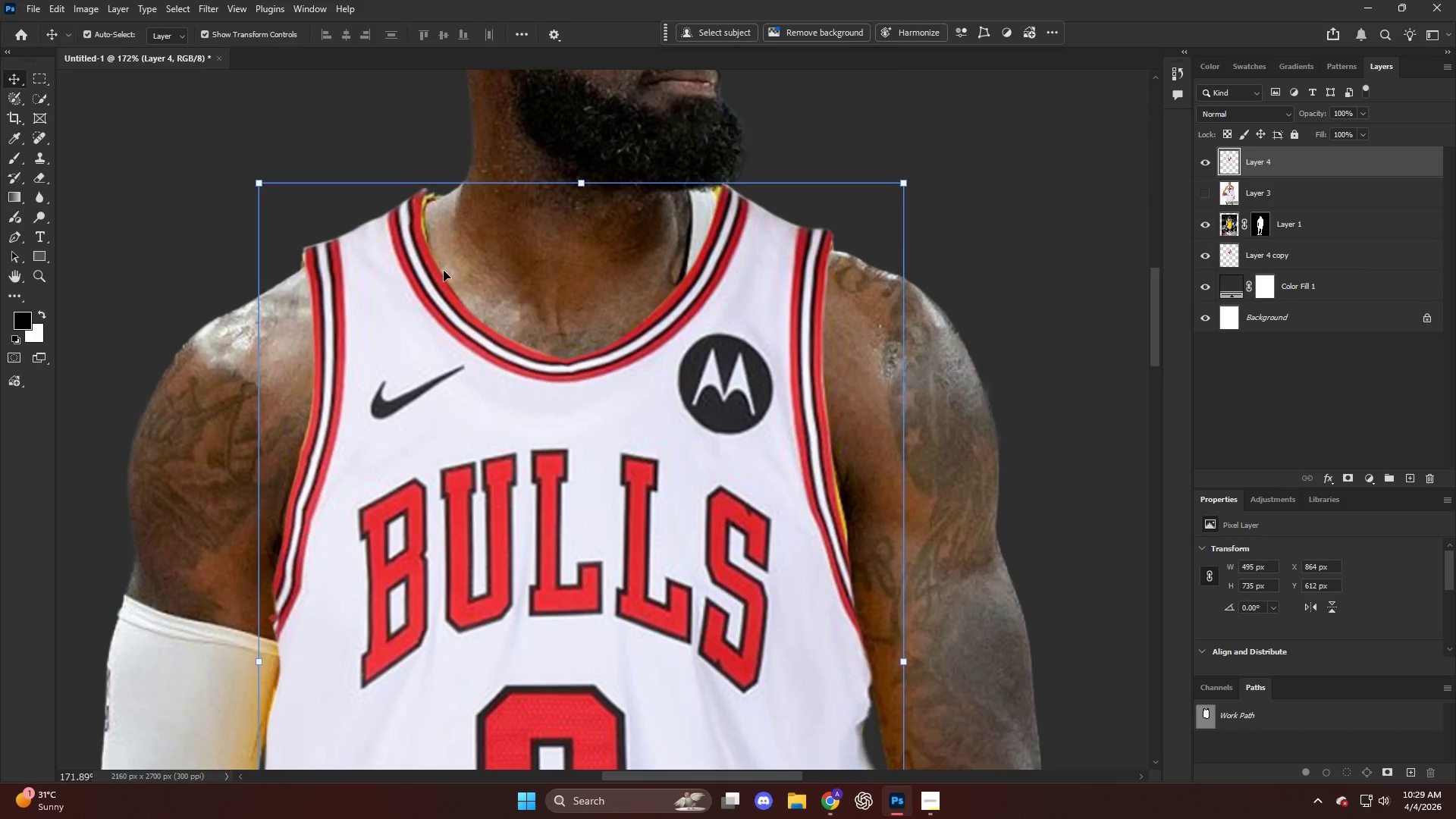 
key(Control+T)
 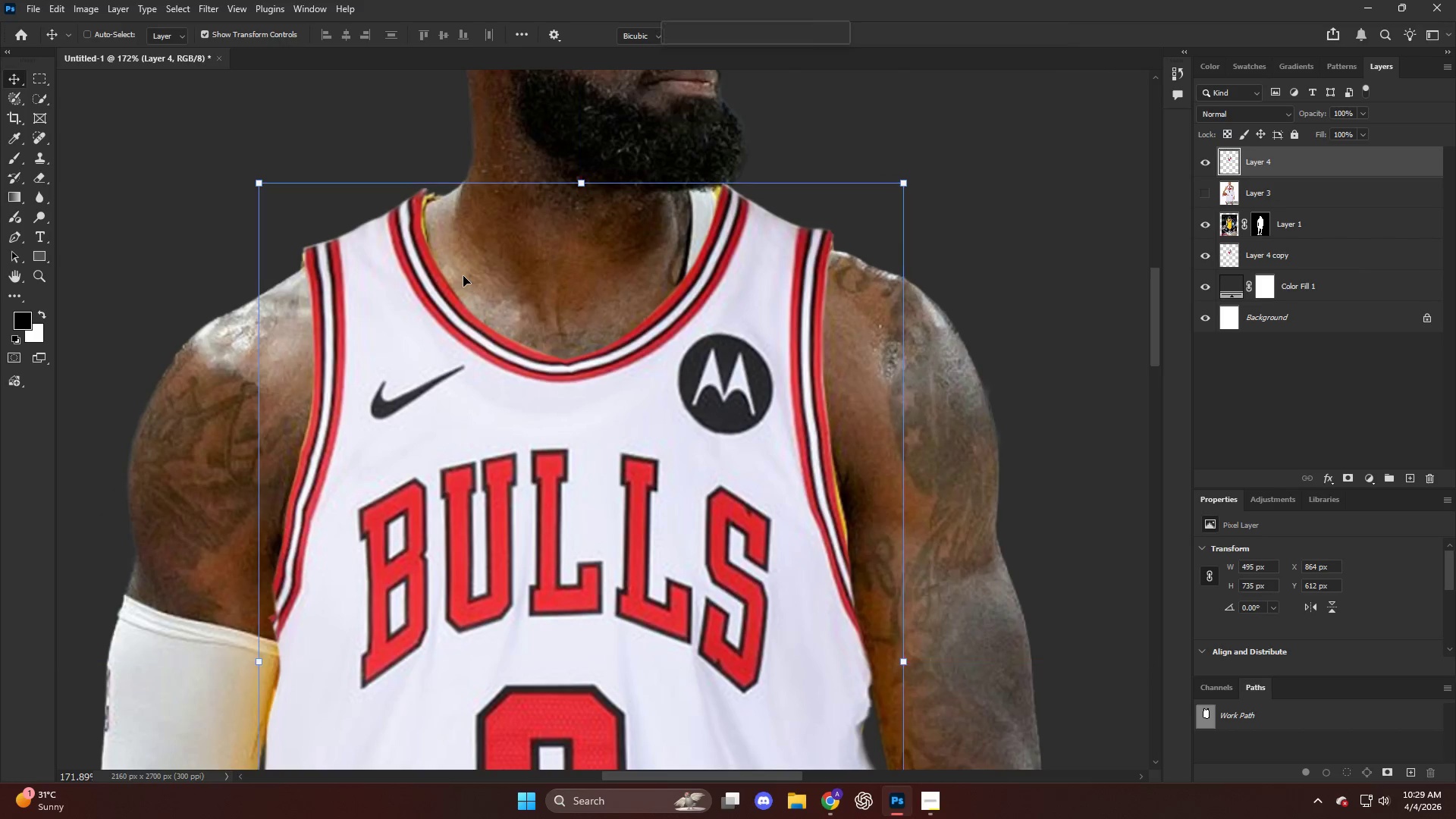 
right_click([463, 276])
 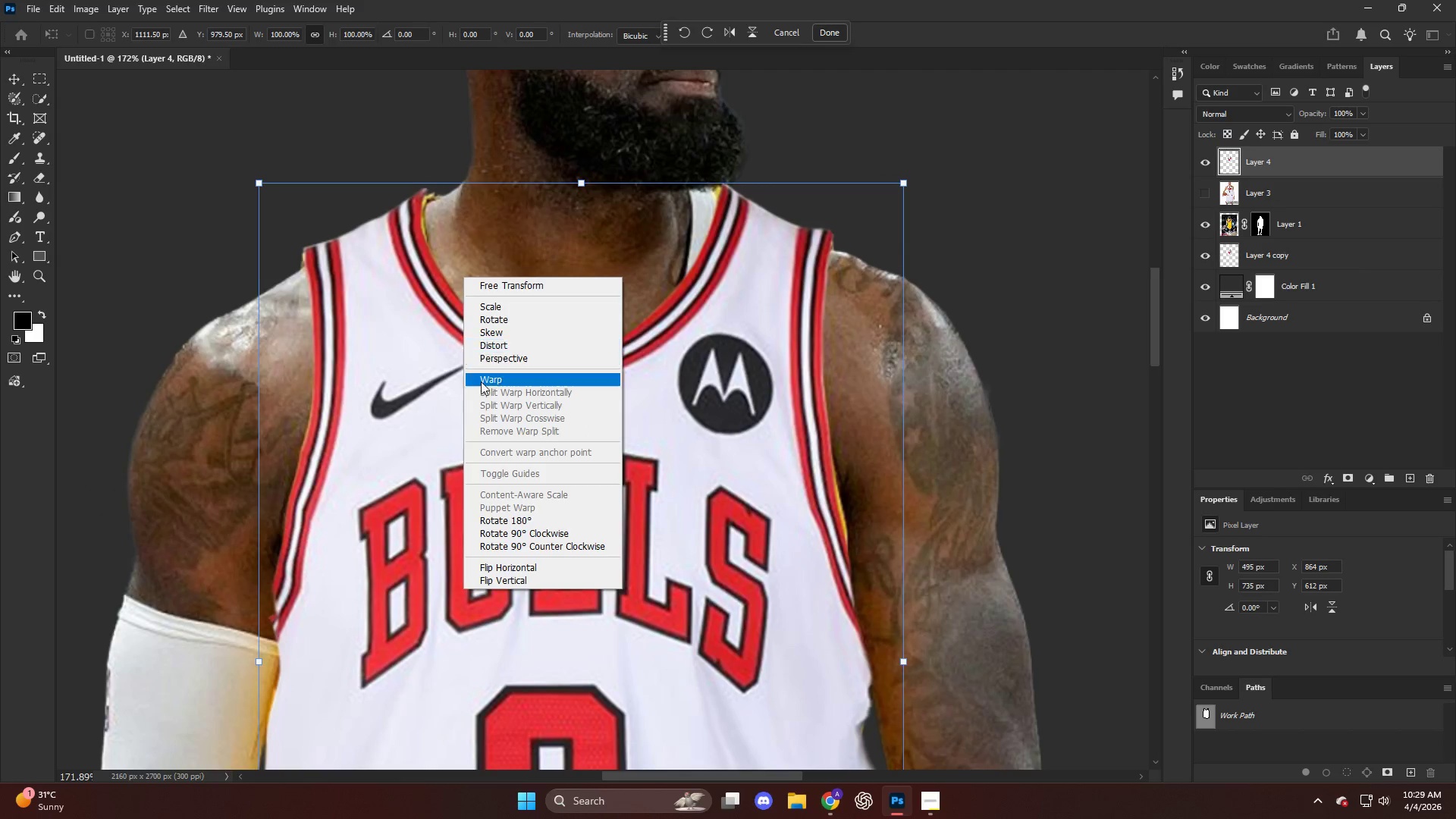 
left_click([482, 391])
 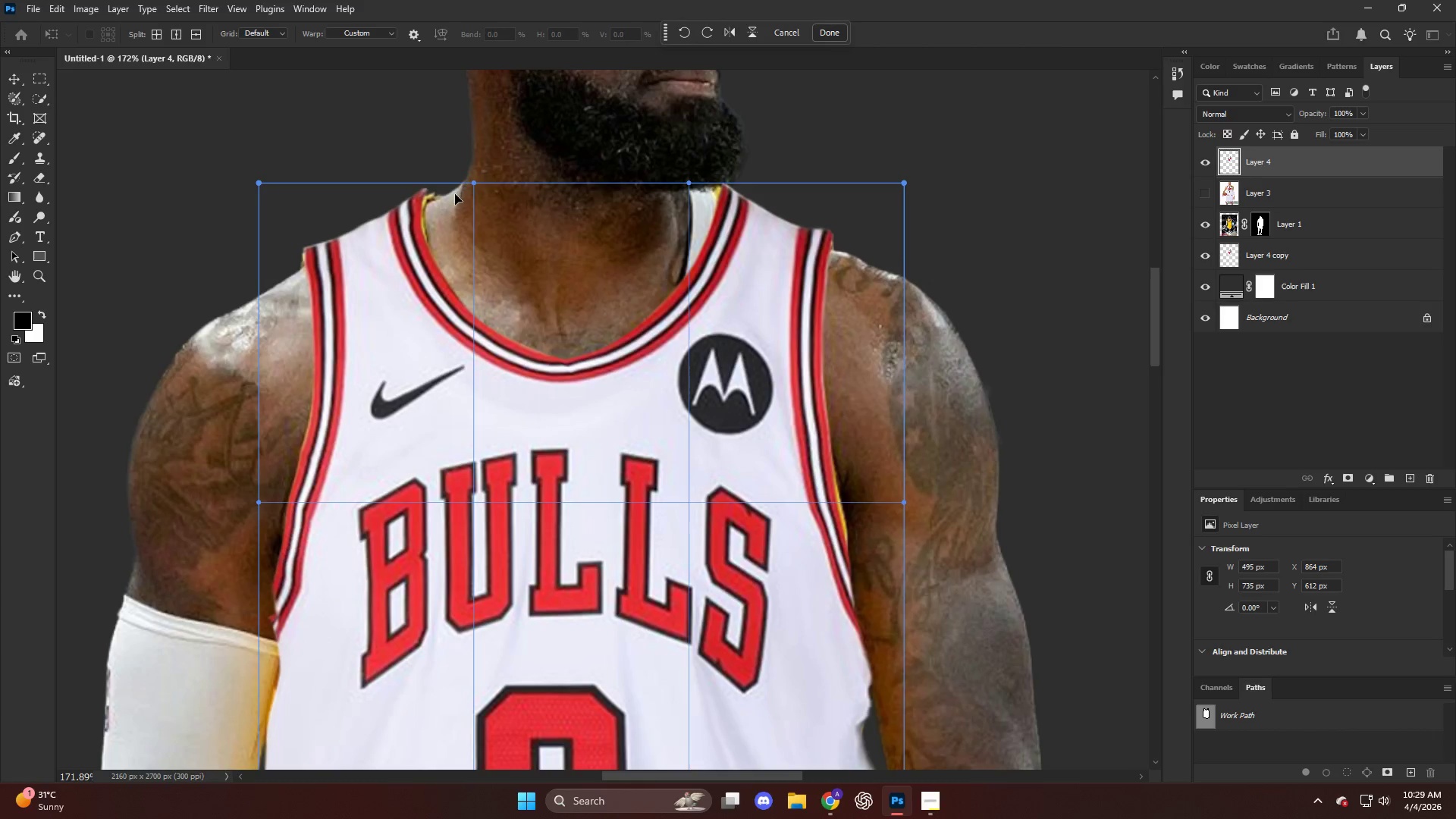 
left_click_drag(start_coordinate=[475, 182], to_coordinate=[482, 187])
 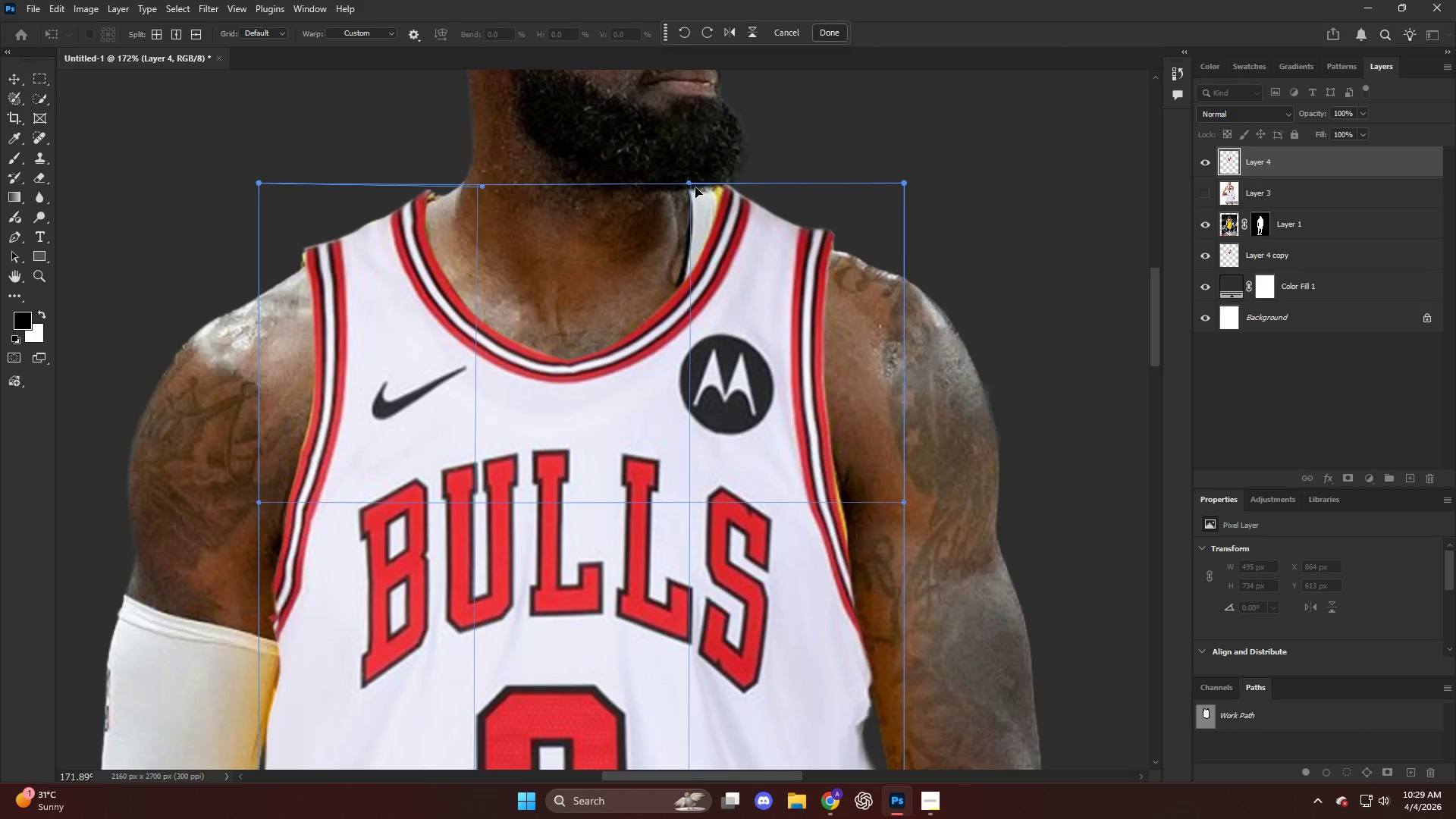 
left_click_drag(start_coordinate=[695, 185], to_coordinate=[678, 182])
 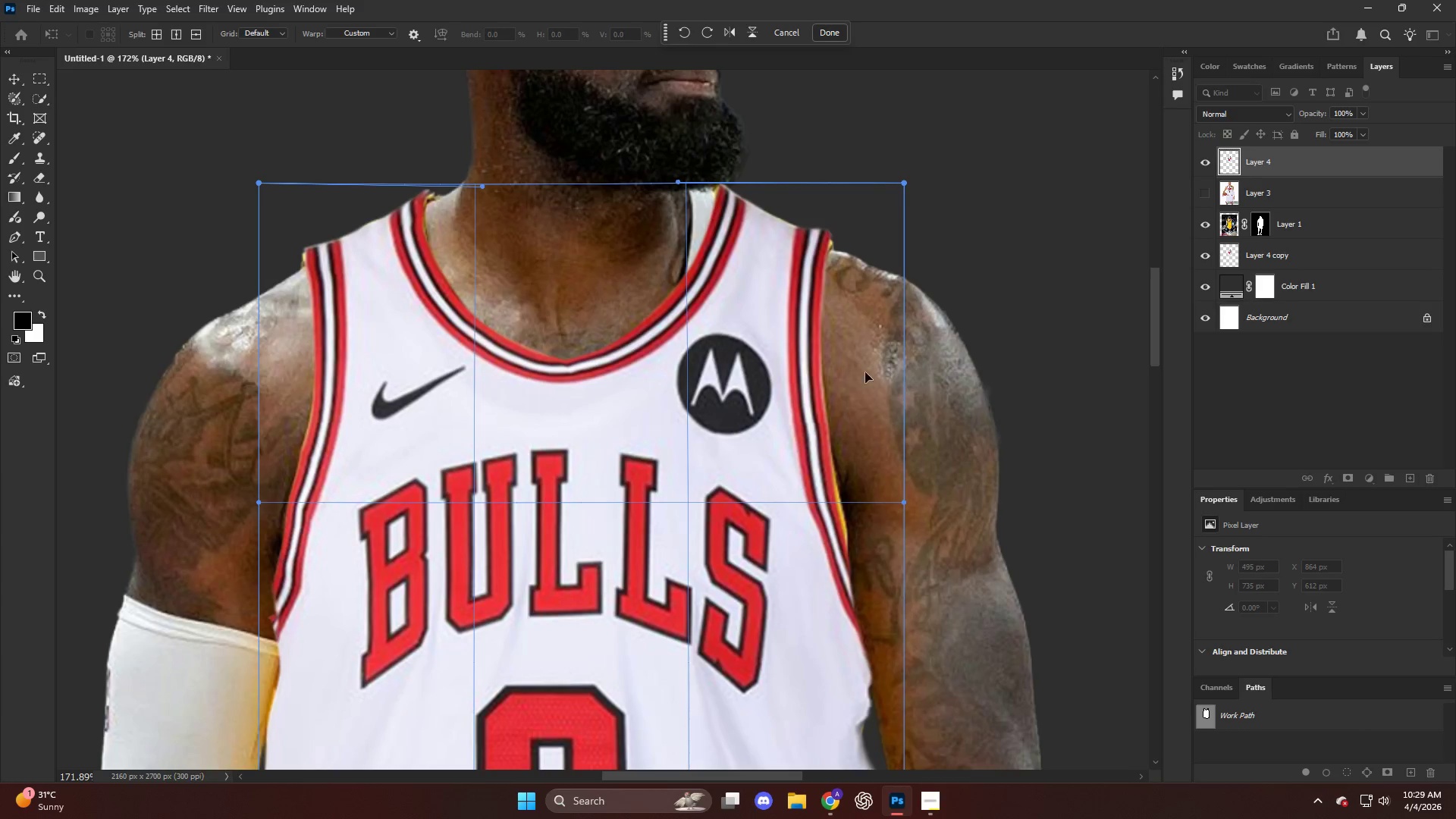 
scroll: coordinate [880, 473], scroll_direction: down, amount: 4.0
 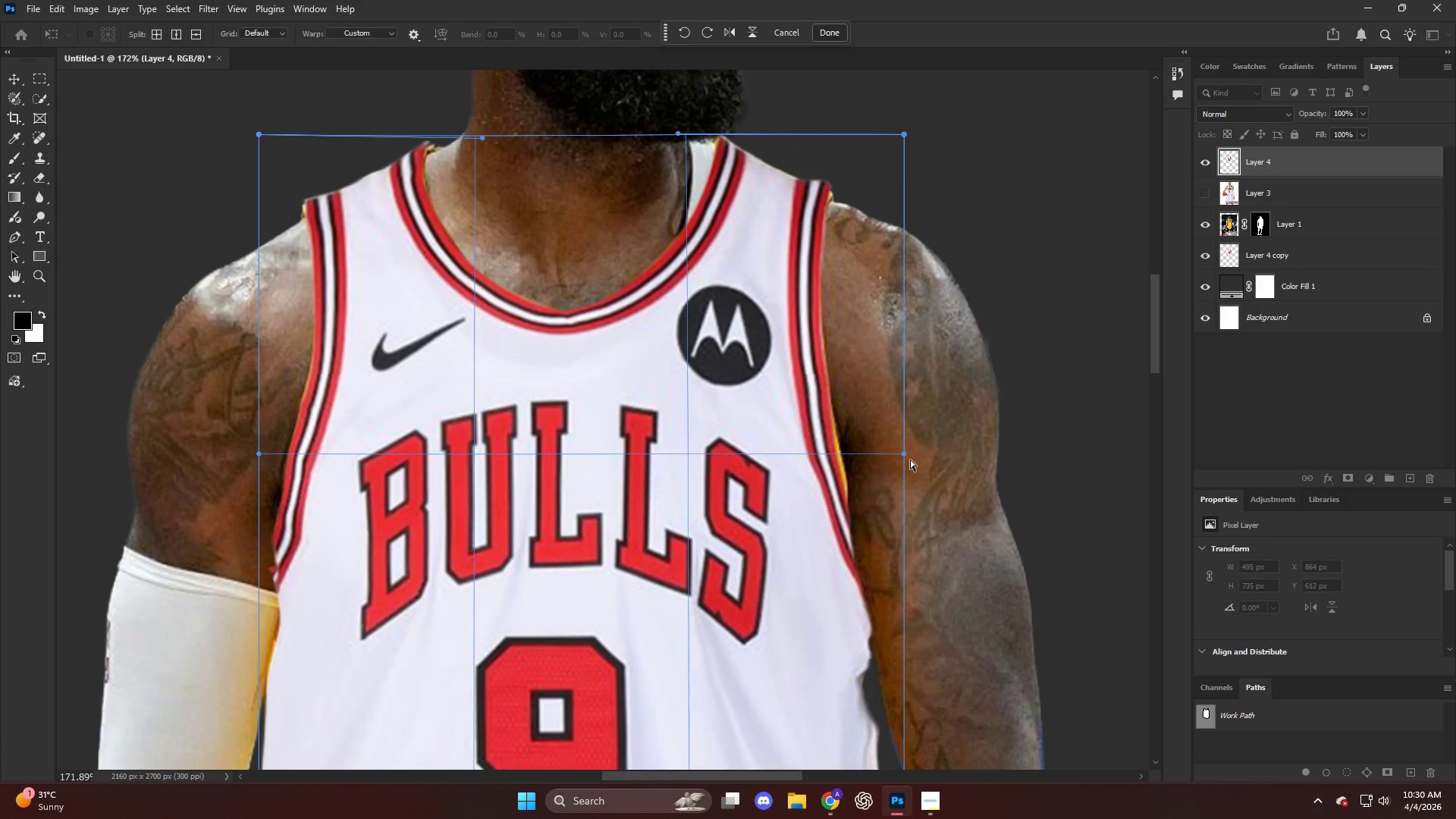 
left_click_drag(start_coordinate=[909, 456], to_coordinate=[913, 454])
 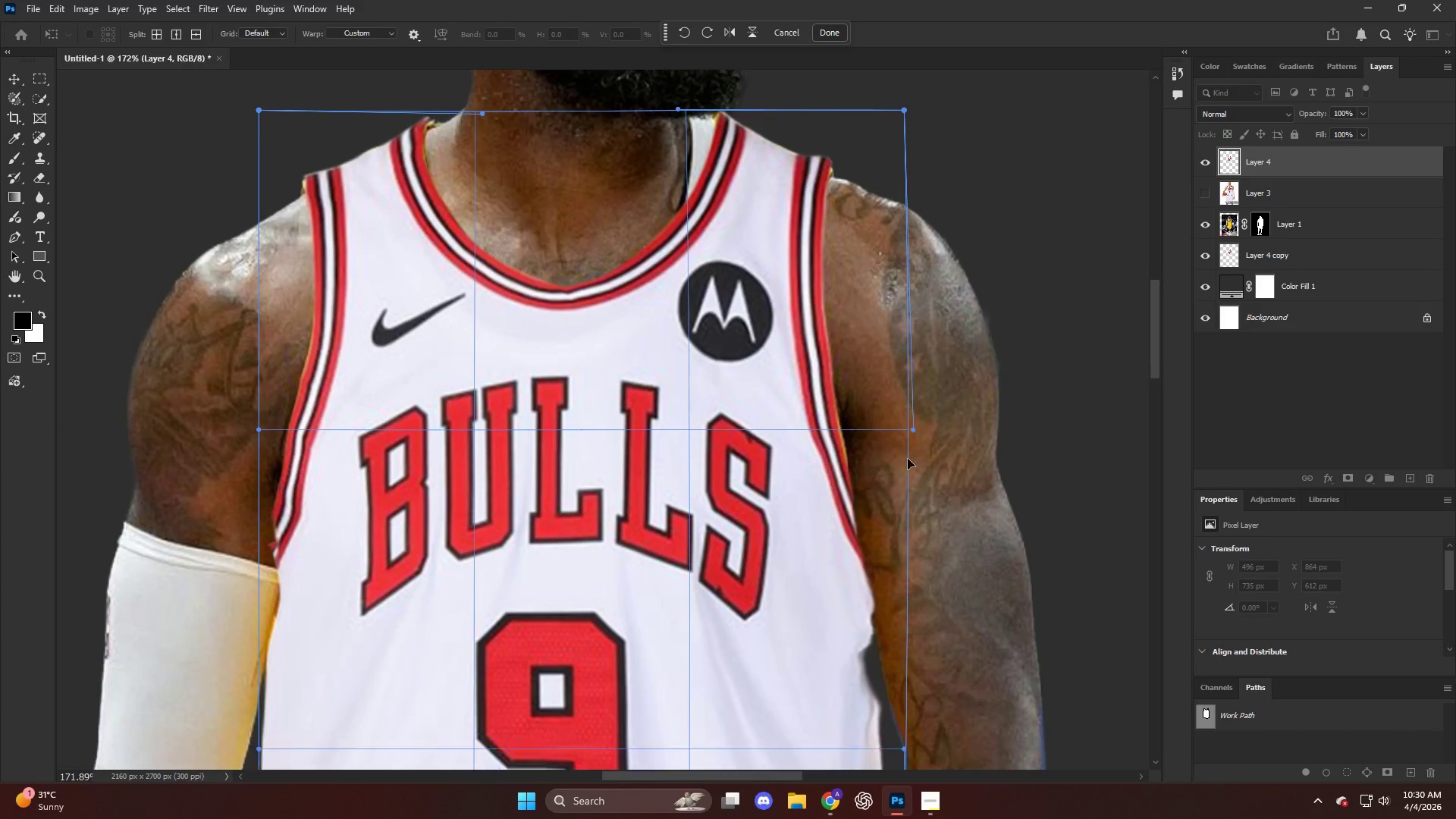 
left_click([802, 479])
 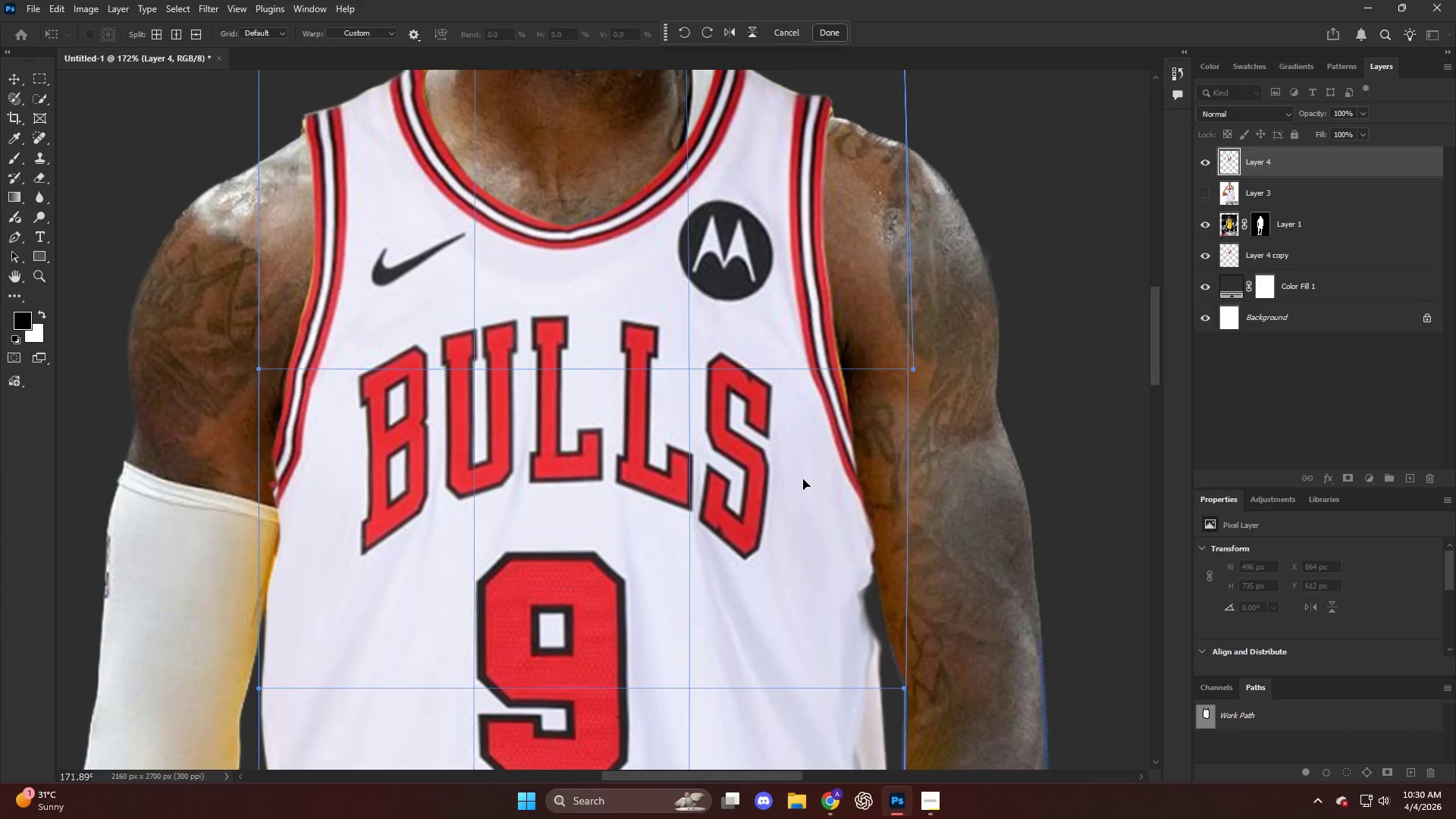 
scroll: coordinate [907, 460], scroll_direction: down, amount: 7.0
 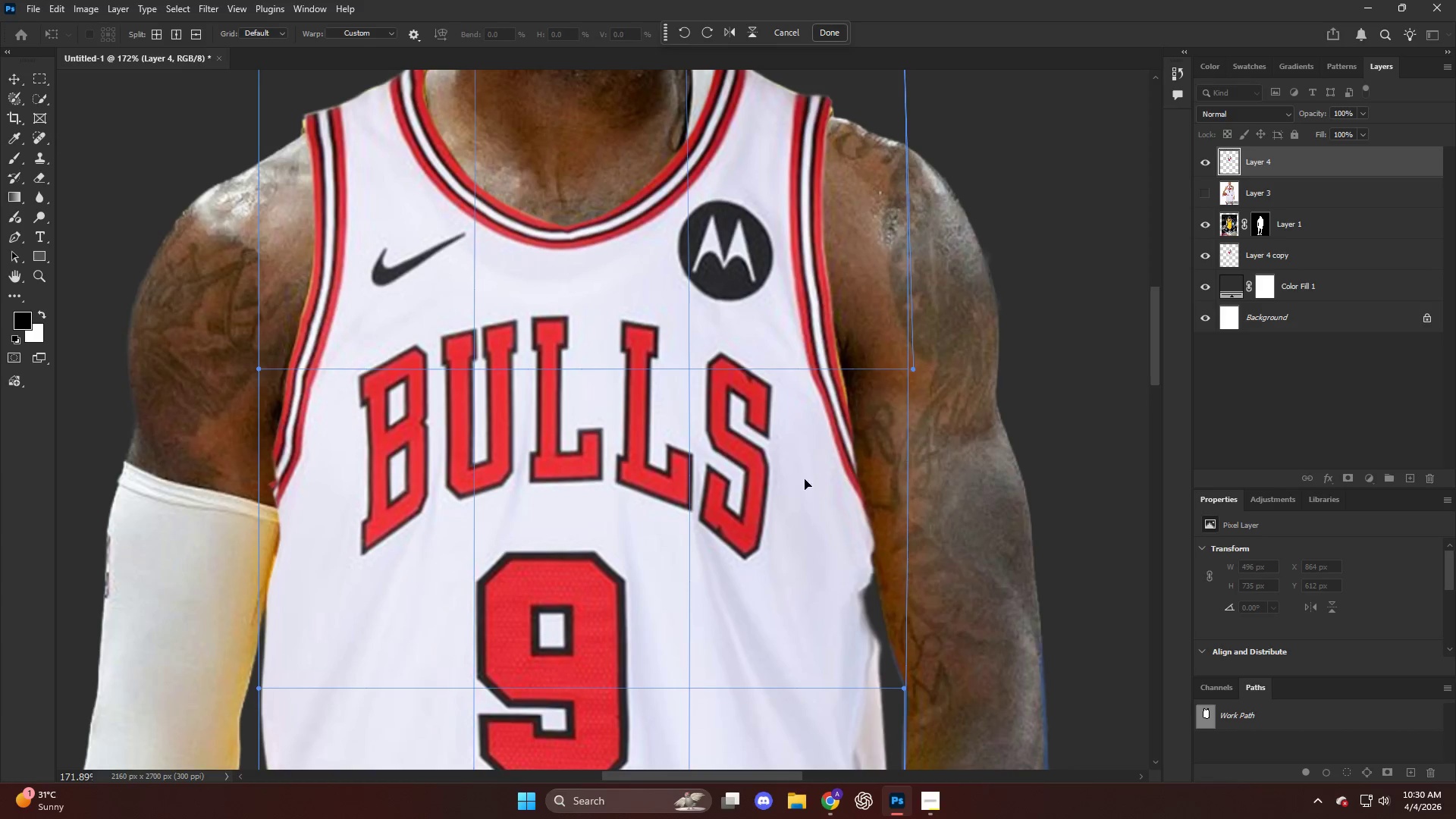 
key(NumpadEnter)
 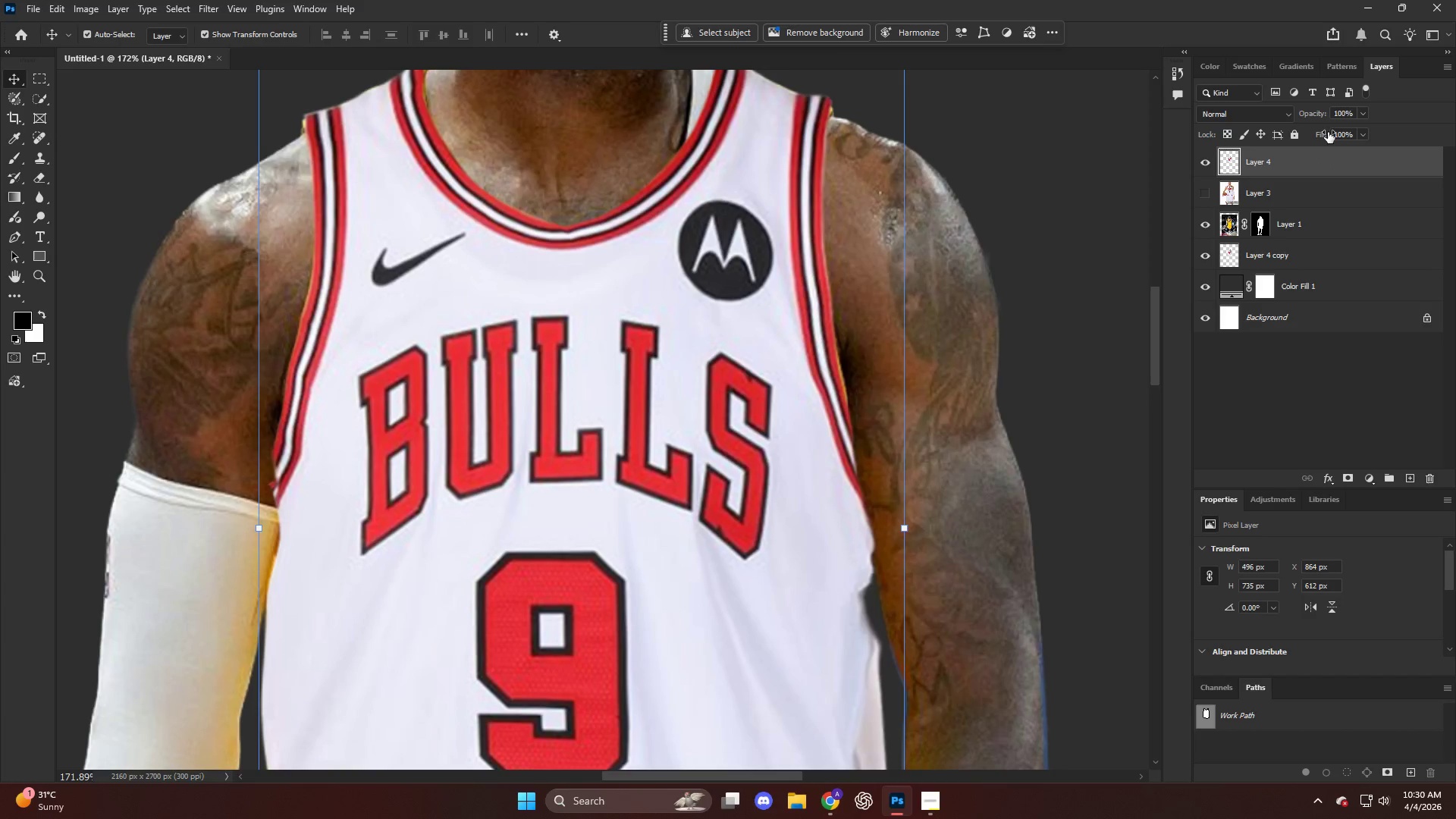 
left_click_drag(start_coordinate=[1321, 113], to_coordinate=[1290, 112])
 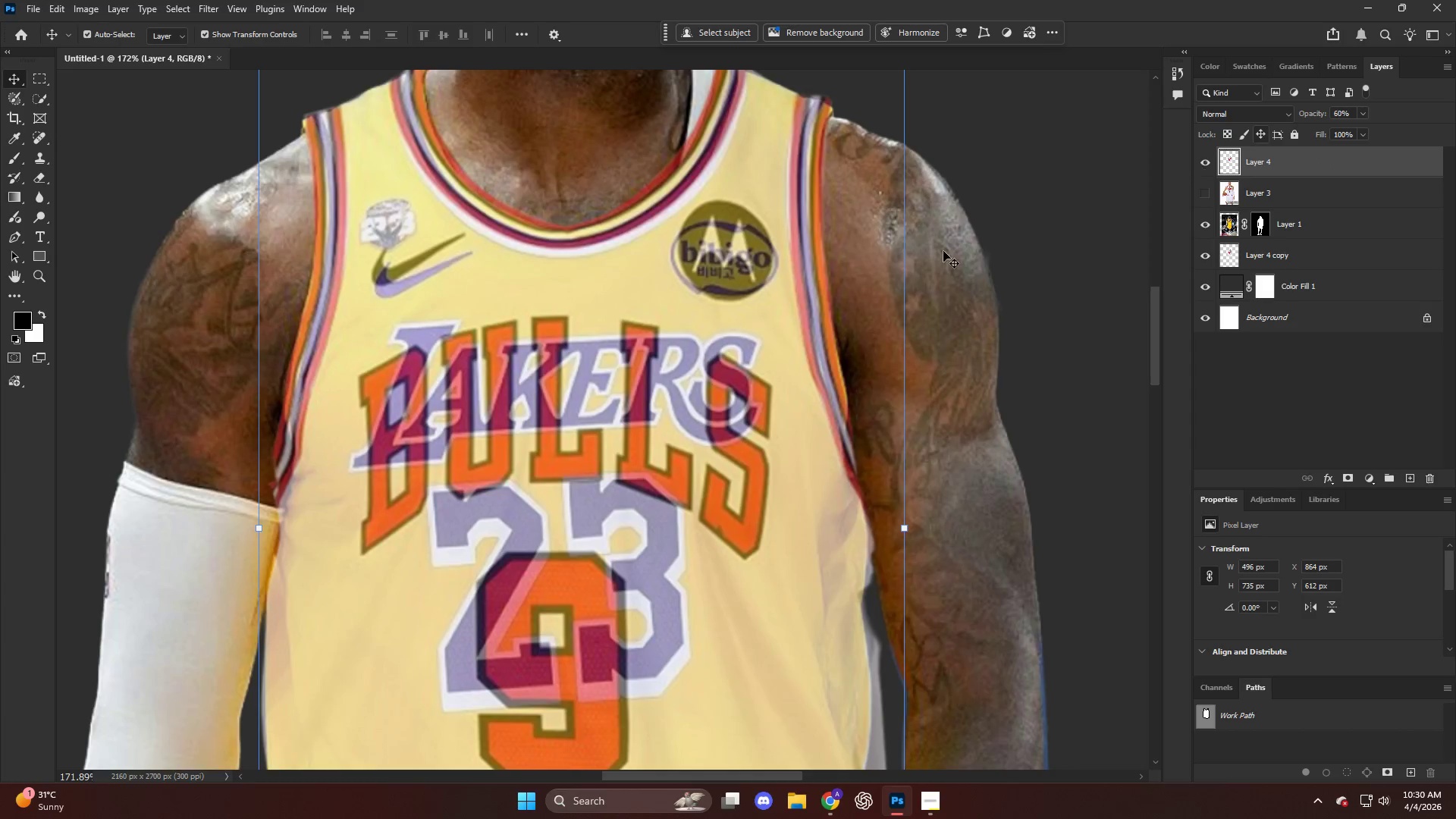 
scroll: coordinate [839, 460], scroll_direction: down, amount: 10.0
 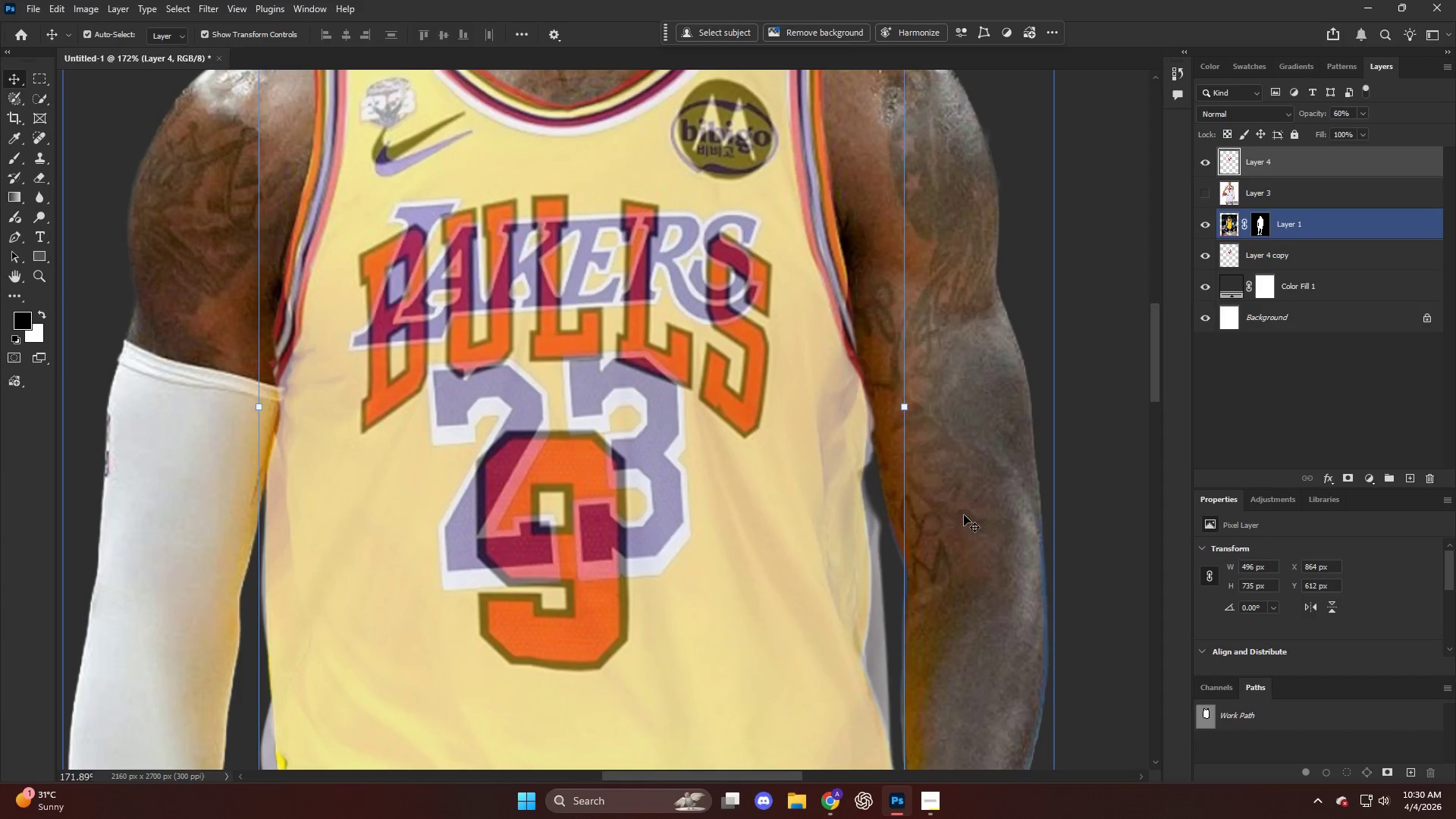 
key(Alt+AltLeft)
 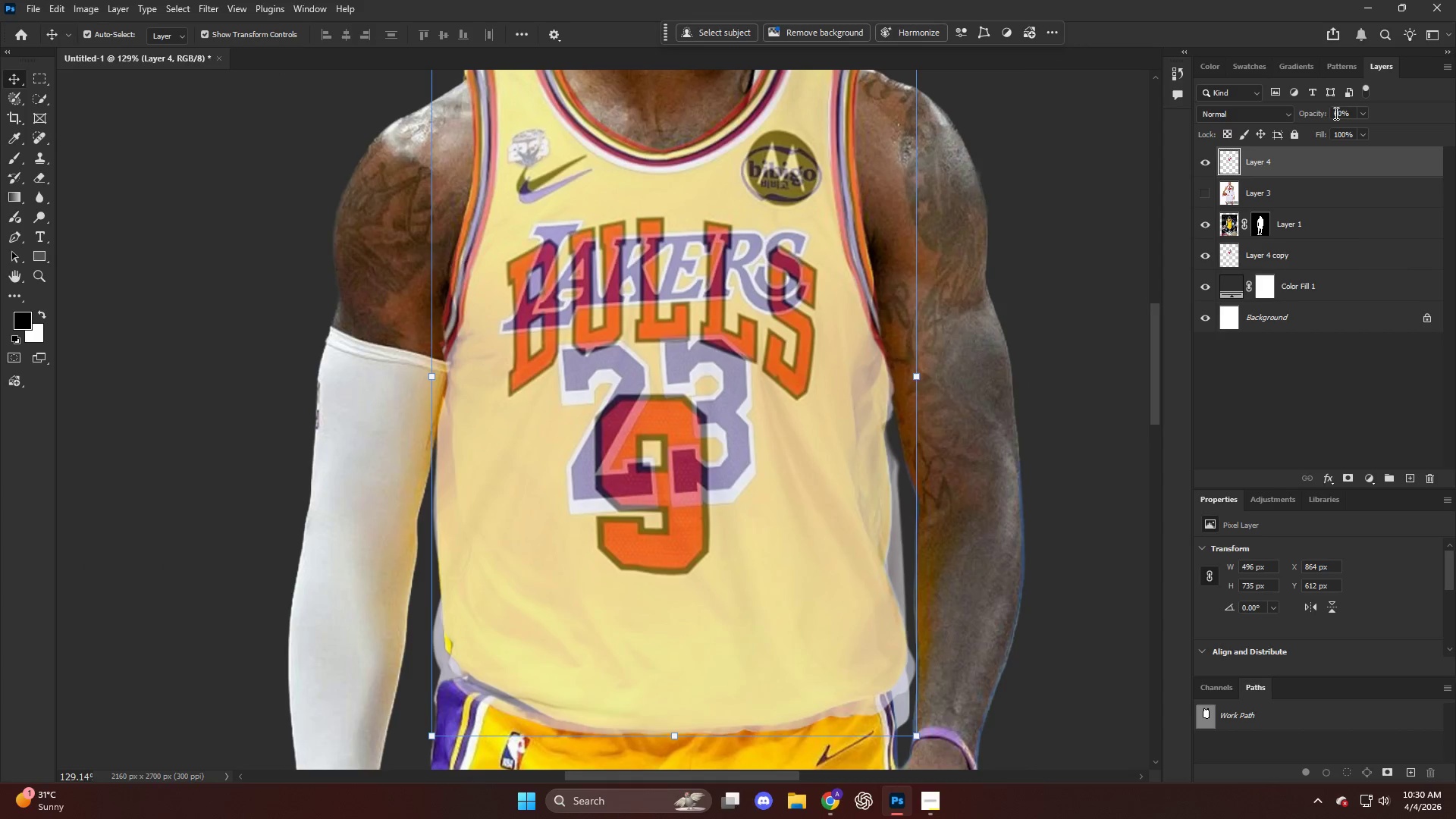 
scroll: coordinate [955, 504], scroll_direction: down, amount: 9.0
 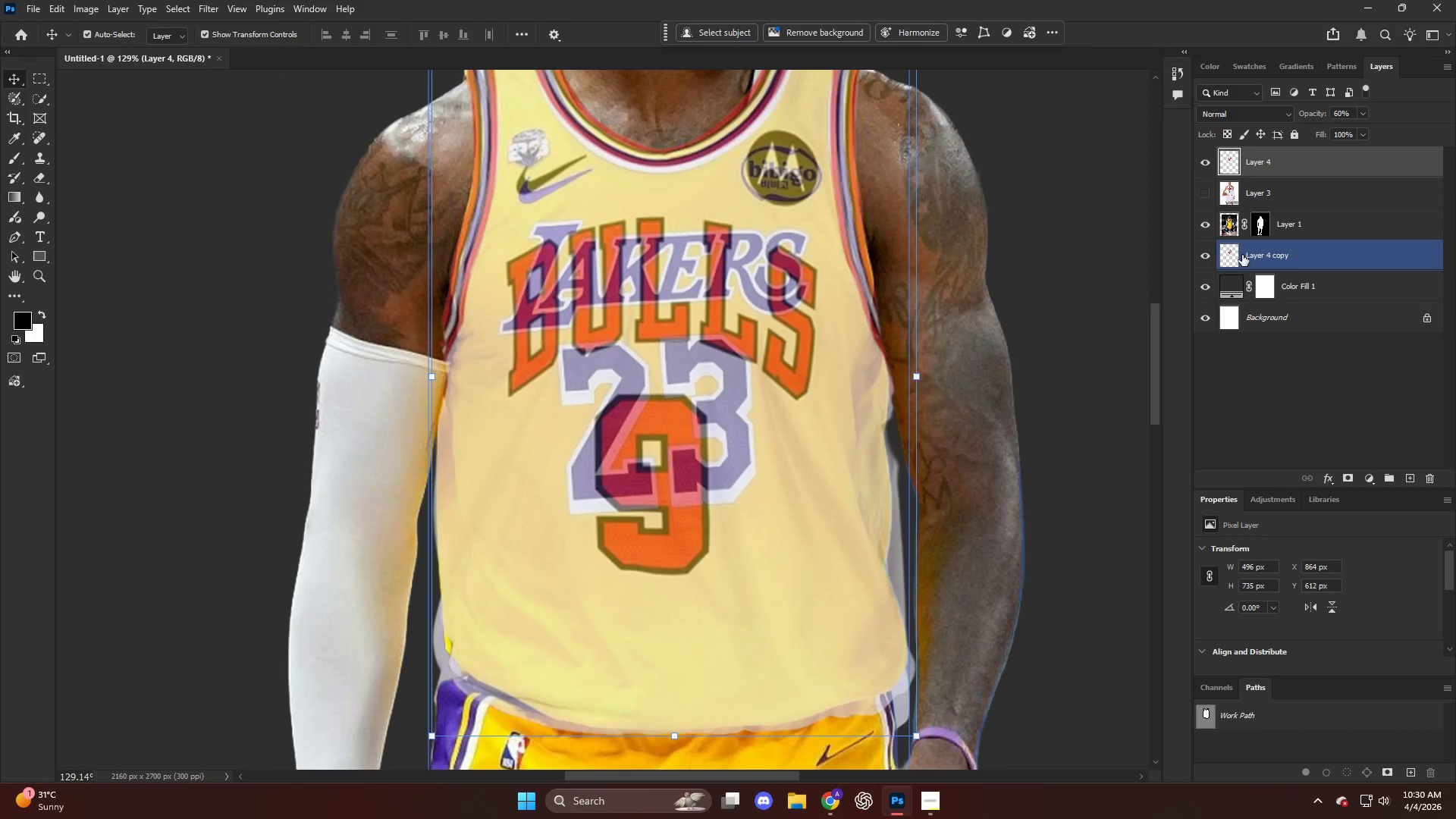 
left_click_drag(start_coordinate=[1312, 109], to_coordinate=[1442, 116])
 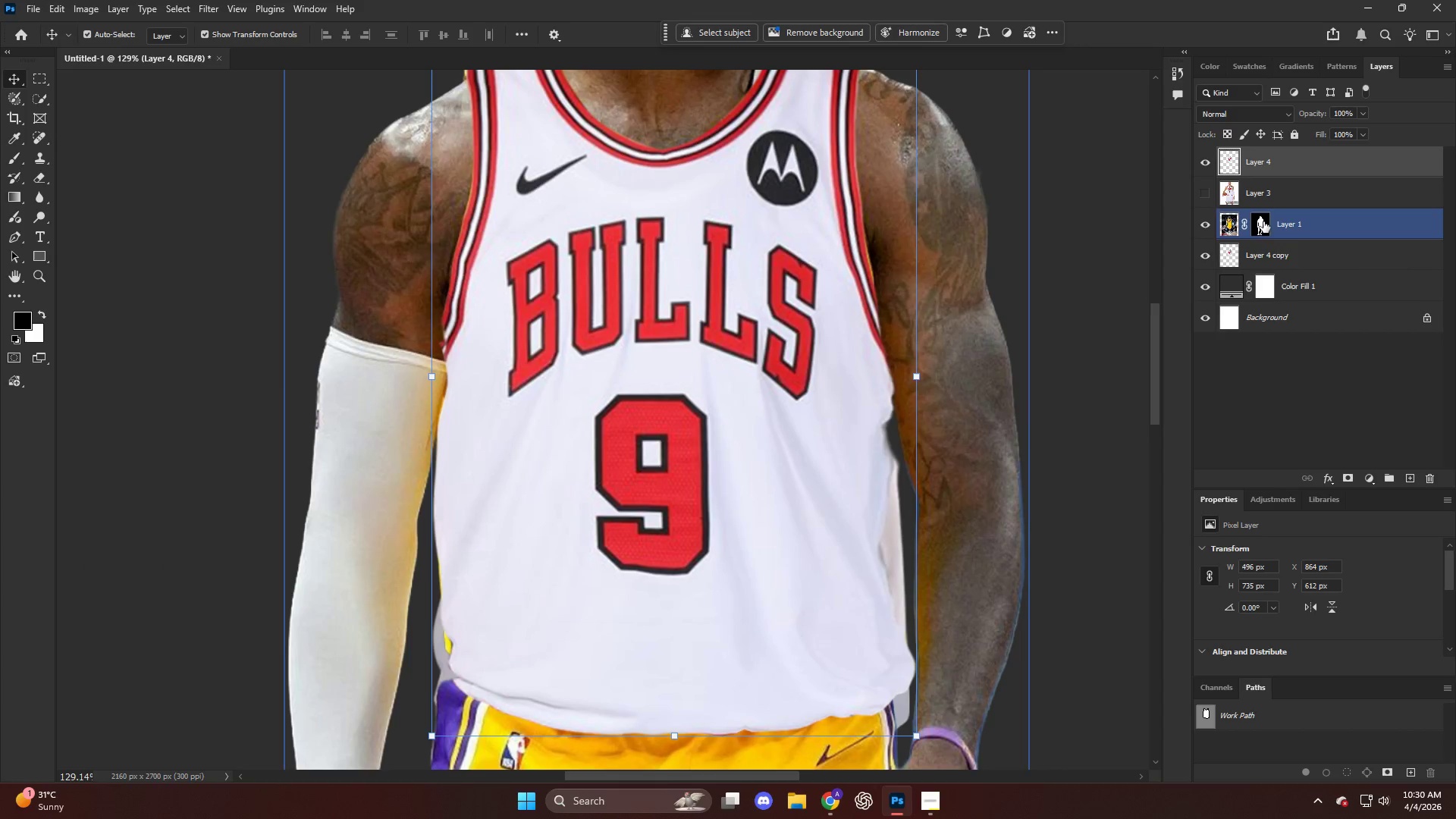 
hold_key(key=AltLeft, duration=0.86)
left_click_drag(start_coordinate=[1264, 218], to_coordinate=[1269, 159])
 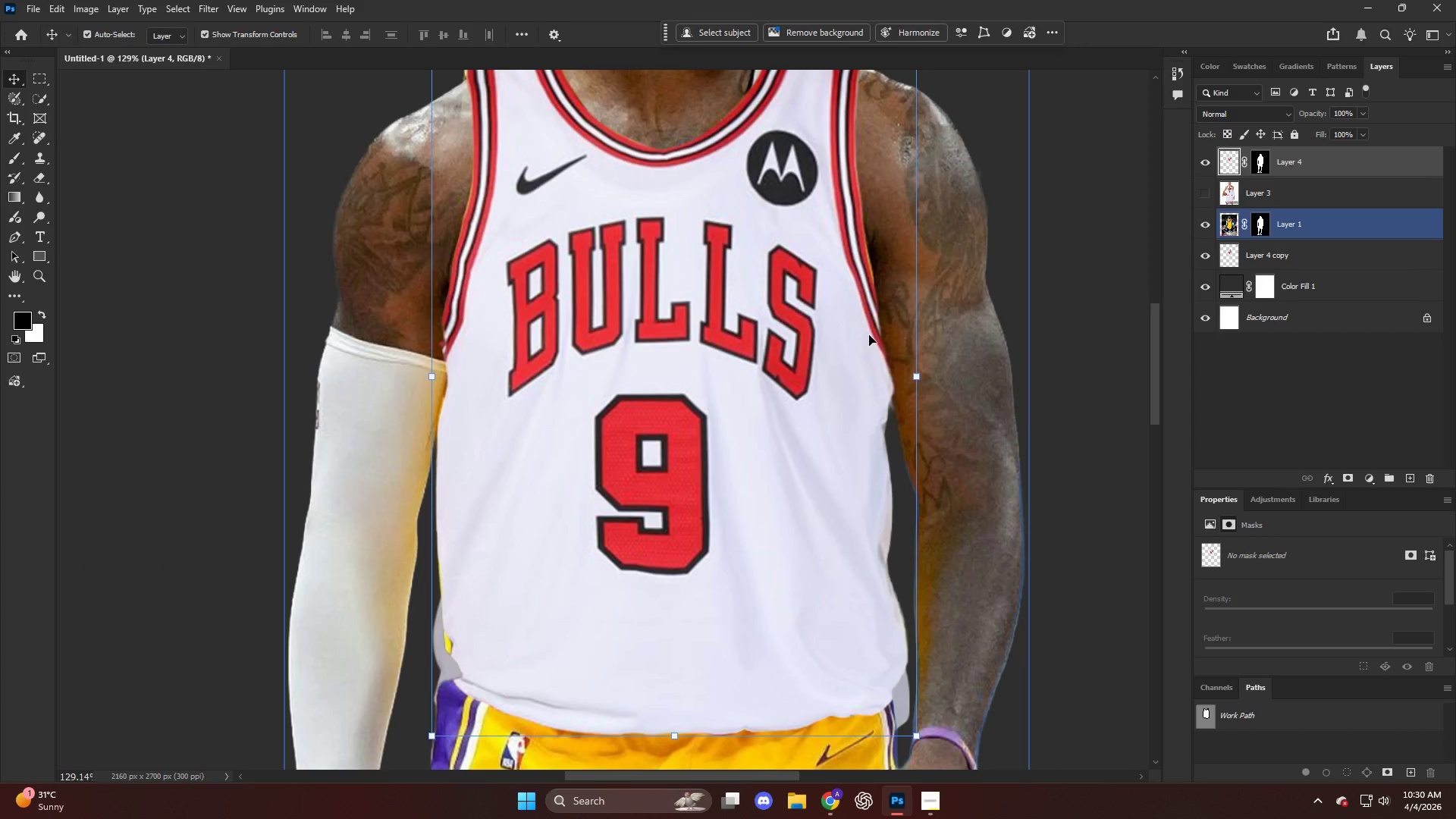 
key(Alt+AltLeft)
 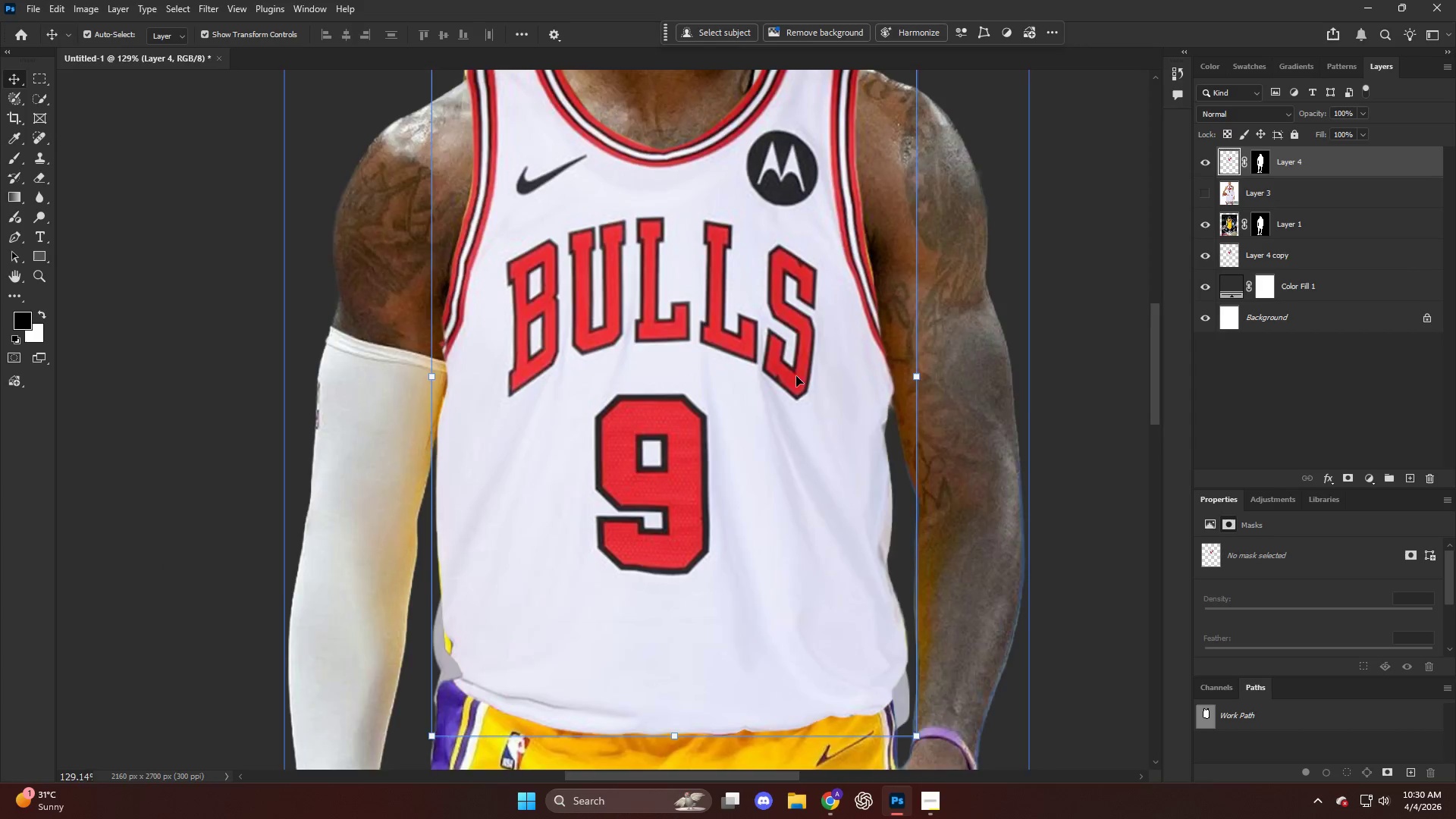 
scroll: coordinate [796, 373], scroll_direction: none, amount: 0.0
 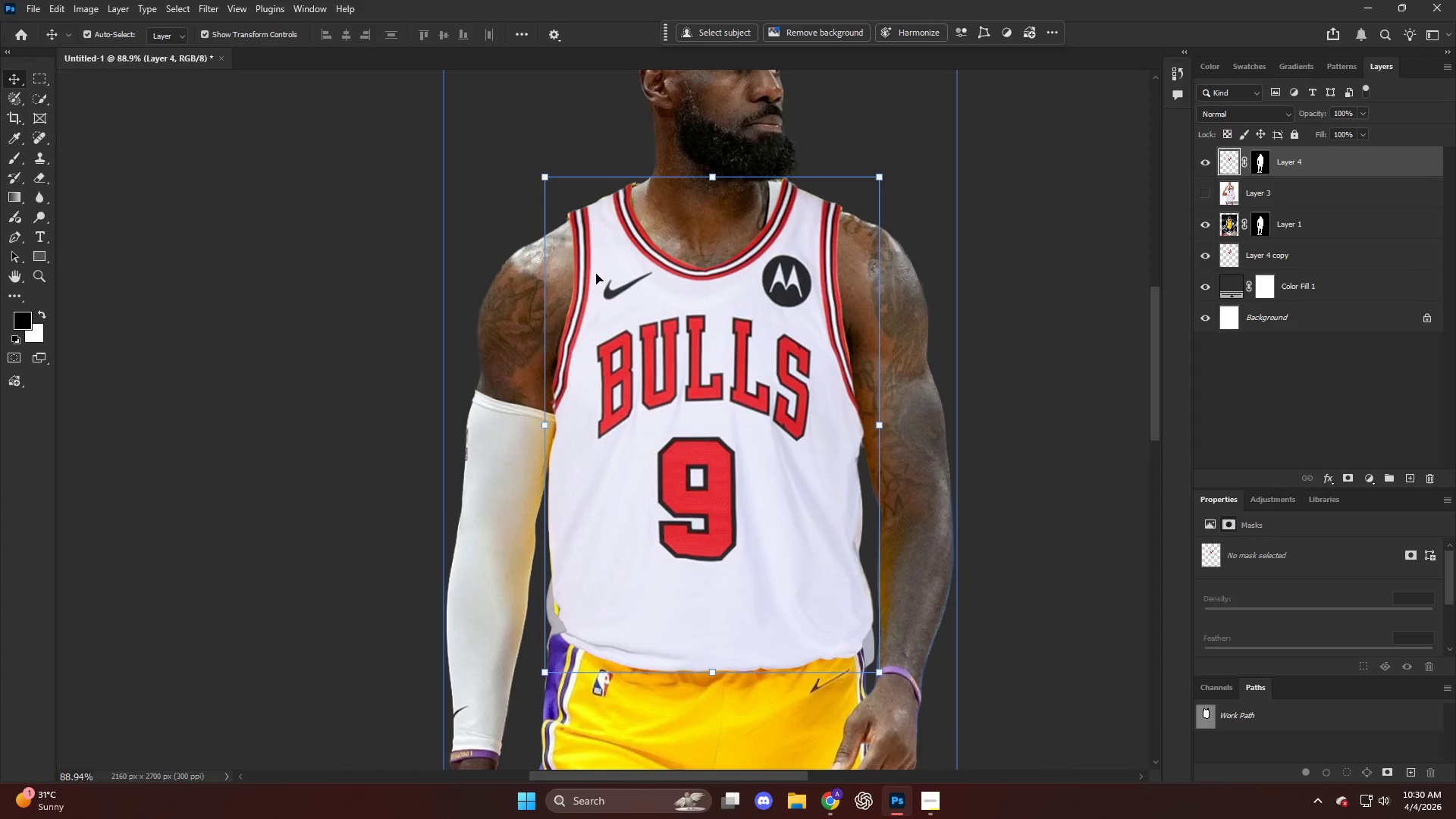 
left_click([581, 264])
 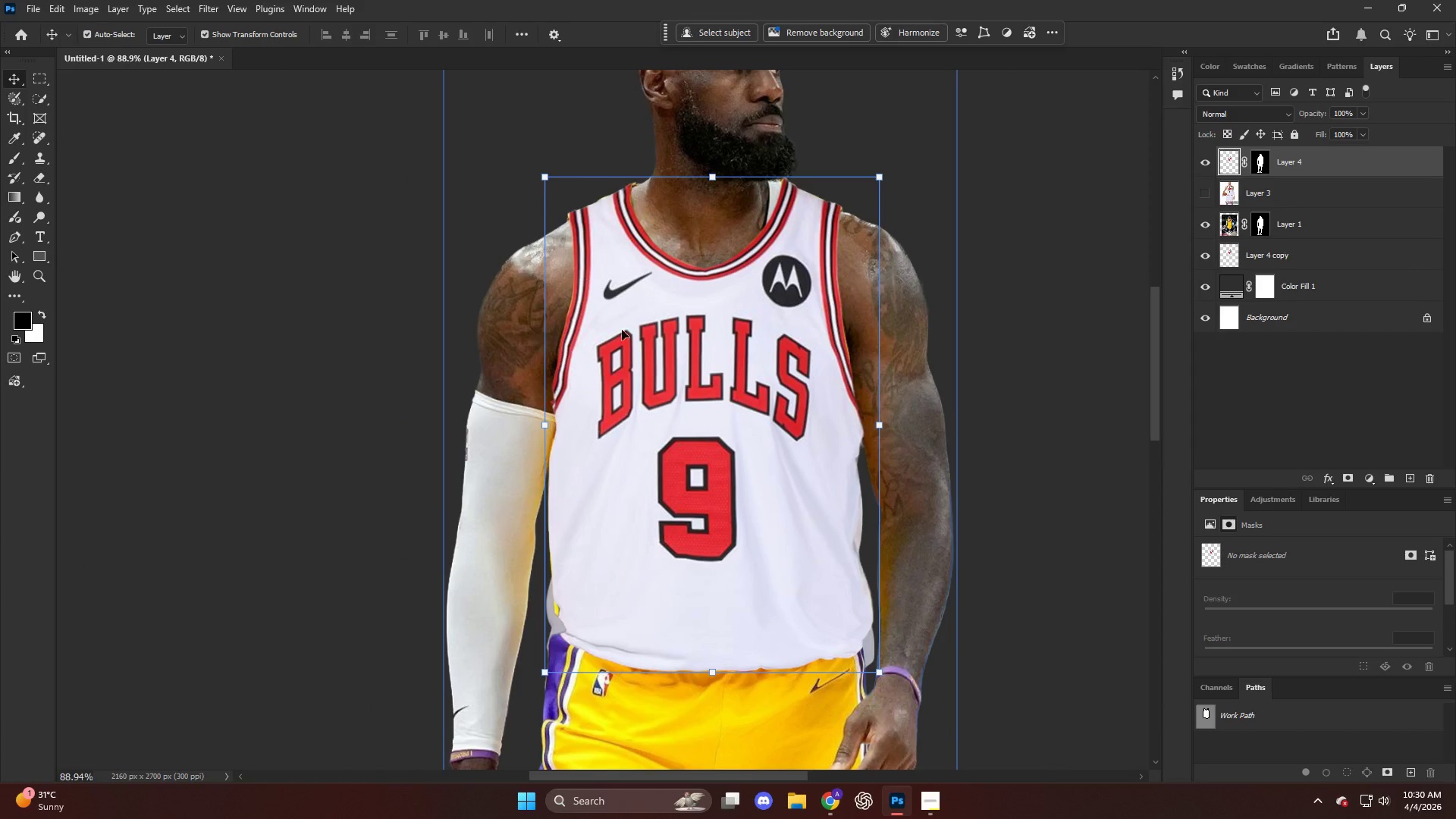 
left_click([623, 364])
 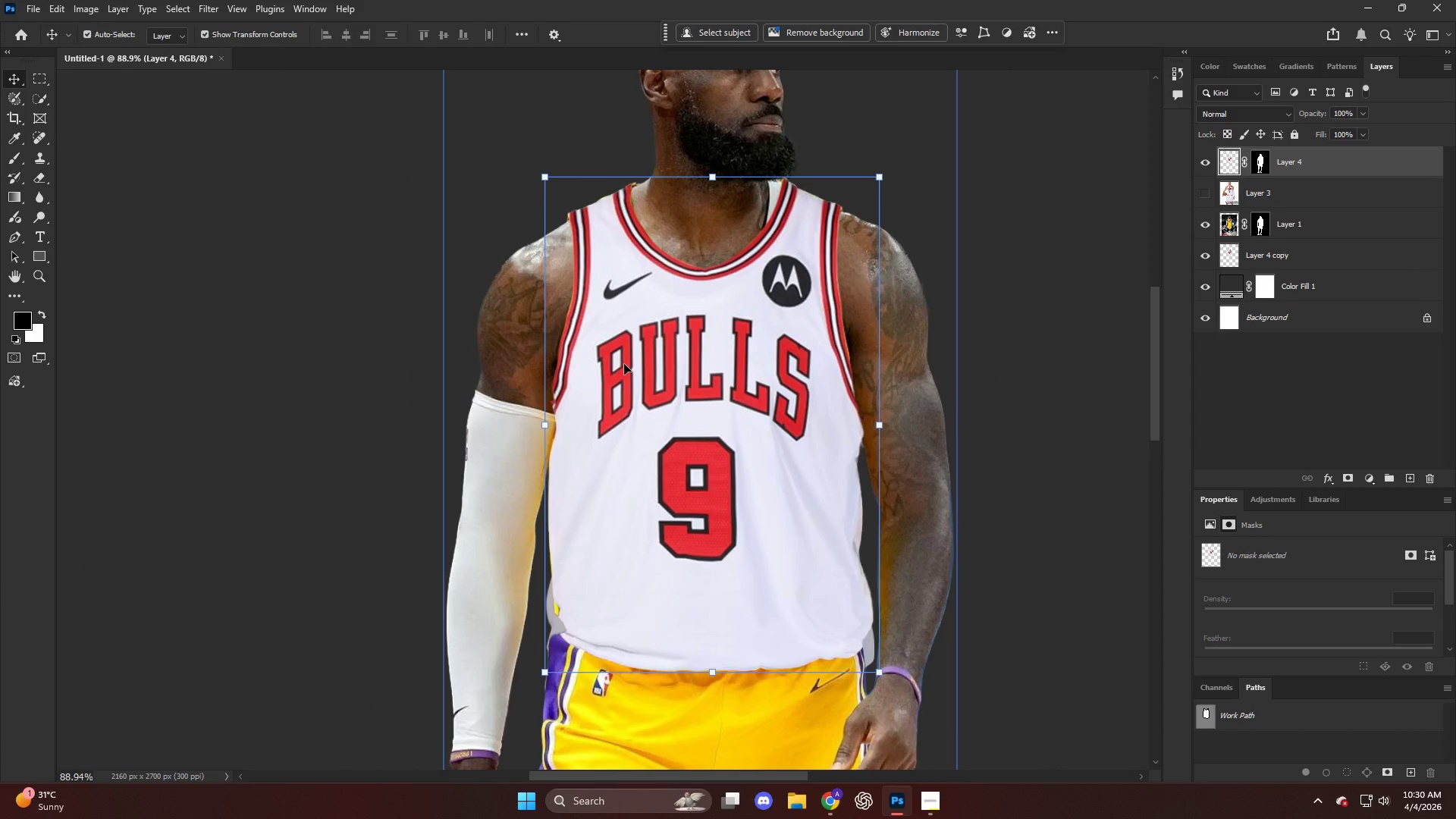 
key(NumpadEnter)
 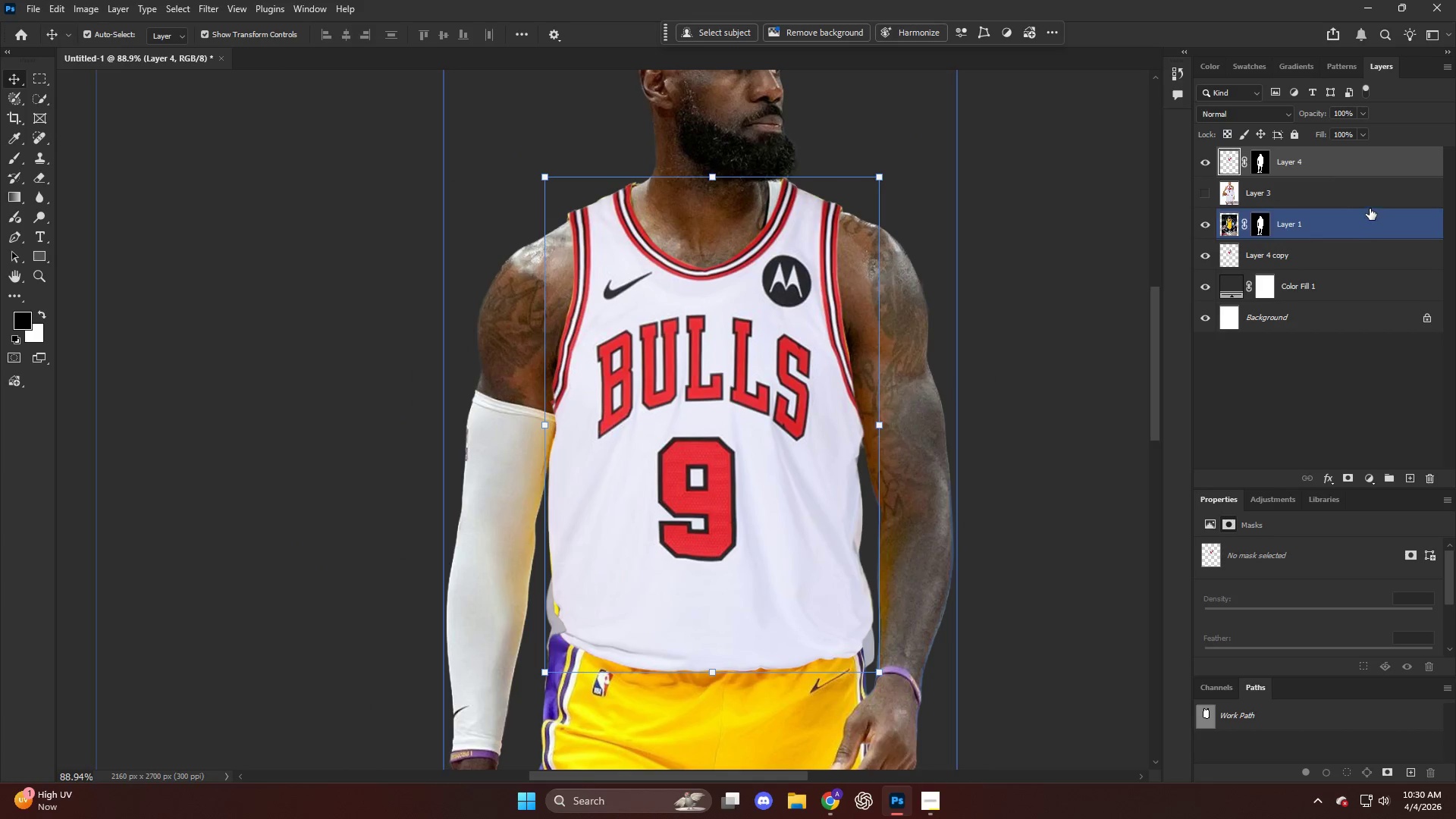 
key(Alt+AltLeft)
 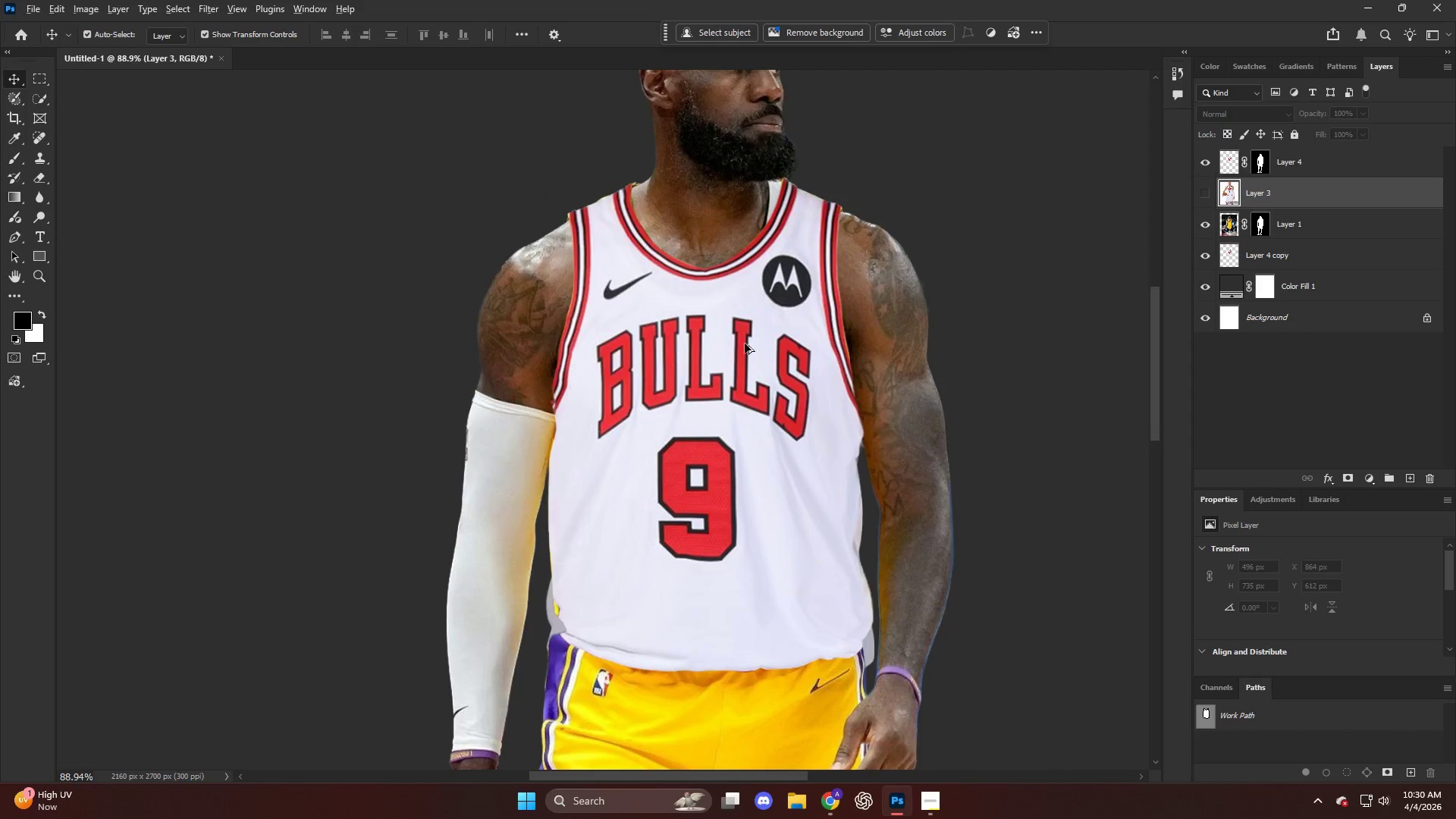 
scroll: coordinate [742, 344], scroll_direction: down, amount: 5.0
 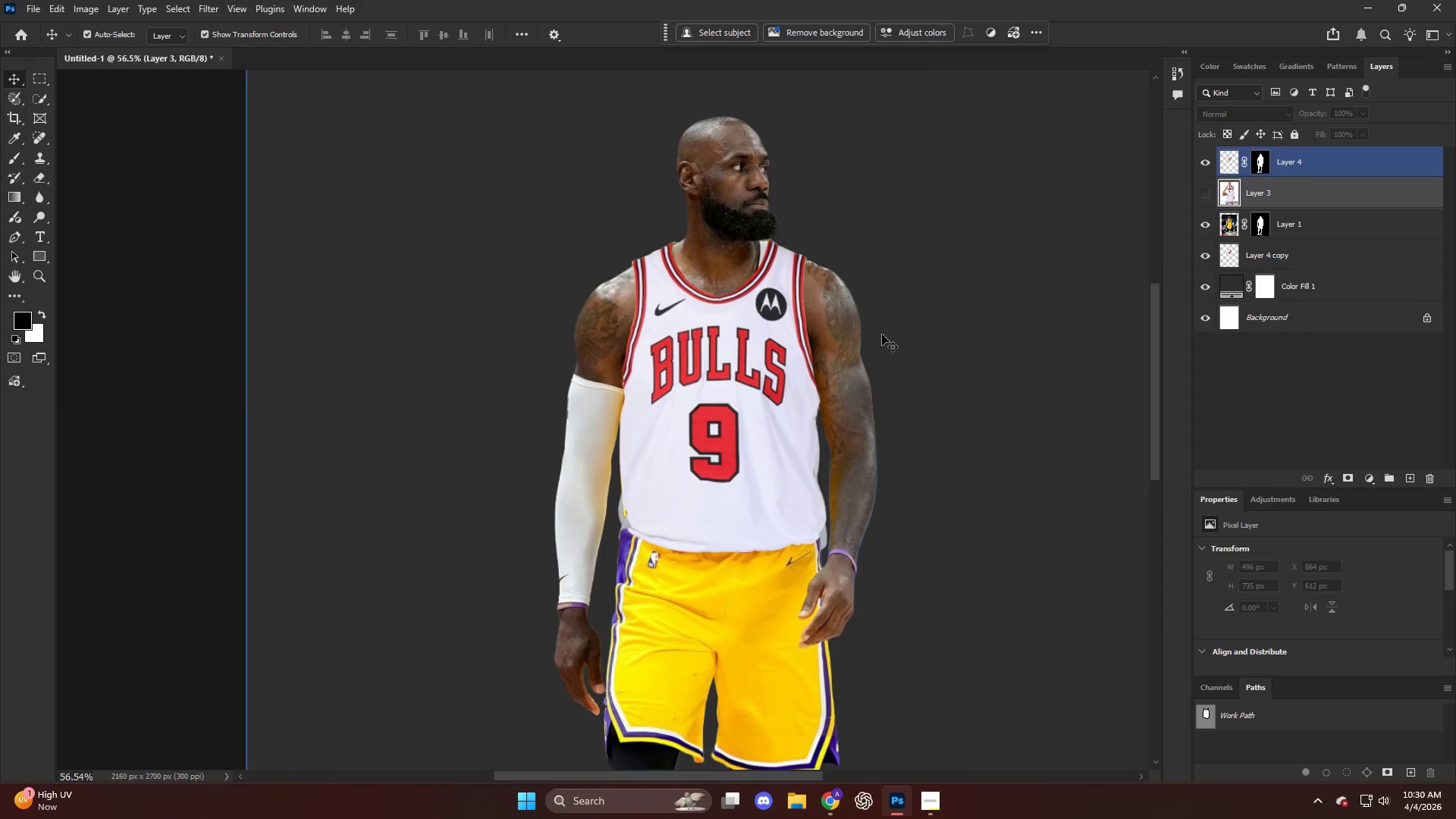 
key(Alt+AltLeft)
 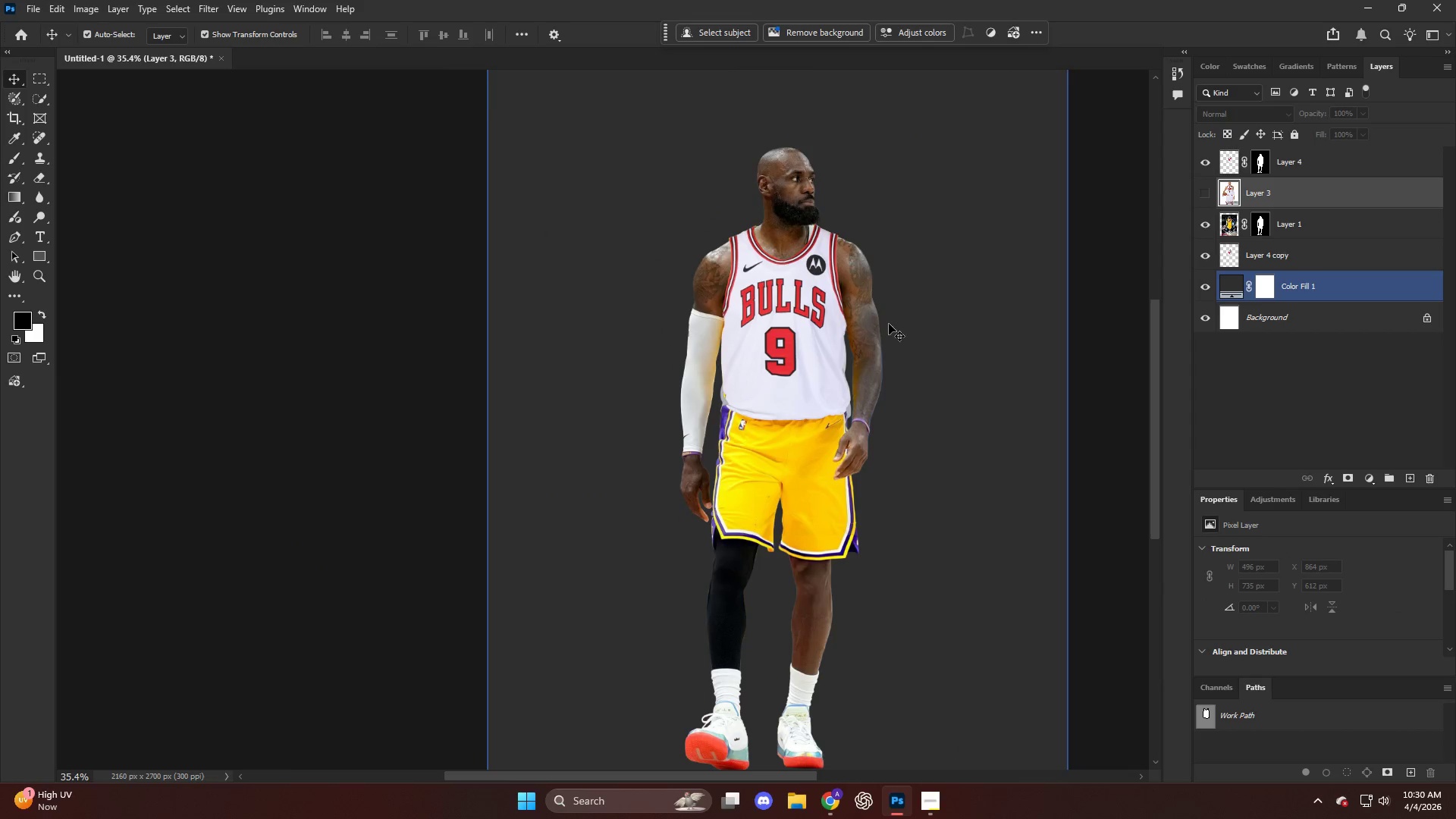 
scroll: coordinate [887, 332], scroll_direction: down, amount: 11.0
 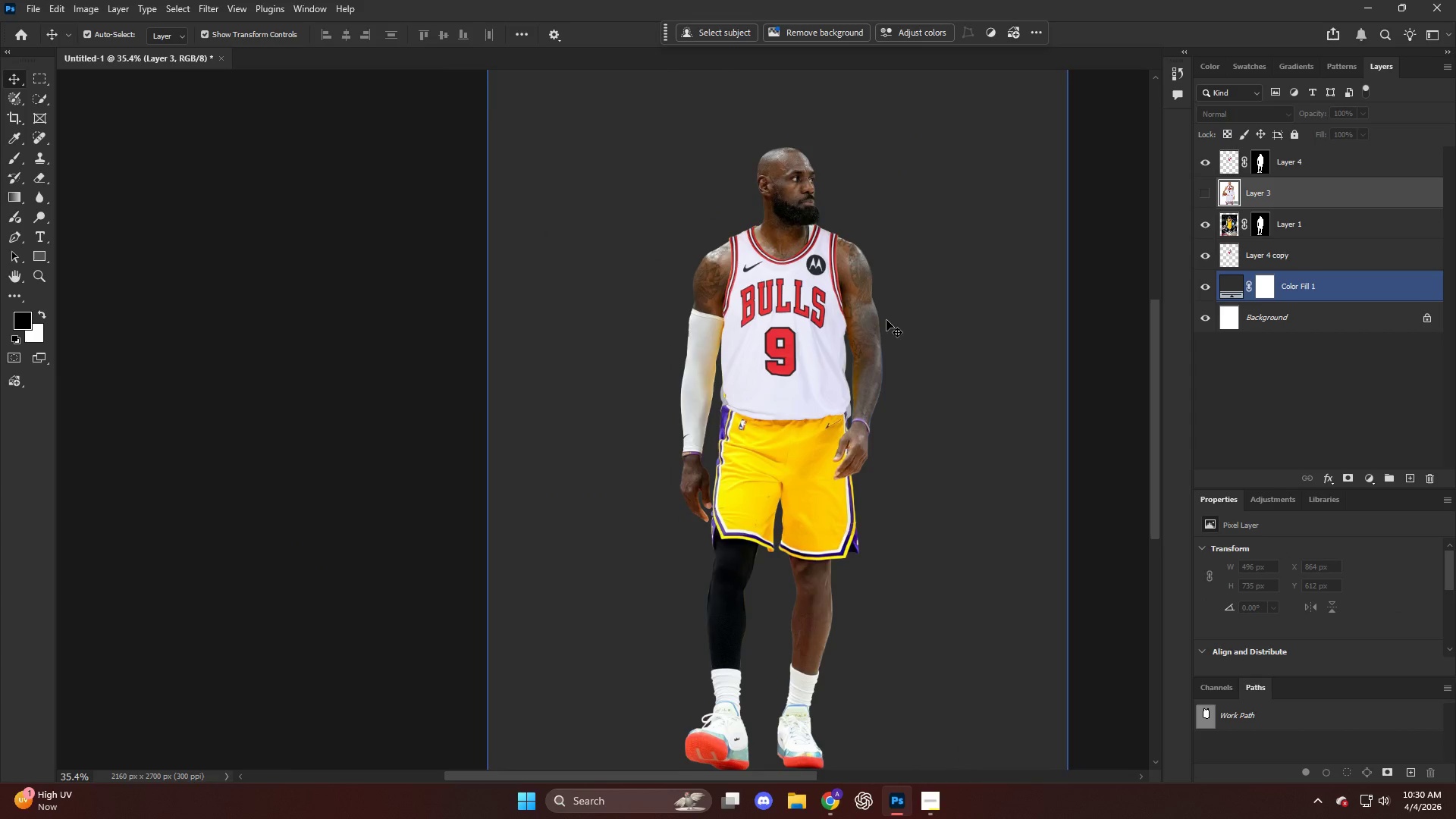 
key(Alt+AltLeft)
 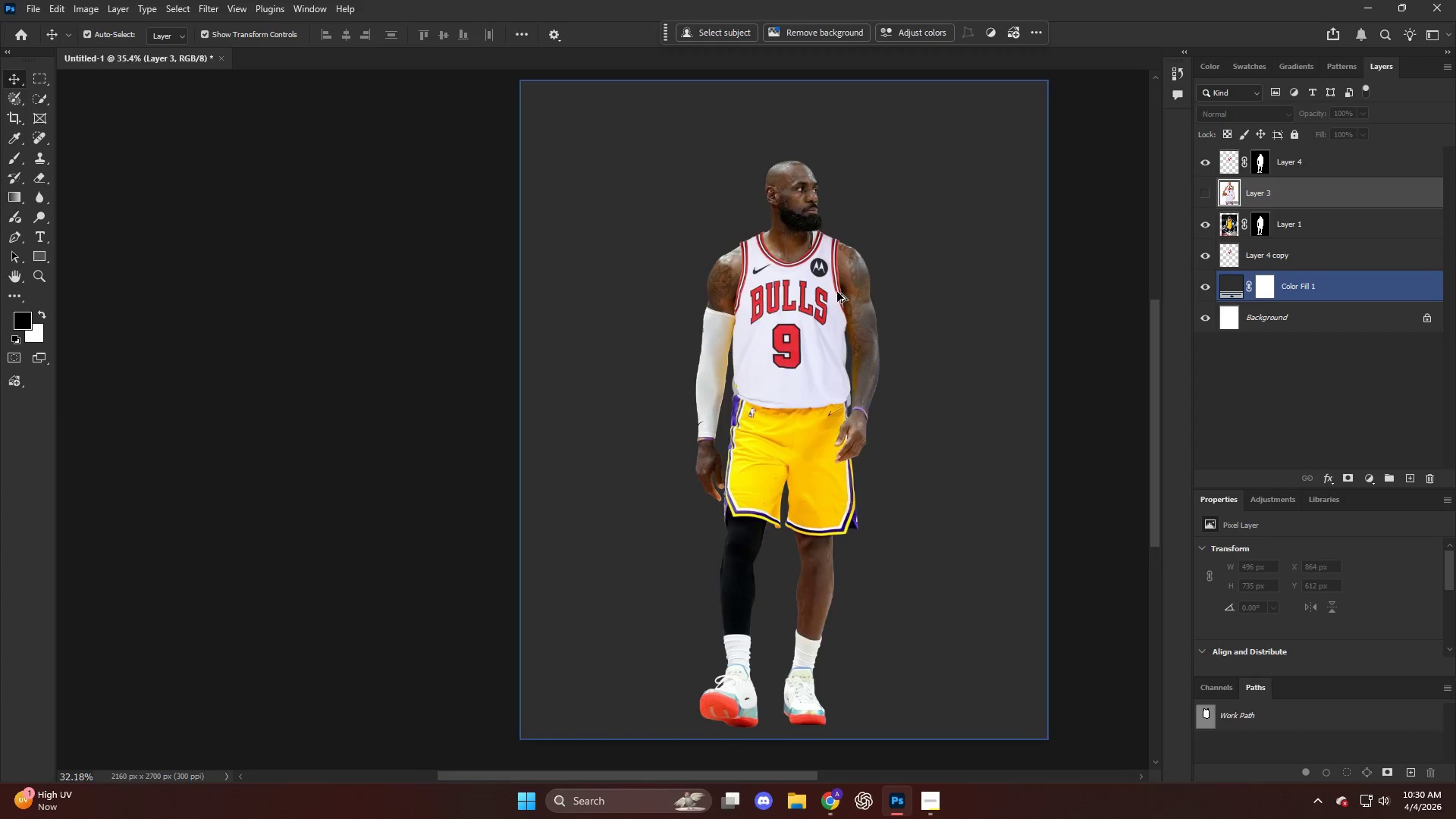 
scroll: coordinate [836, 292], scroll_direction: down, amount: 4.0
 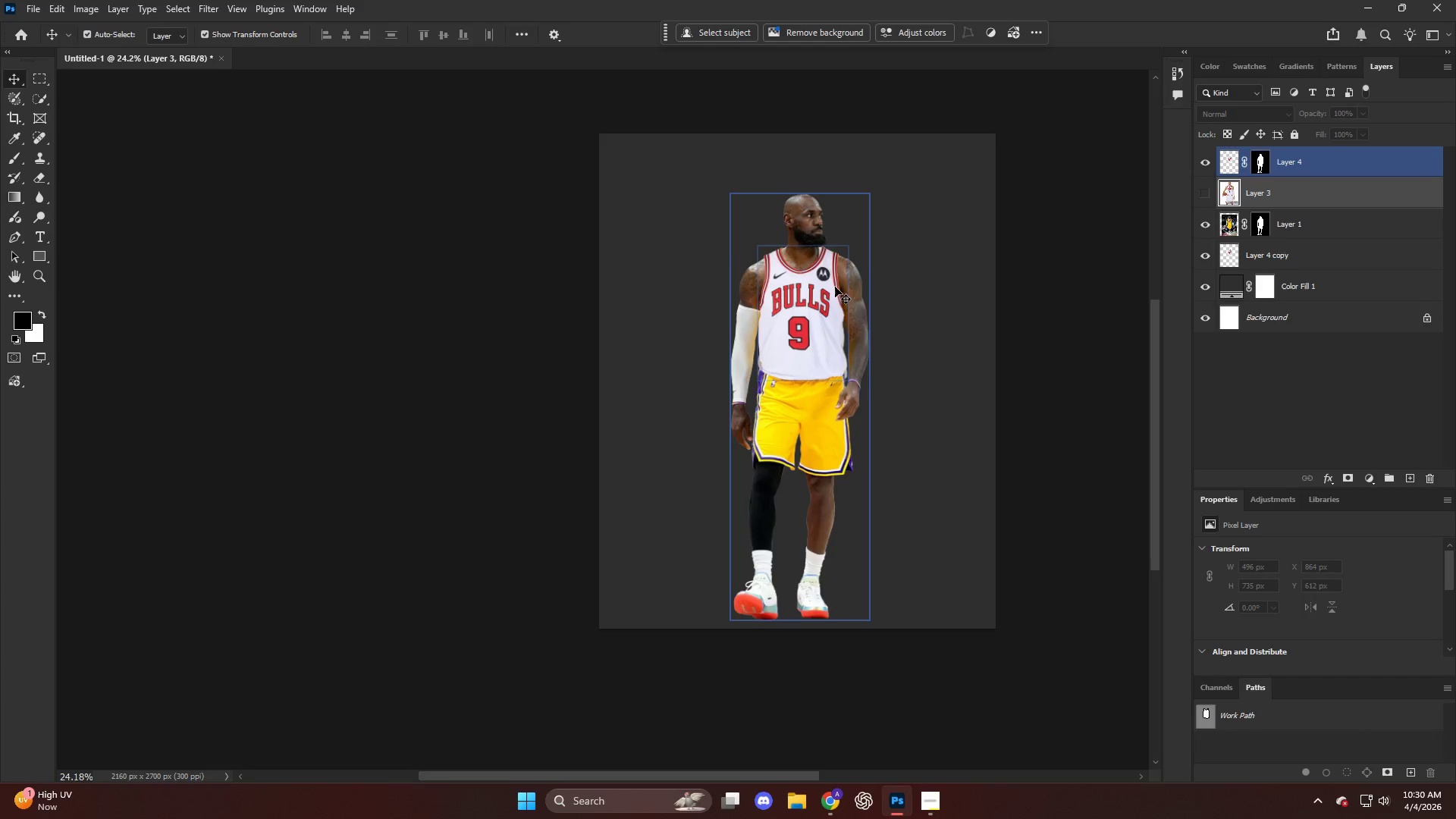 
hold_key(key=AltLeft, duration=0.53)
 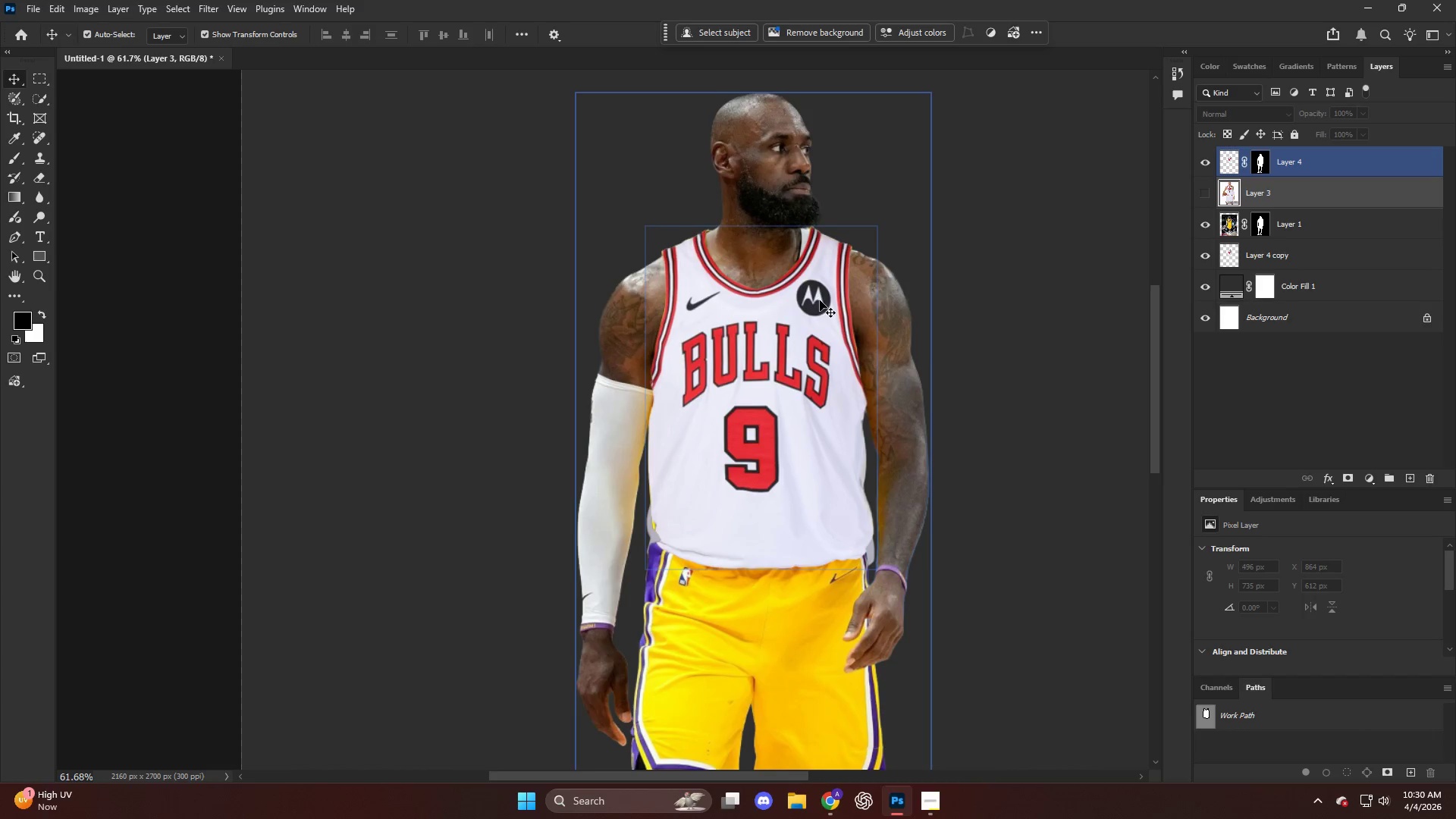 
hold_key(key=AltLeft, duration=0.58)
 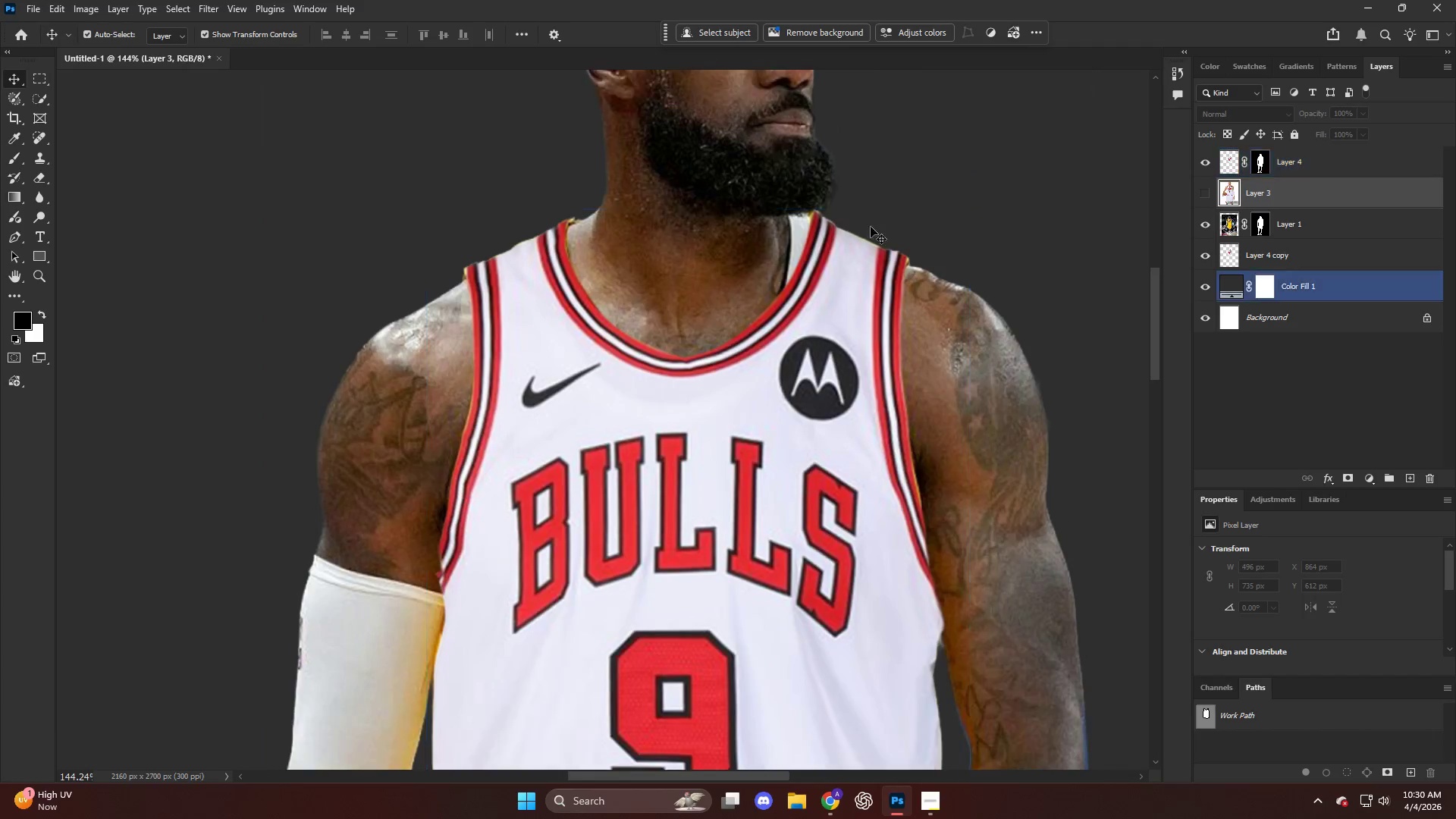 
hold_key(key=AltLeft, duration=0.53)
 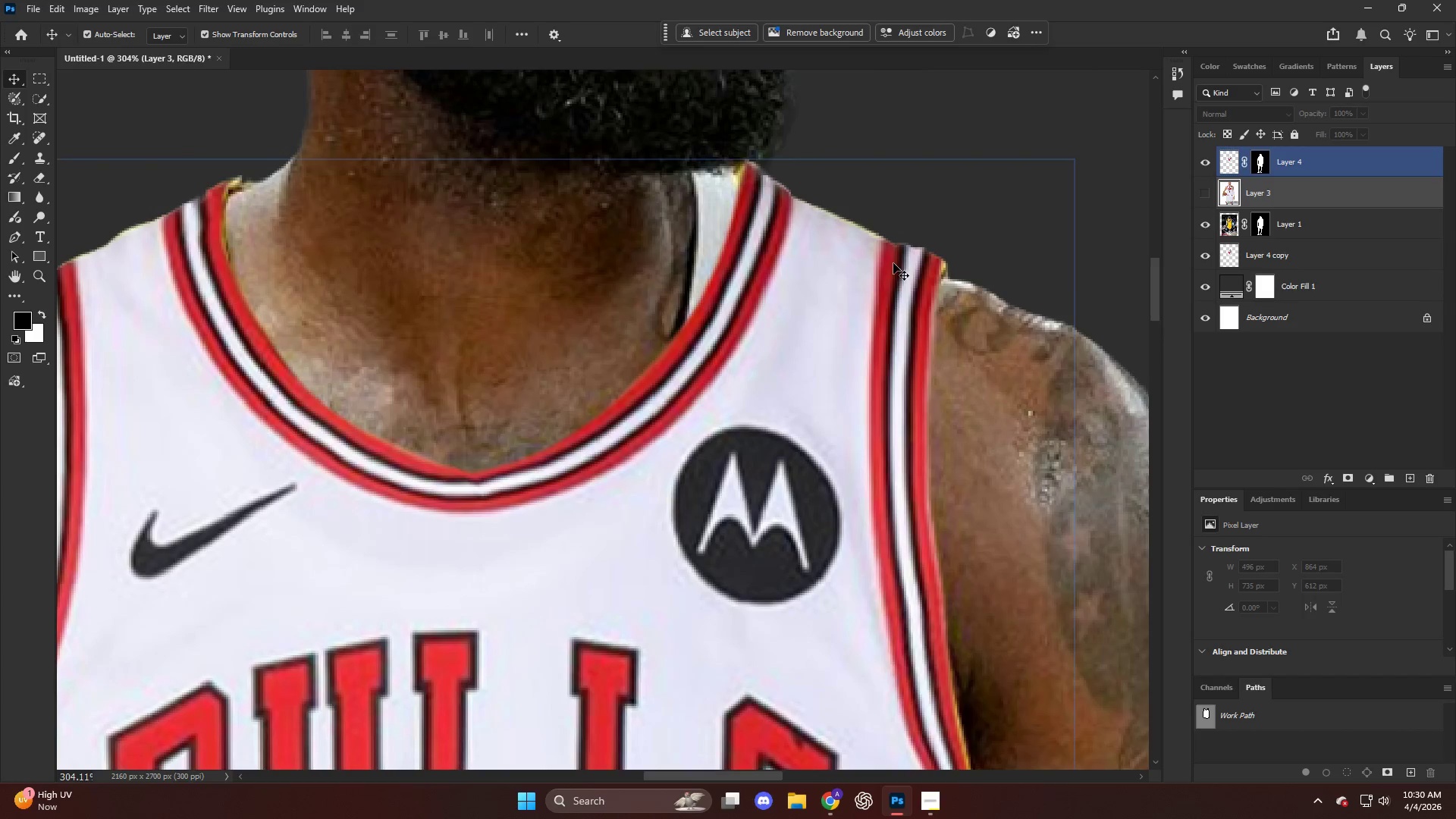 
key(V)
 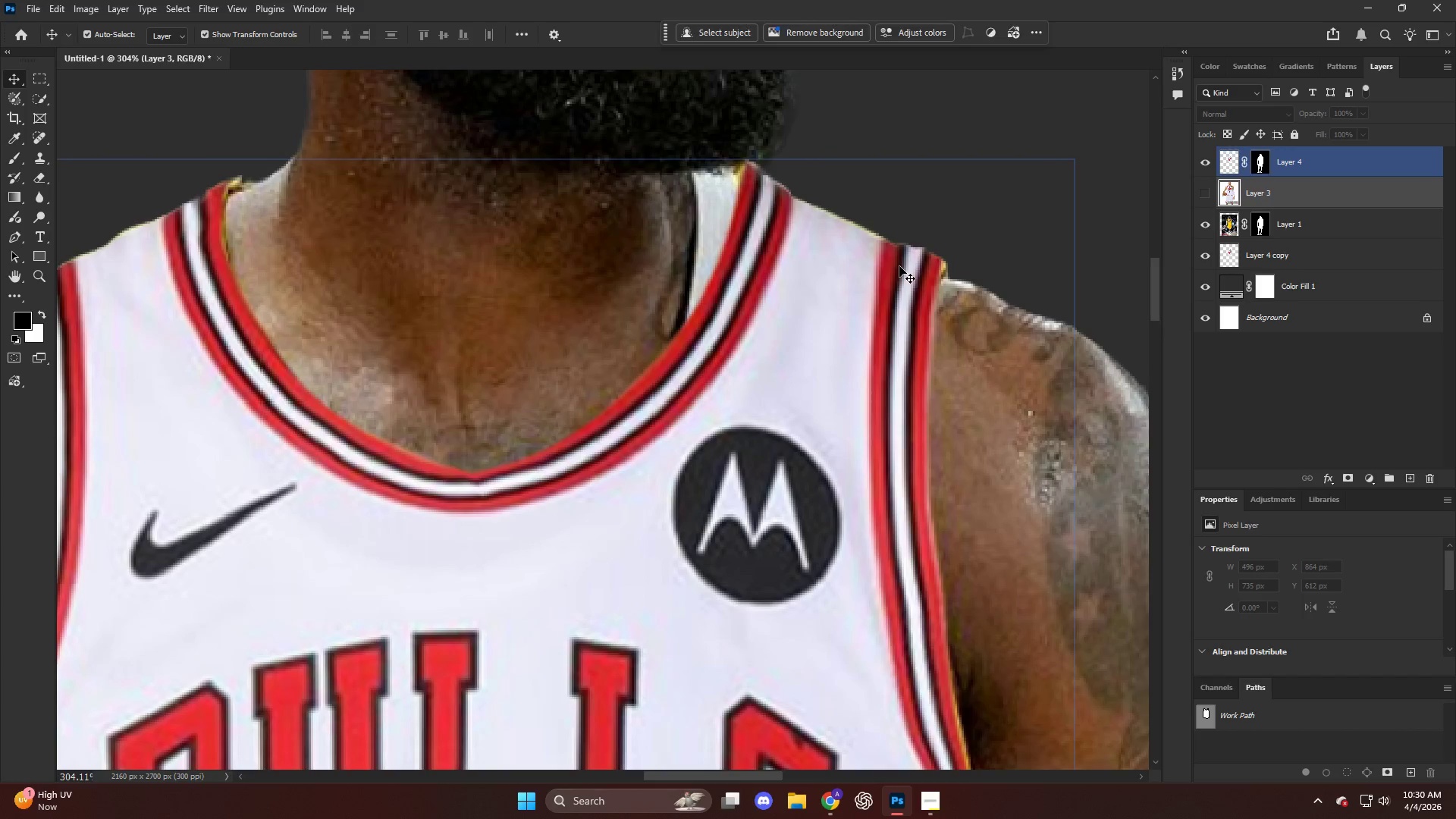 
scroll: coordinate [880, 256], scroll_direction: up, amount: 35.0
 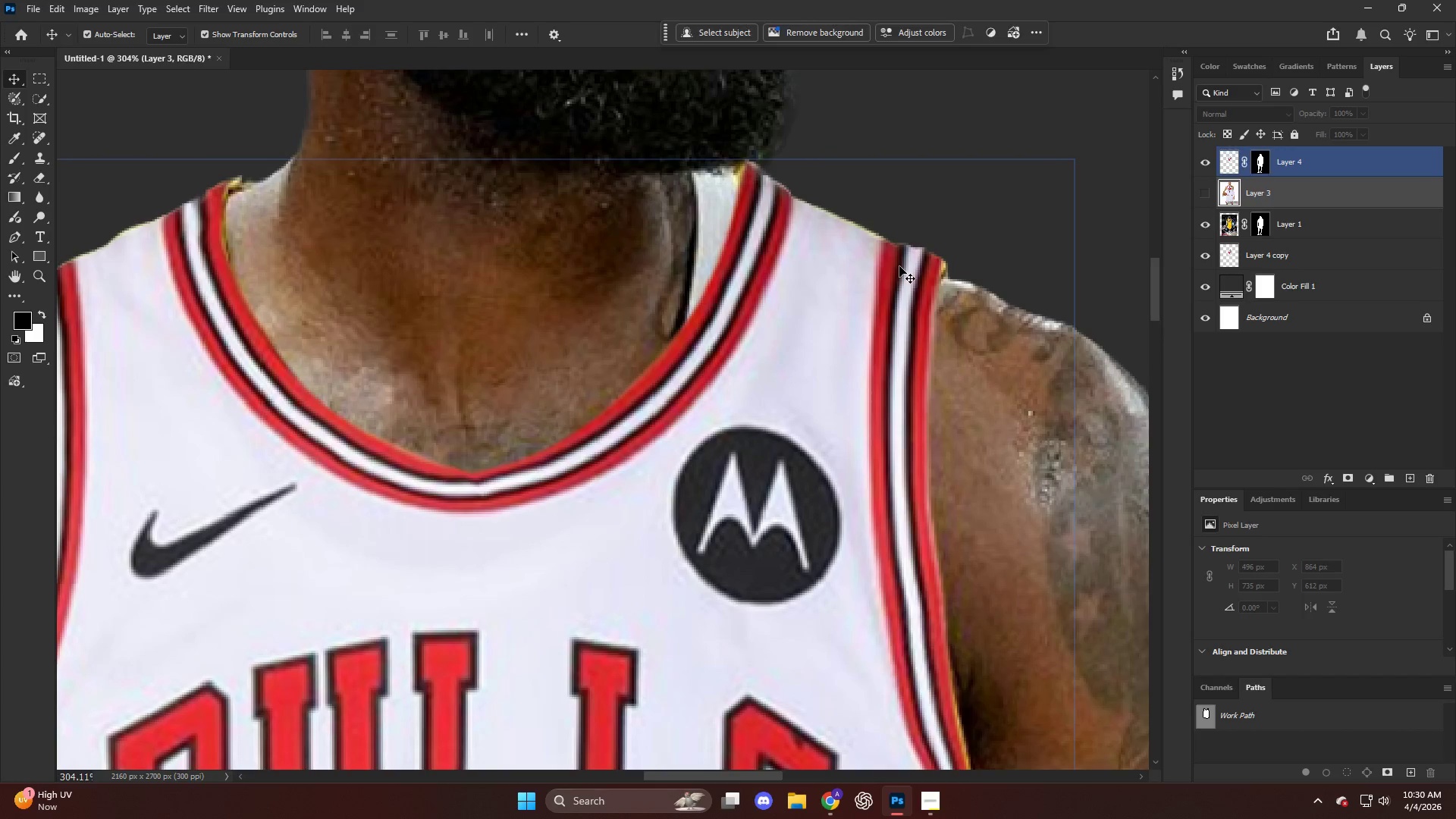 
left_click([899, 266])
 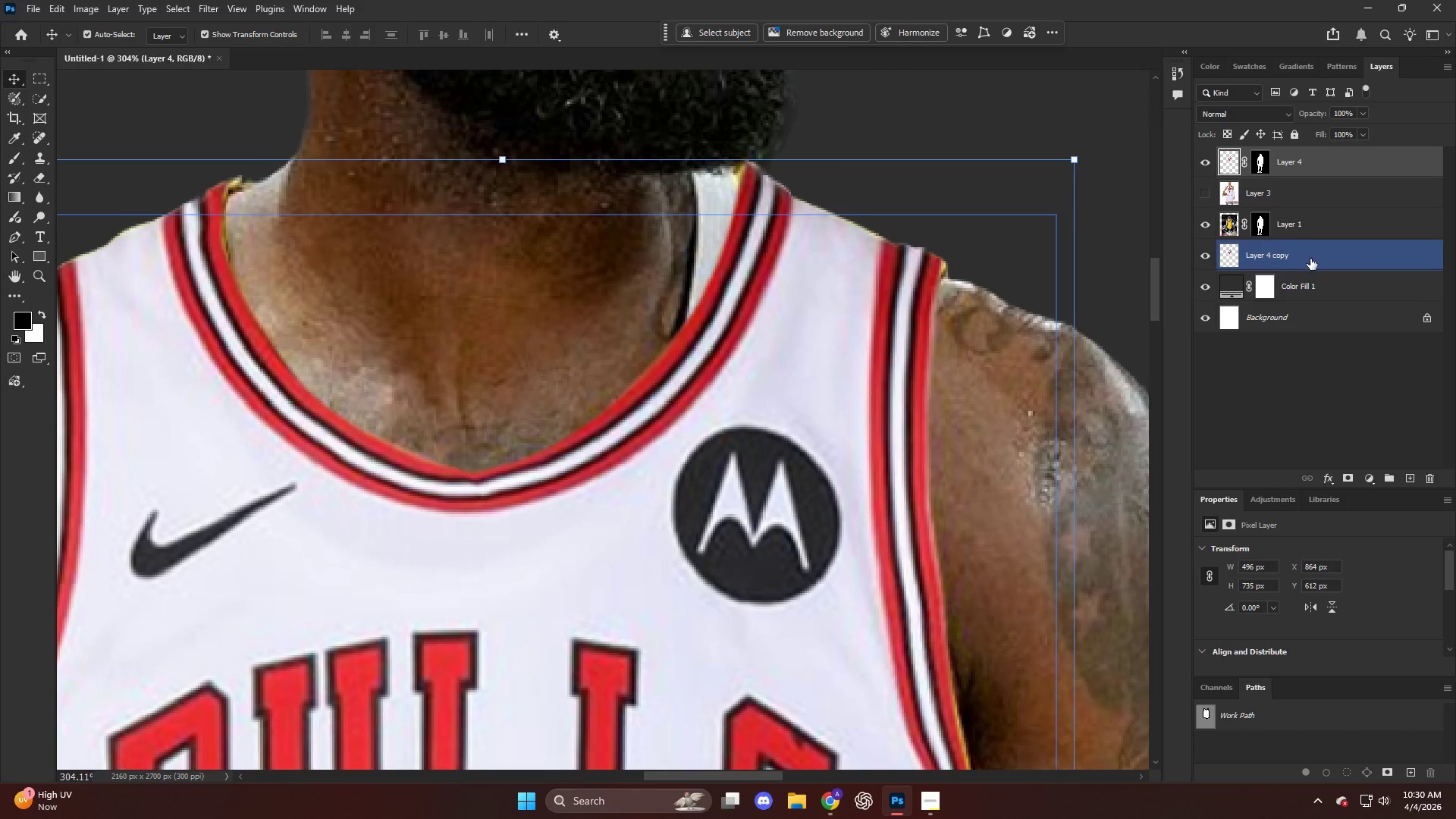 
left_click([1264, 225])
 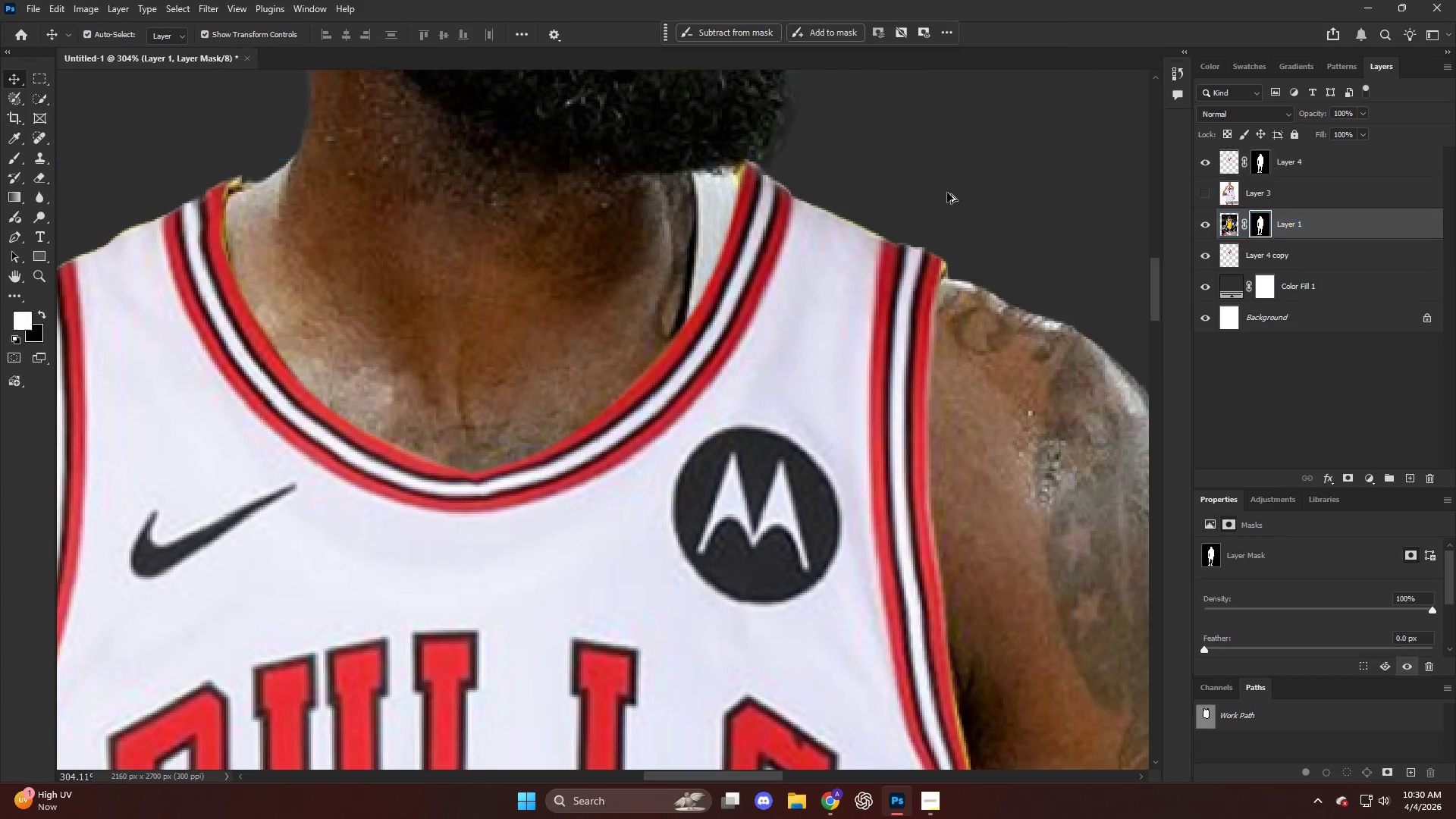 
hold_key(key=AltLeft, duration=0.44)
 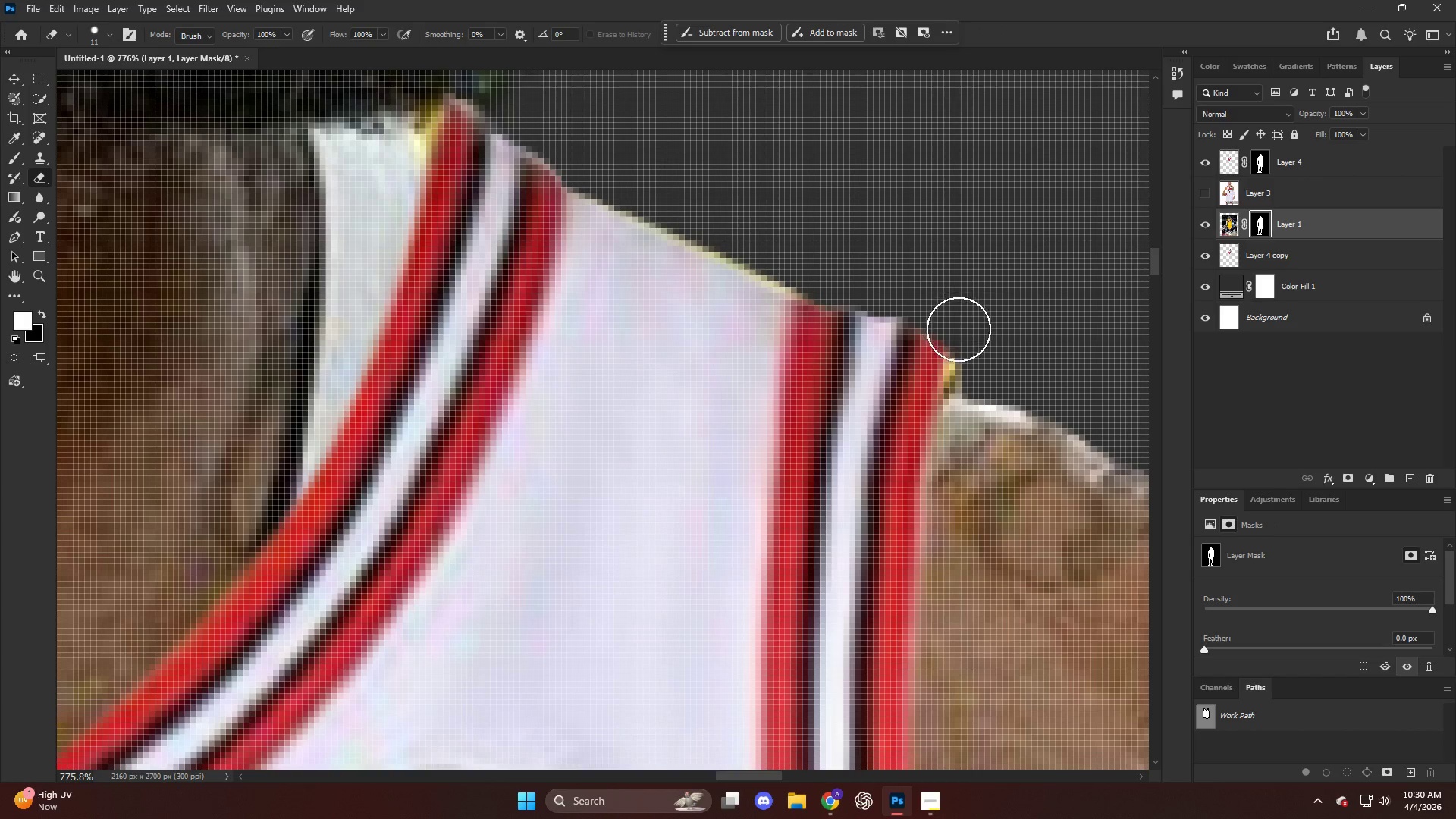 
key(E)
 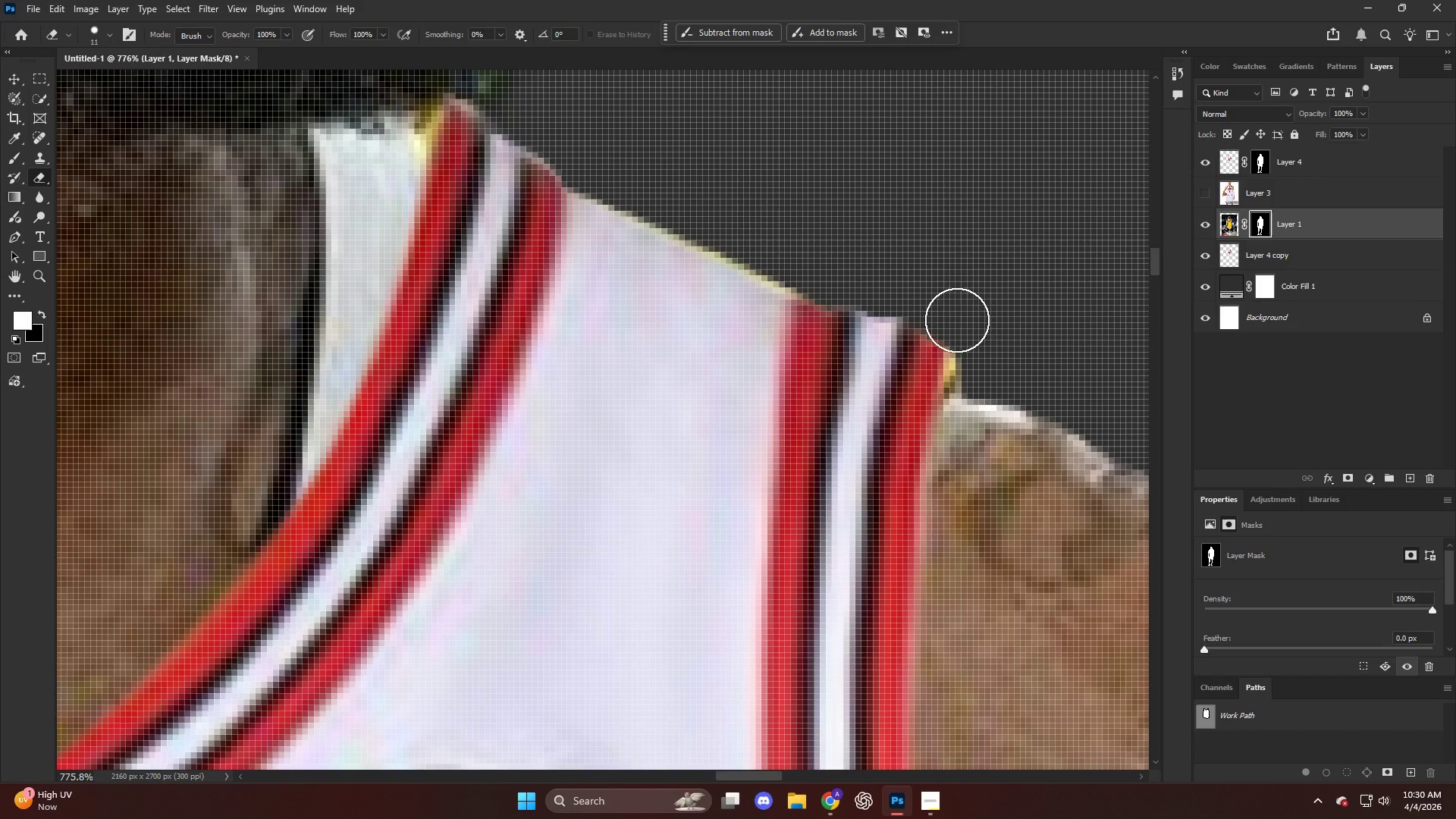 
scroll: coordinate [934, 230], scroll_direction: up, amount: 9.0
 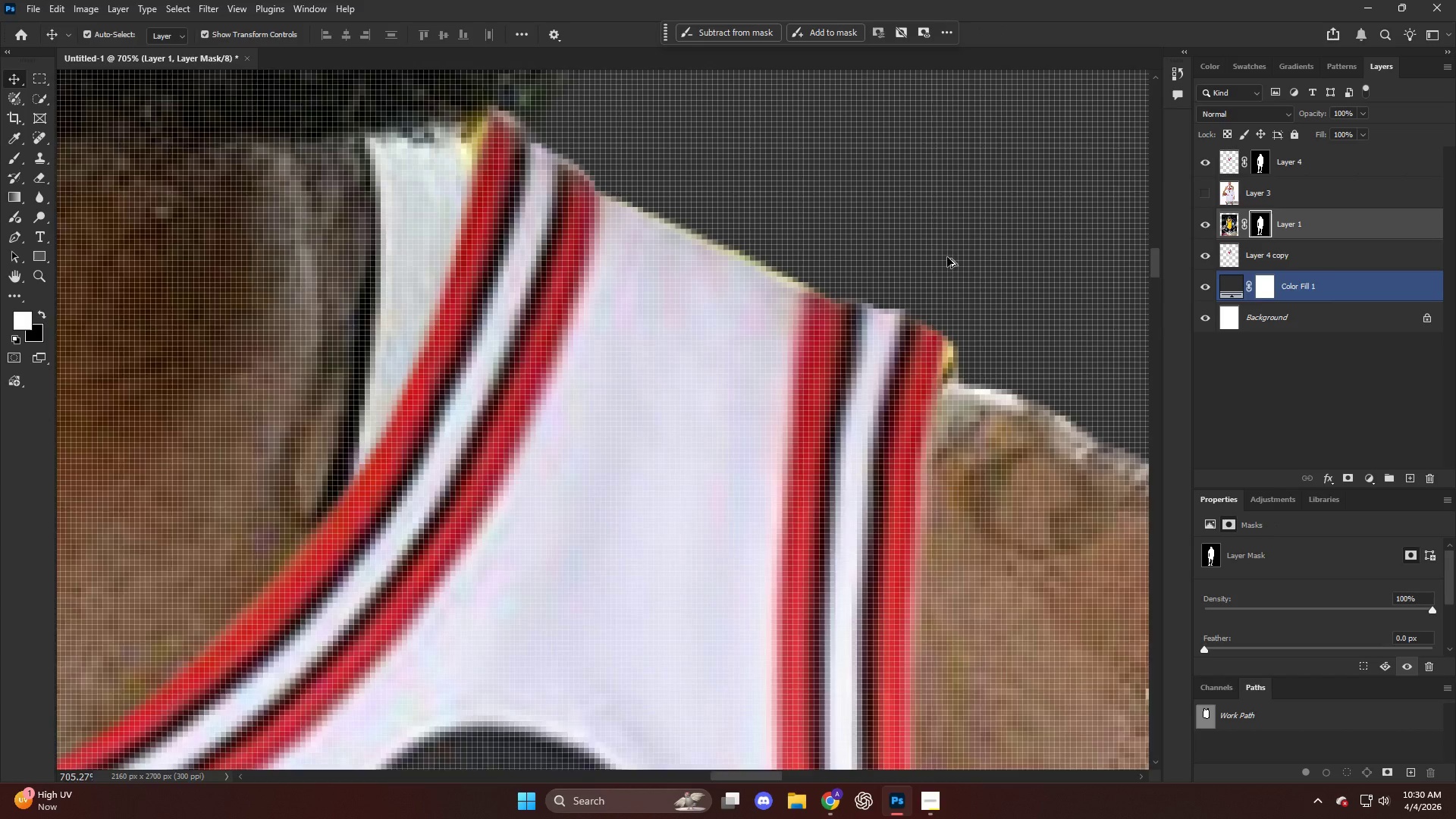 
left_click_drag(start_coordinate=[958, 327], to_coordinate=[522, 133])
 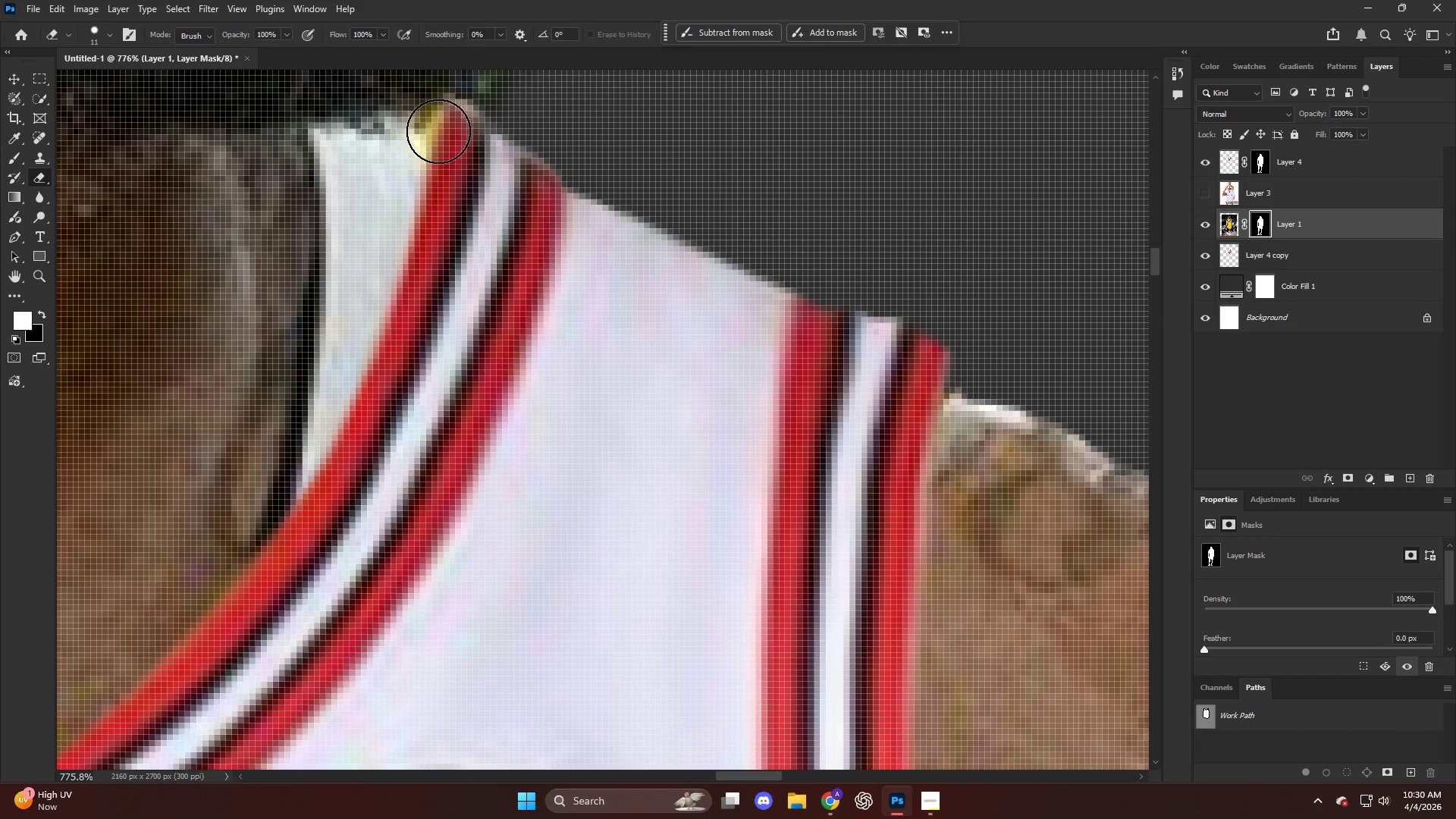 
left_click_drag(start_coordinate=[441, 131], to_coordinate=[496, 131])
 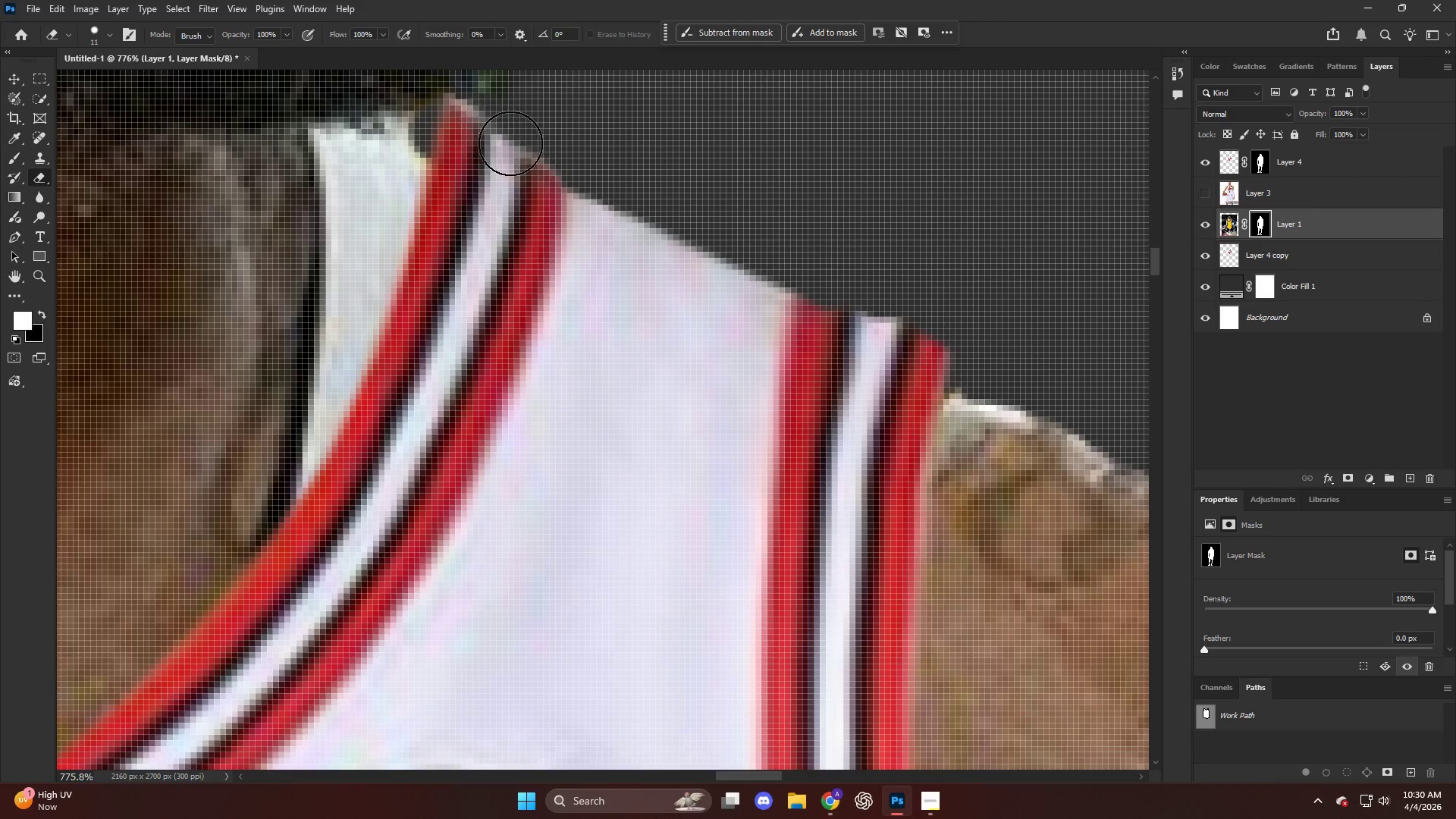 
hold_key(key=AltLeft, duration=0.31)
scroll: coordinate [487, 161], scroll_direction: up, amount: 1.0
 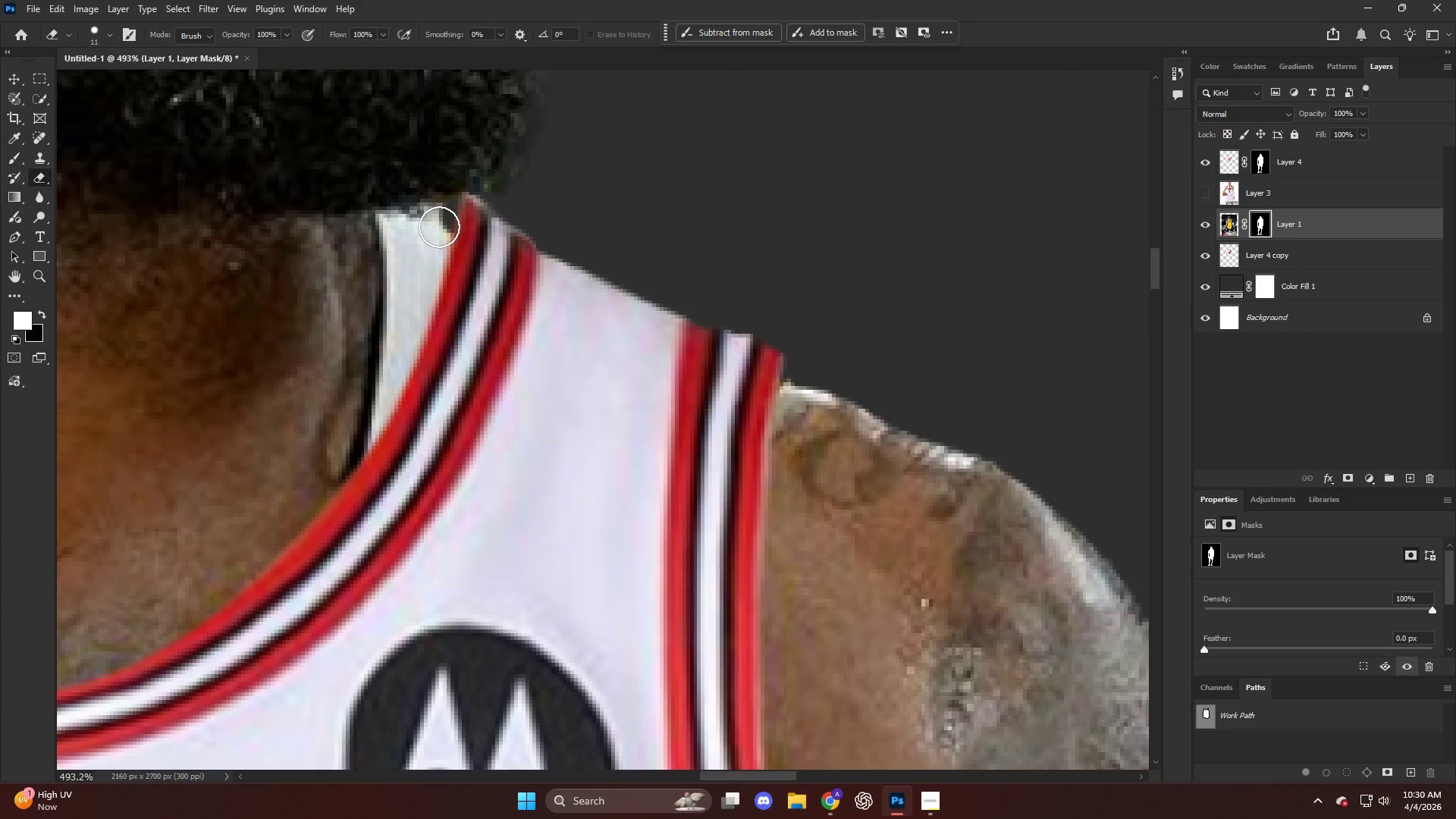 
hold_key(key=AltLeft, duration=0.47)
hold_key(key=AltLeft, duration=0.97)
scroll: coordinate [565, 209], scroll_direction: down, amount: 19.0
 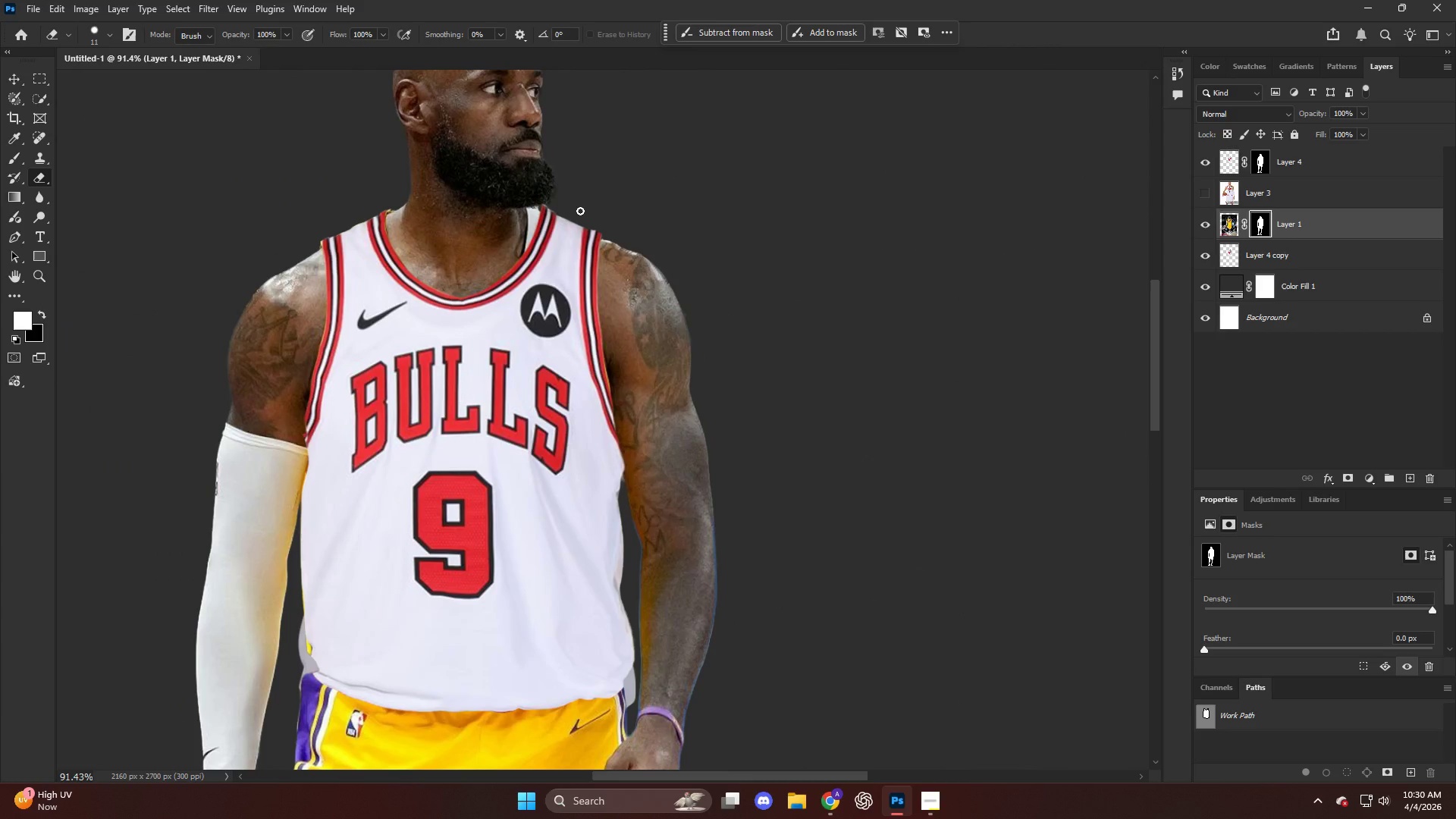 
key(Alt+AltLeft)
 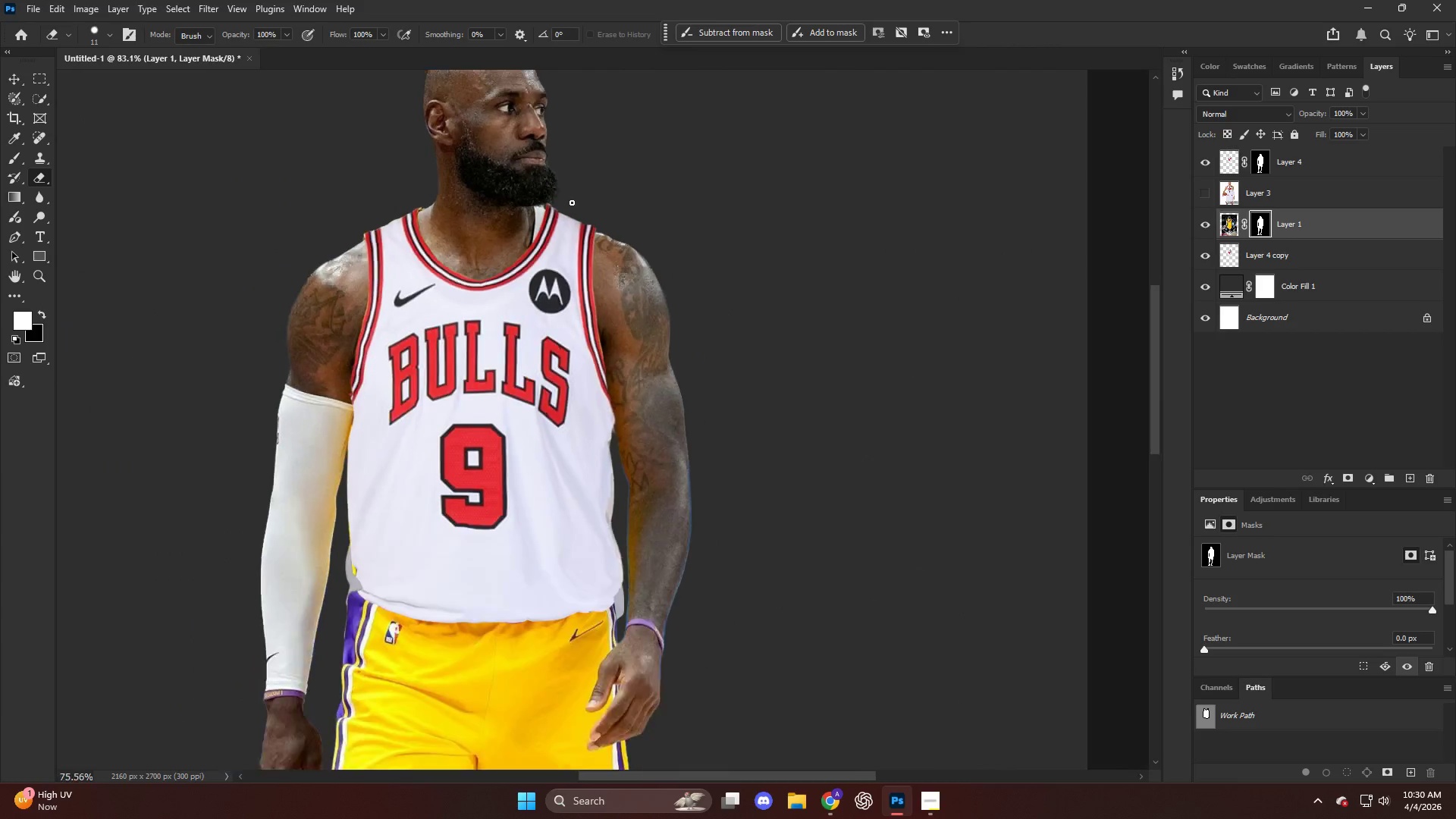 
hold_key(key=AltLeft, duration=1.39)
scroll: coordinate [516, 218], scroll_direction: up, amount: 22.0
 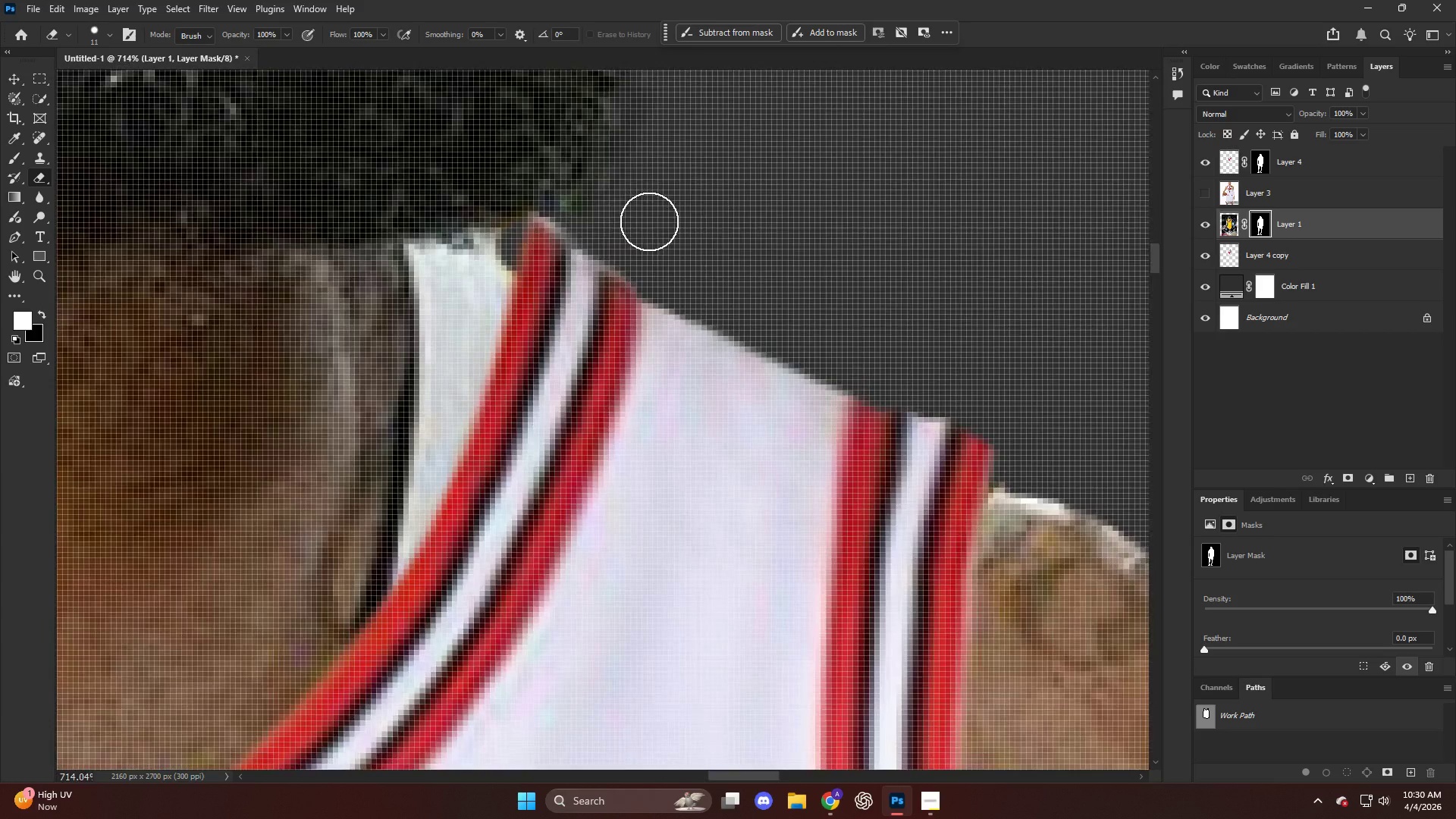 
key(Control+ControlLeft)
 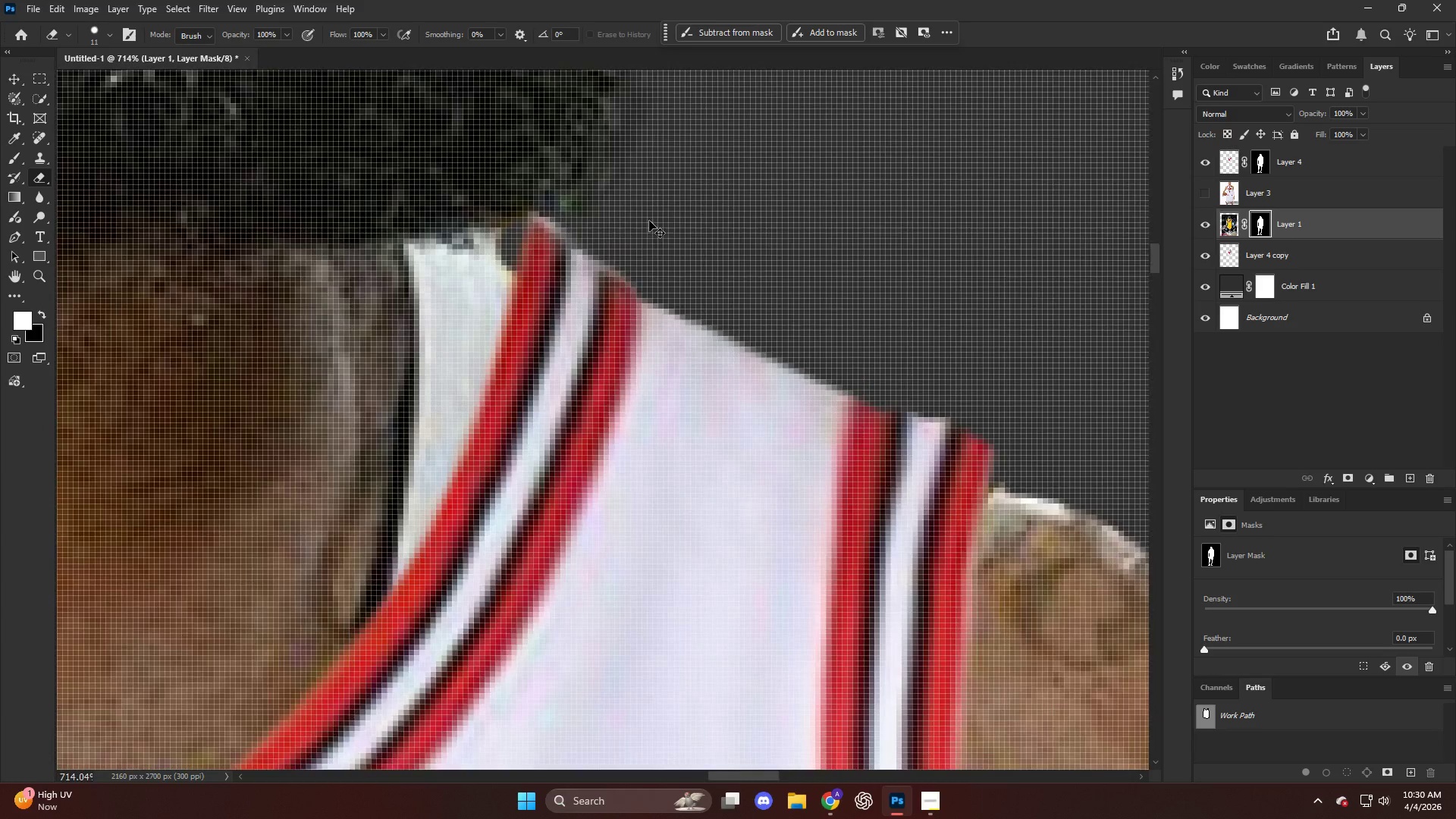 
key(Control+Z)
 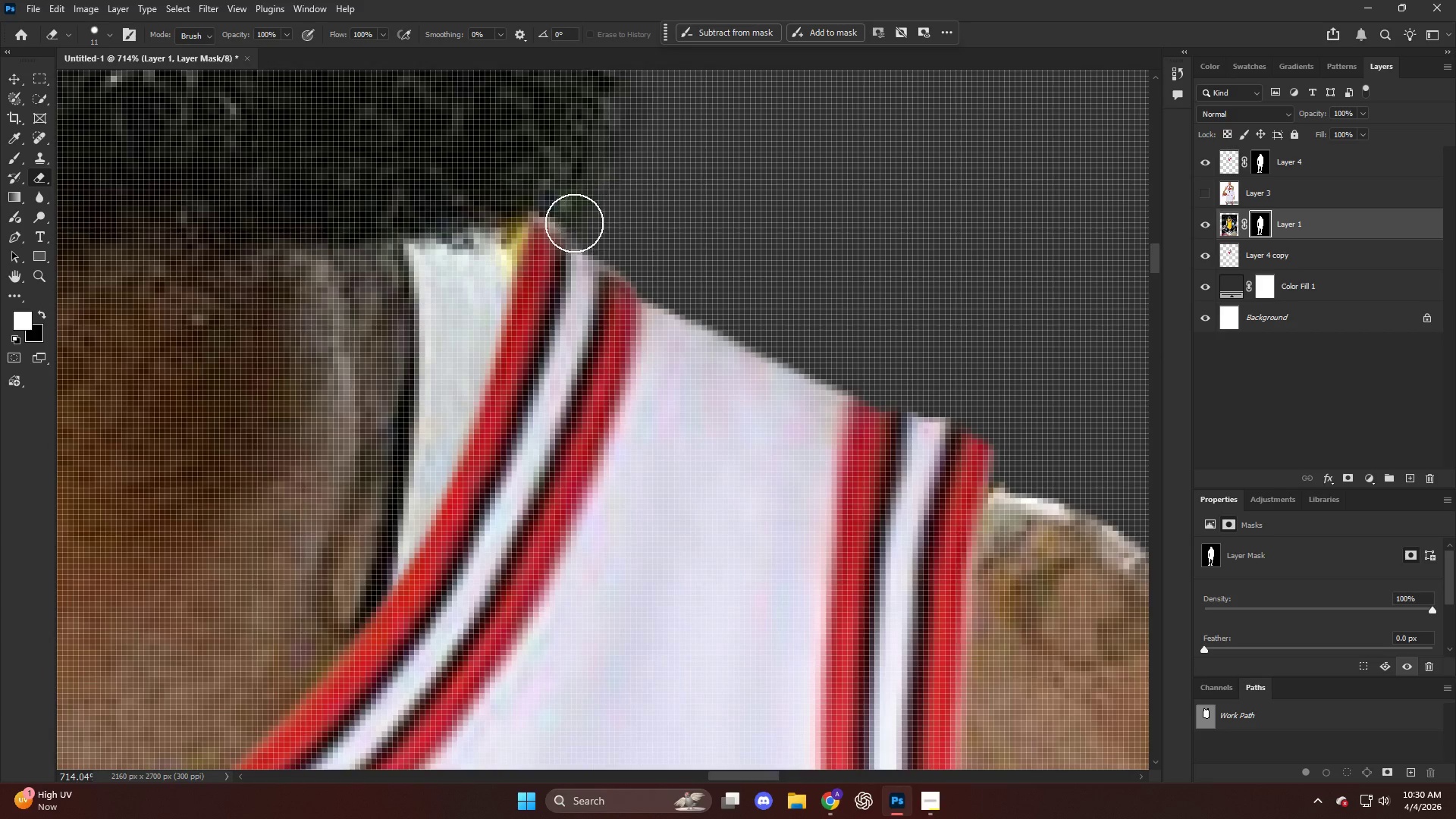 
key(Alt+AltLeft)
 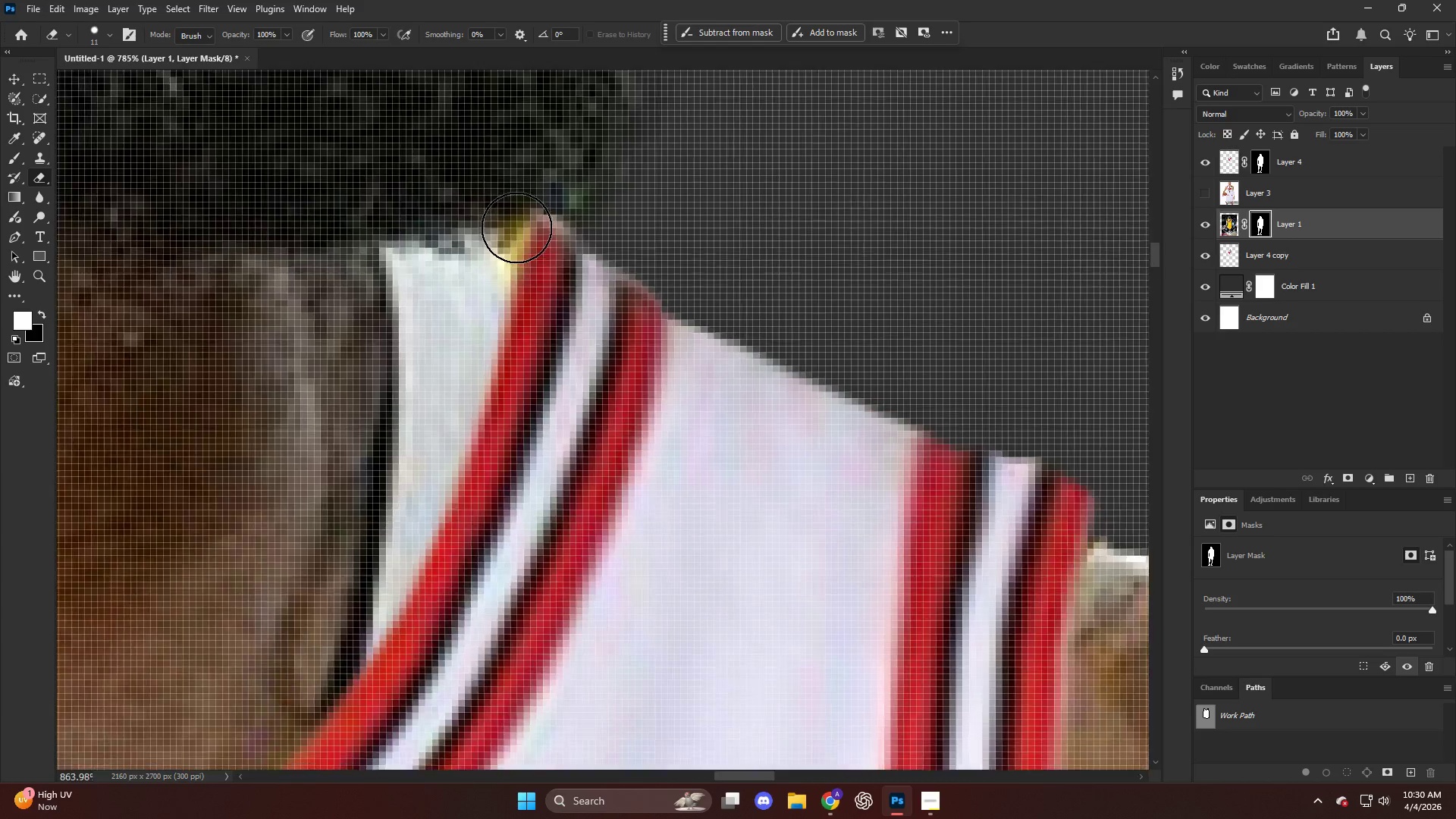 
scroll: coordinate [516, 228], scroll_direction: up, amount: 5.0
 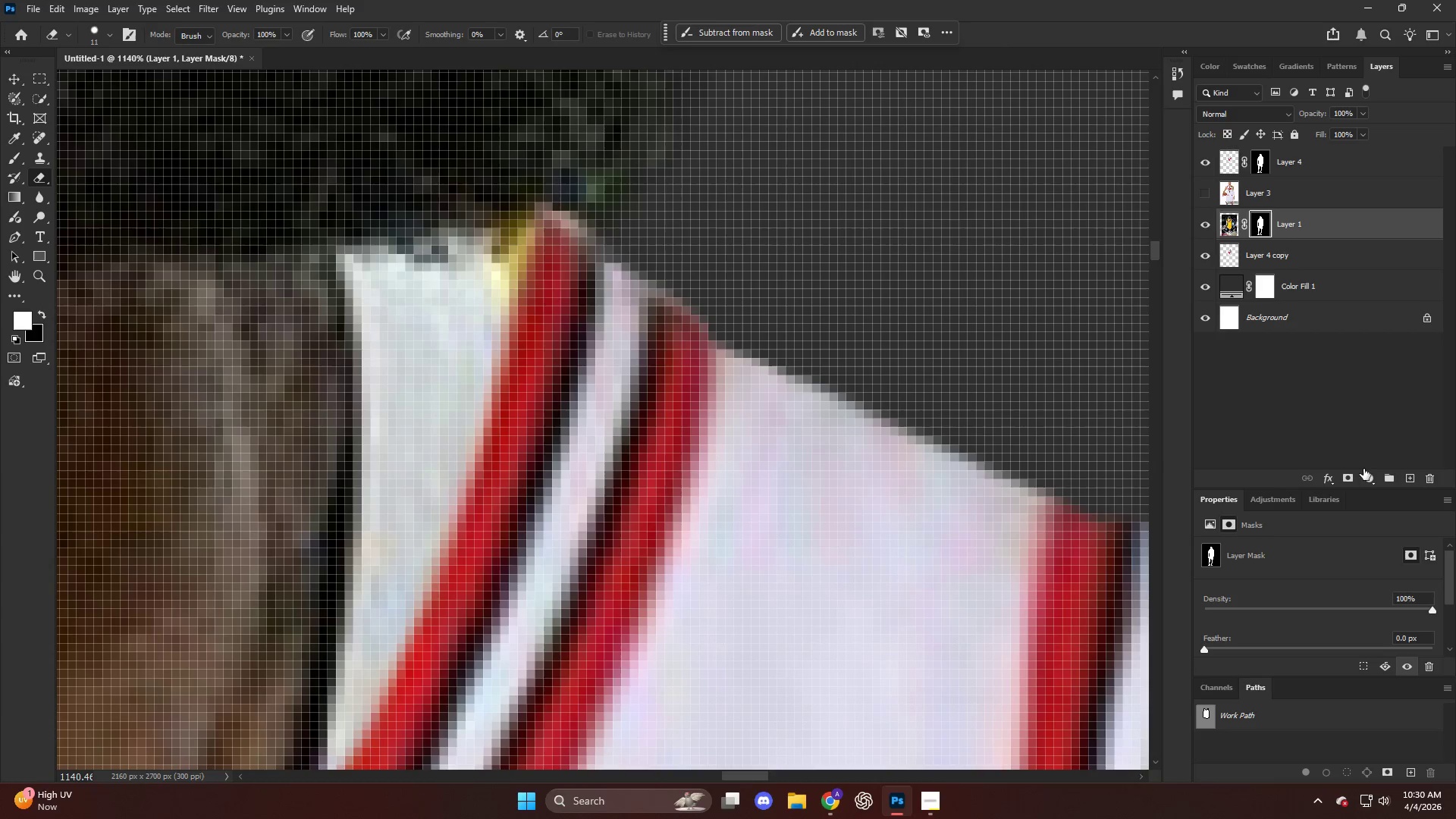 
left_click([1368, 481])
 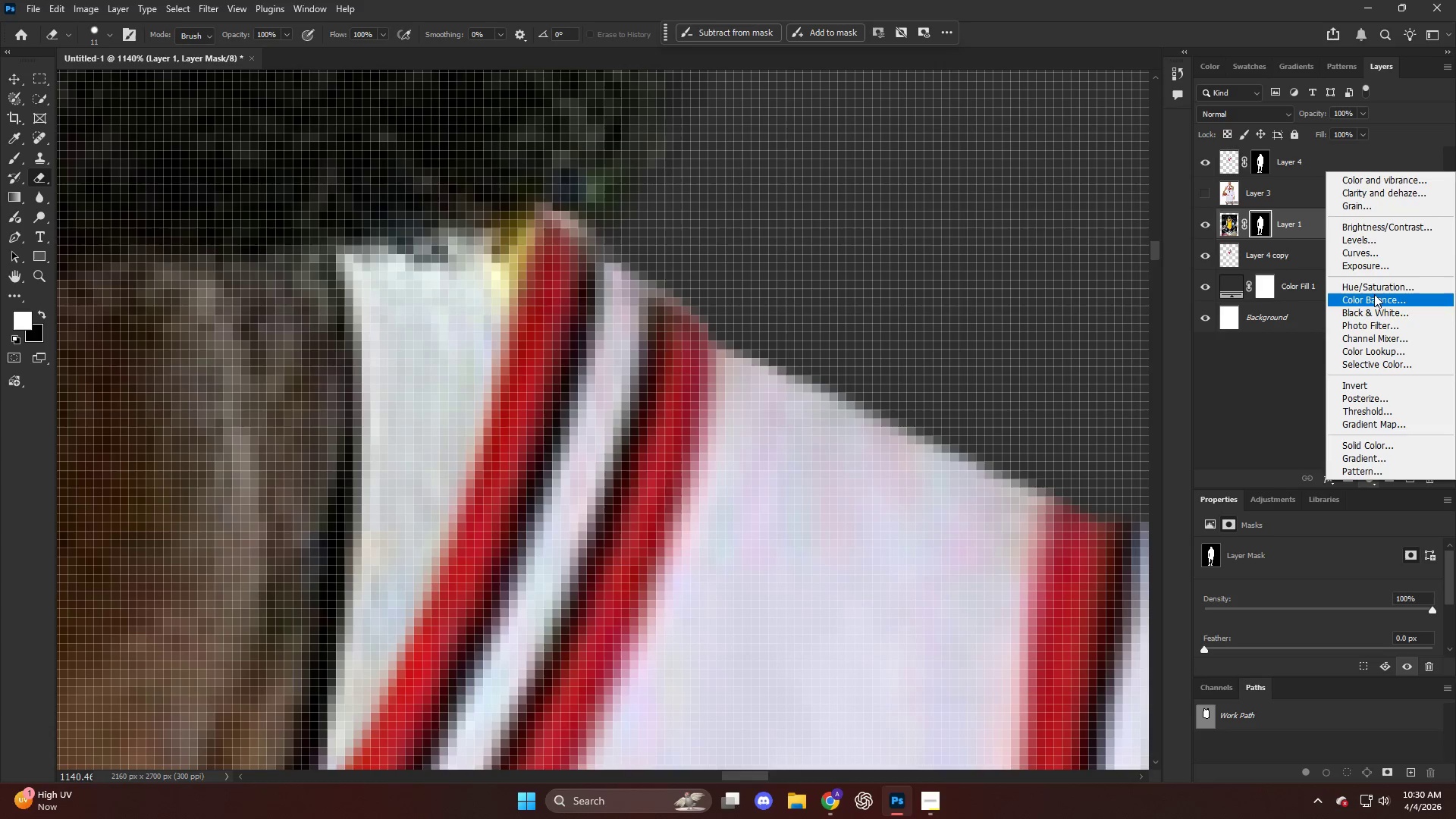 
left_click([1375, 290])
 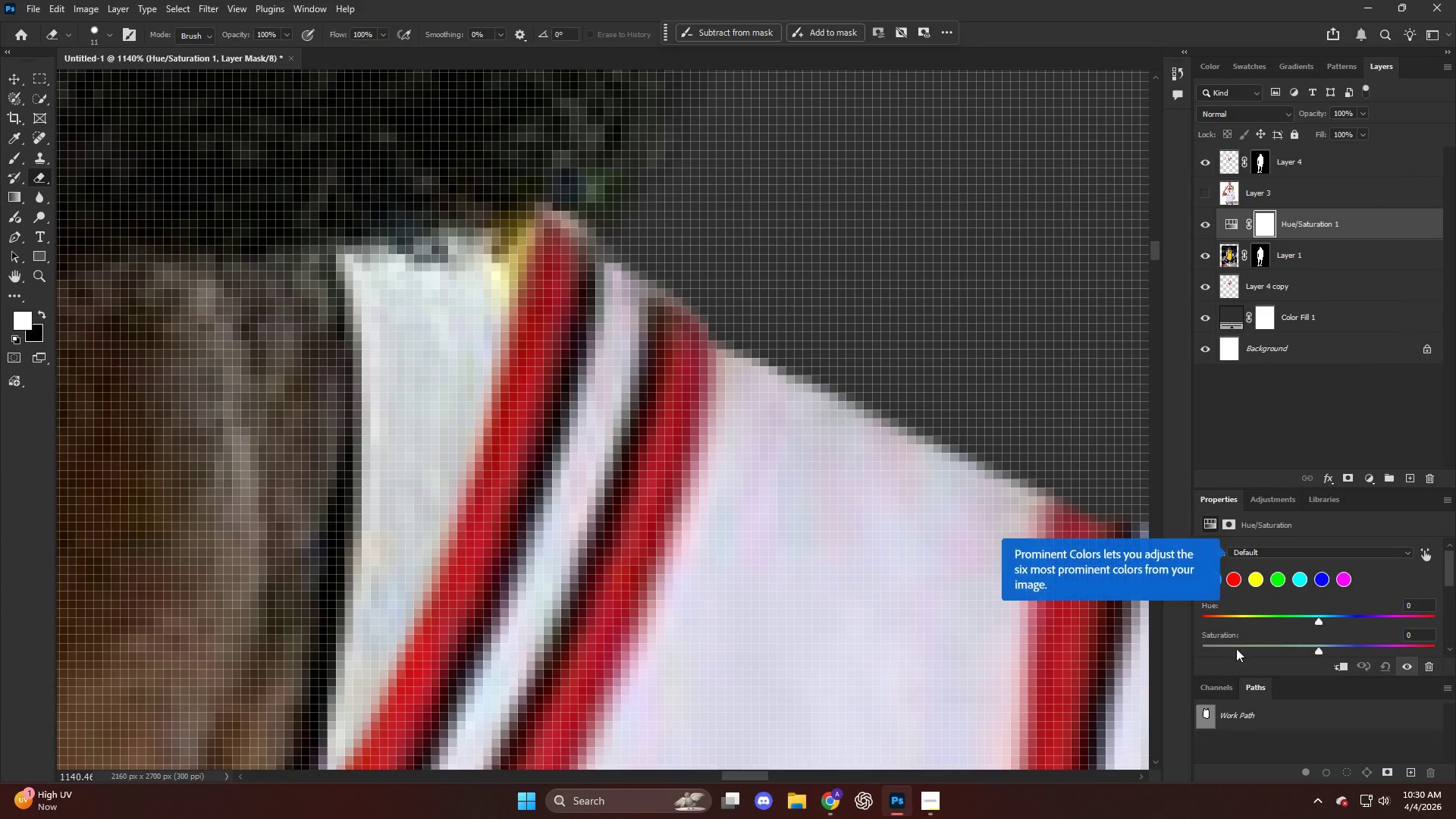 
left_click_drag(start_coordinate=[1228, 642], to_coordinate=[1142, 645])
 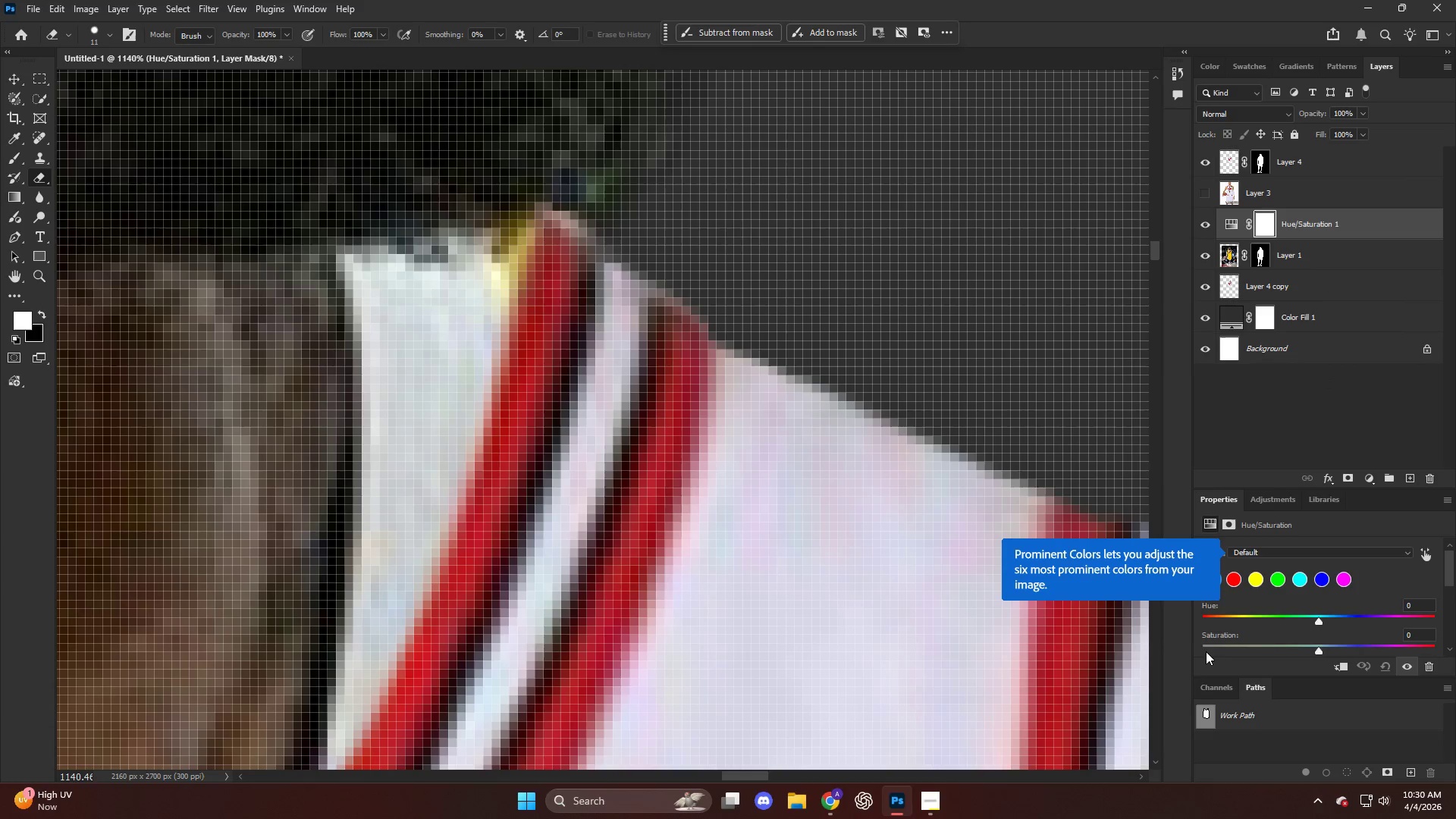 
left_click_drag(start_coordinate=[1207, 646], to_coordinate=[1181, 646])
 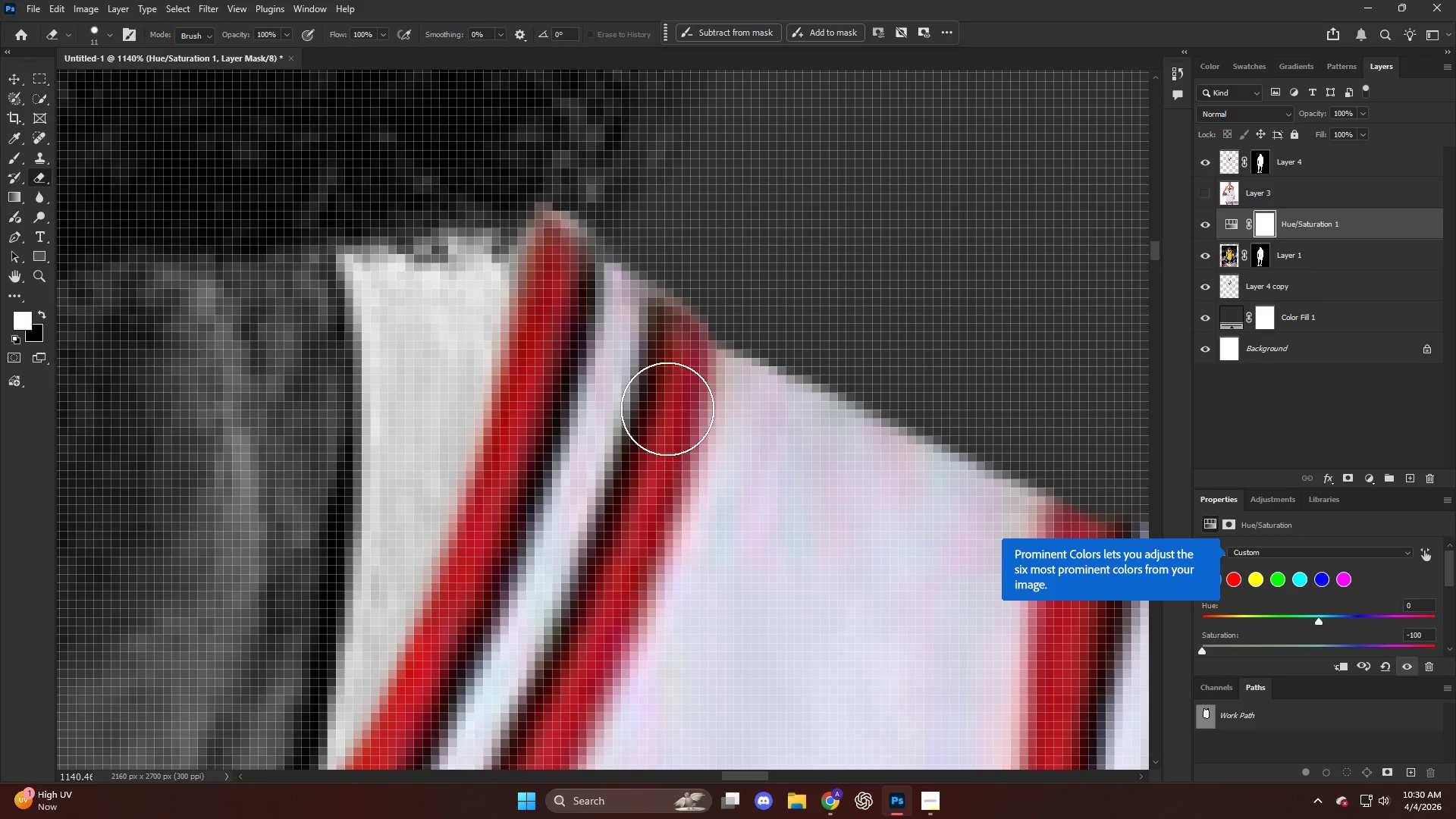 
key(Control+I)
 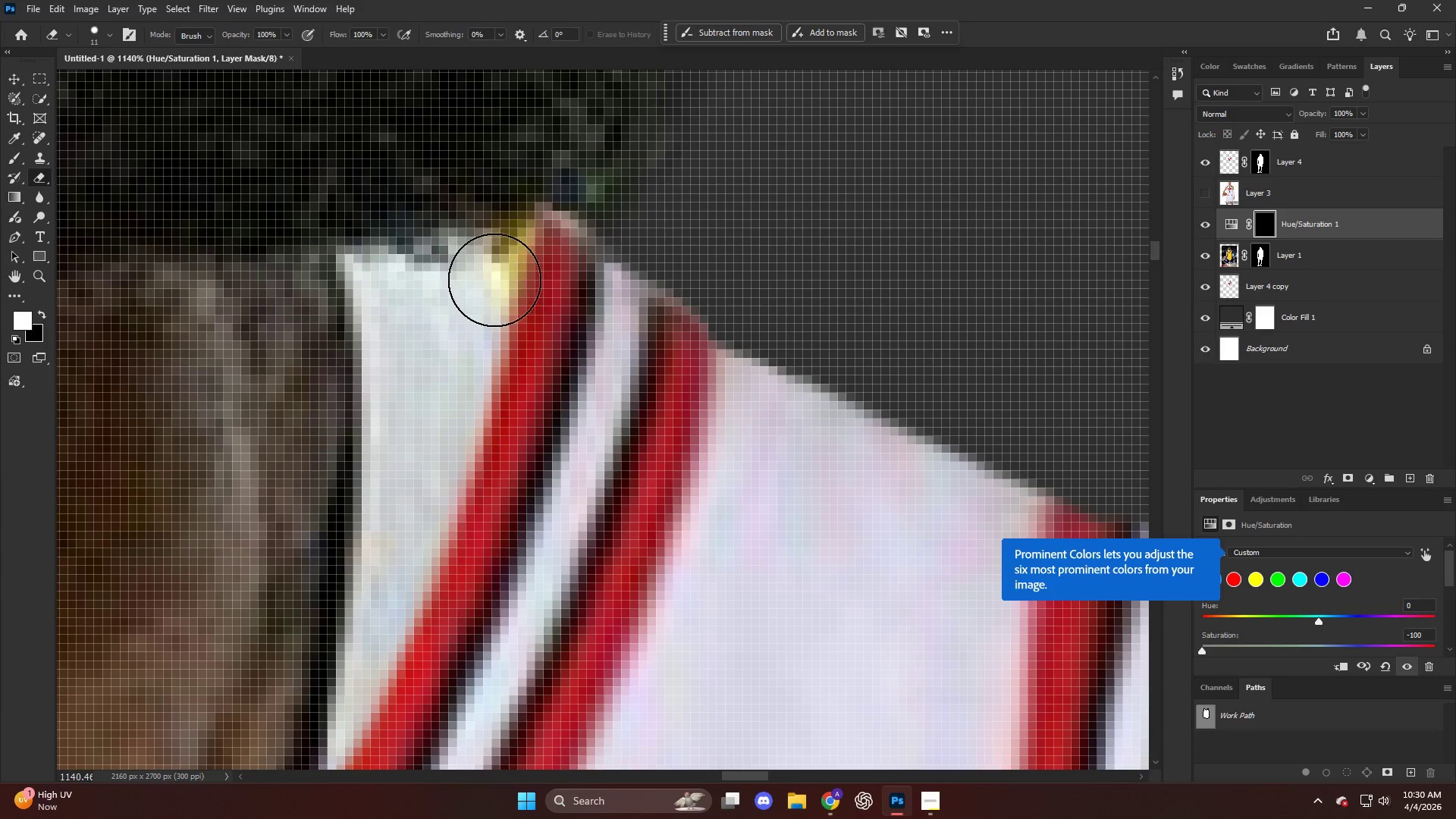 
left_click_drag(start_coordinate=[504, 263], to_coordinate=[507, 258])
 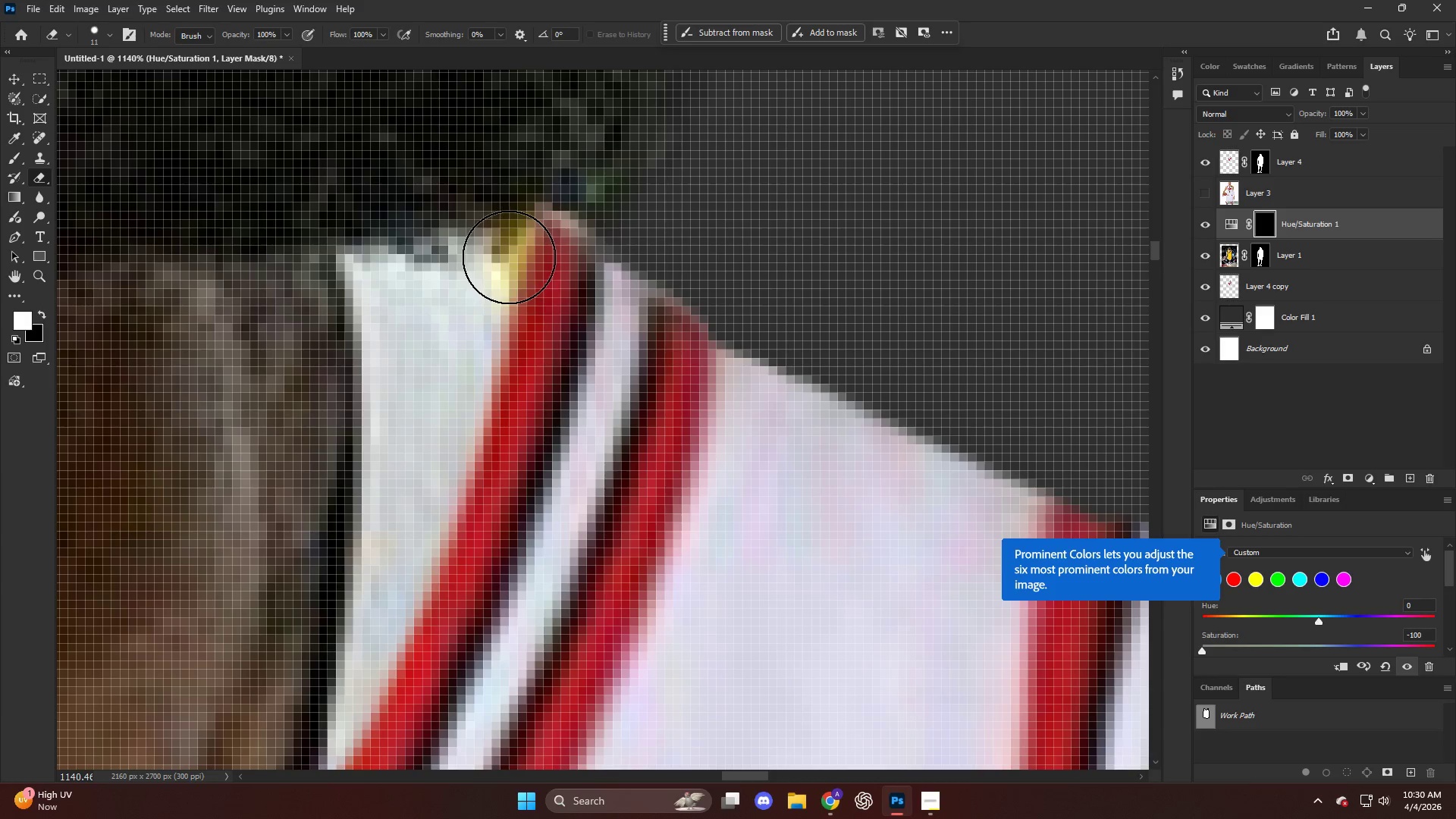 
left_click_drag(start_coordinate=[509, 257], to_coordinate=[510, 273])
 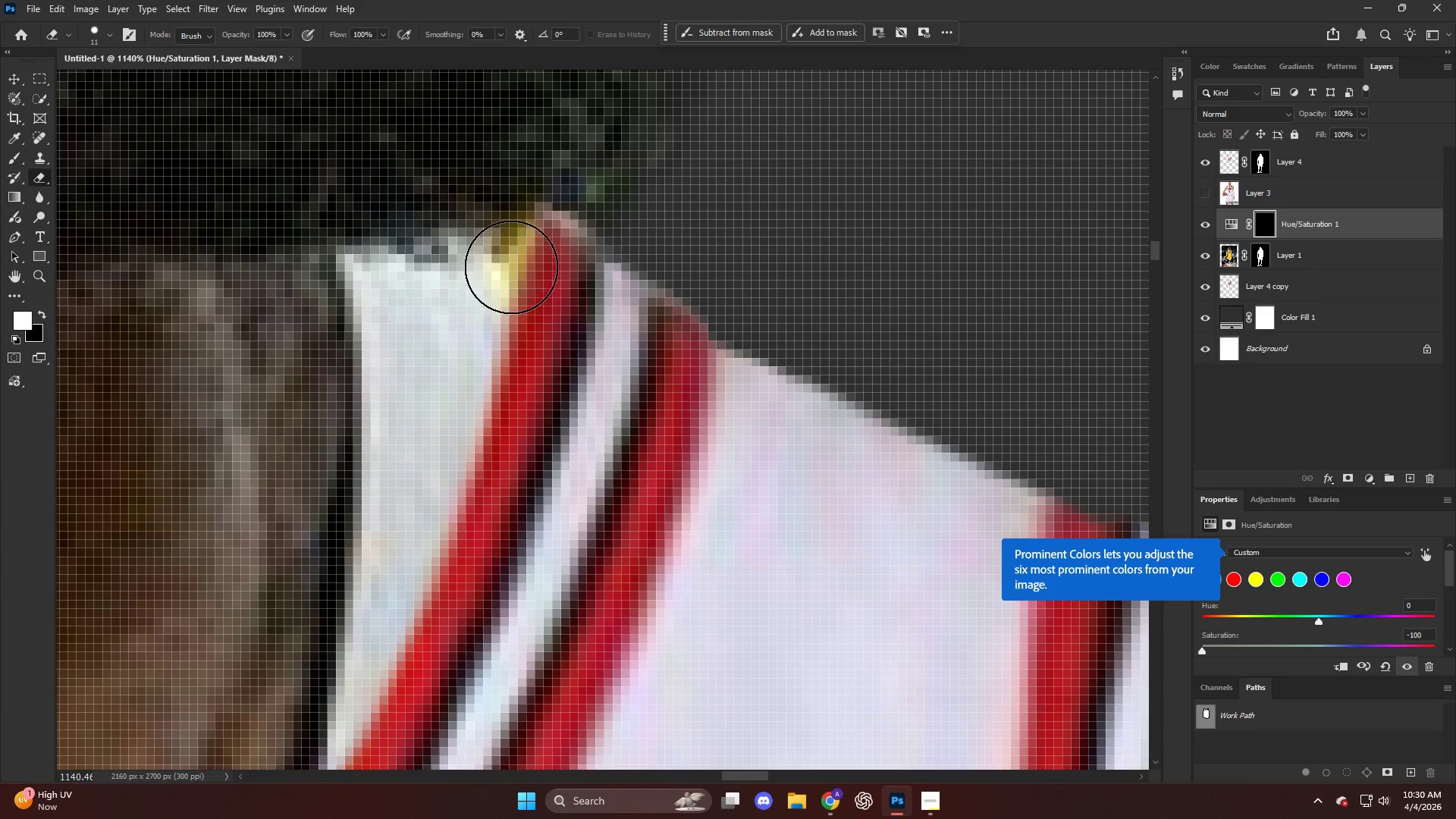 
key(X)
 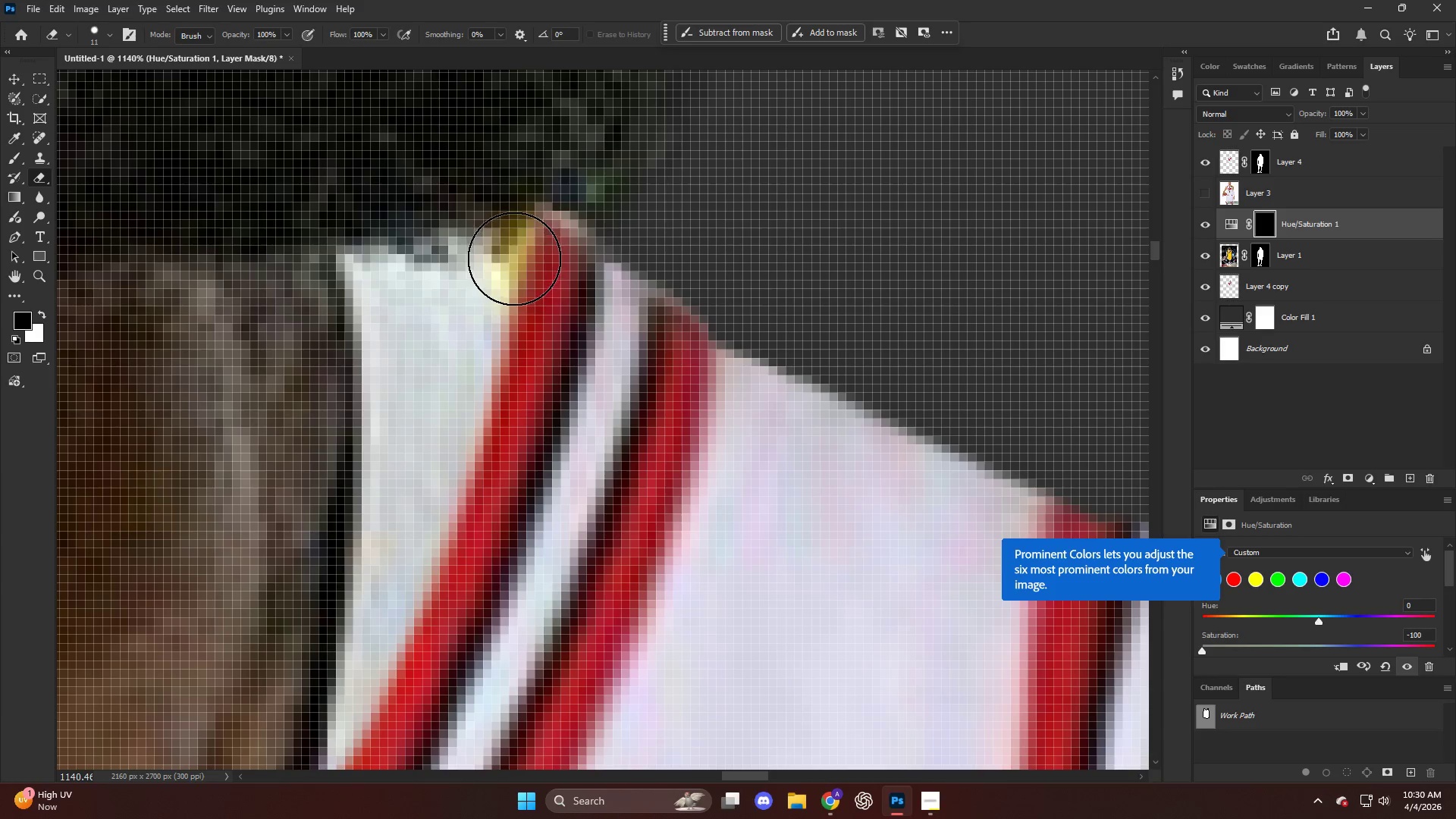 
left_click_drag(start_coordinate=[514, 259], to_coordinate=[491, 319])
 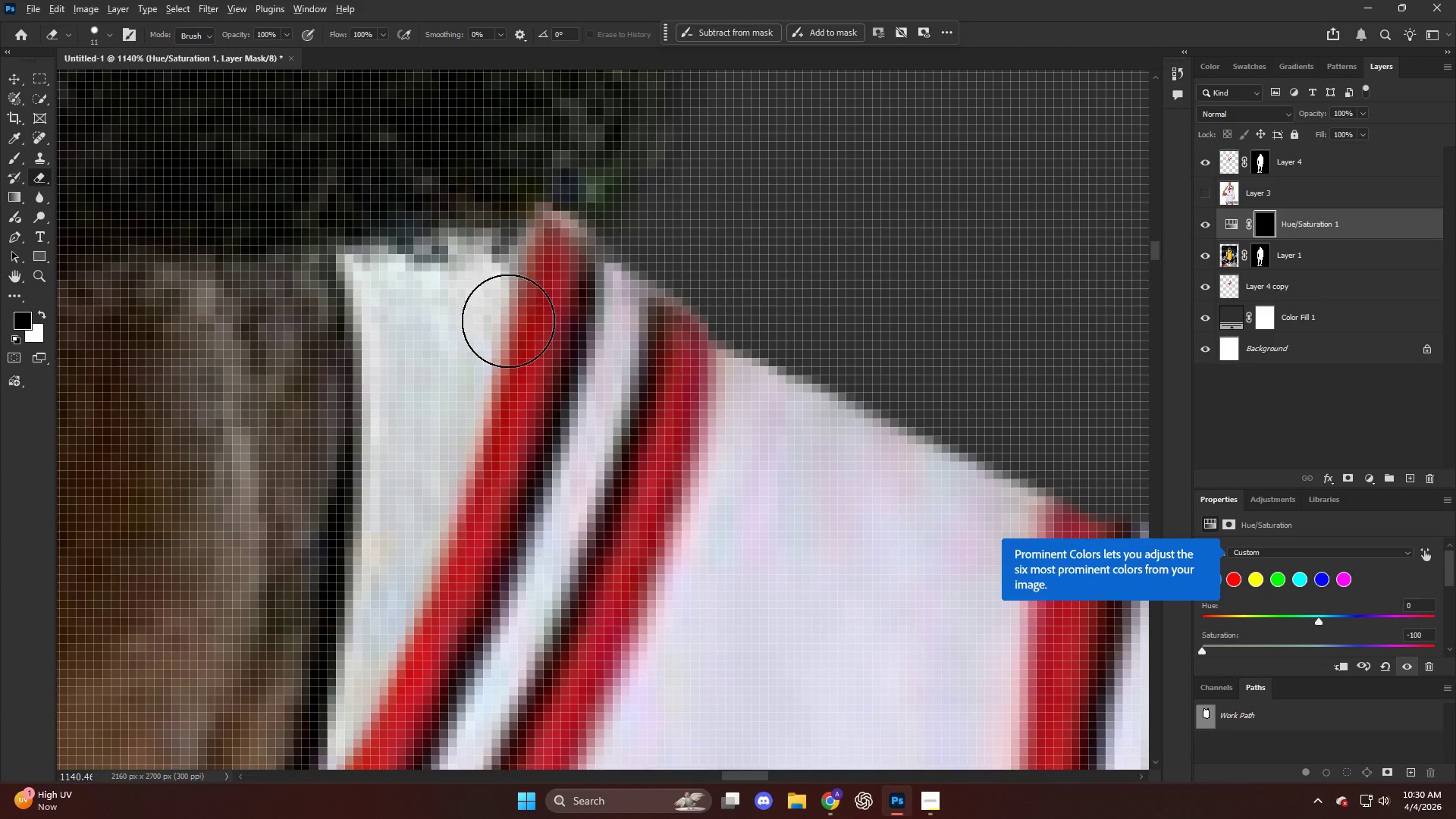 
hold_key(key=AltLeft, duration=0.72)
scroll: coordinate [563, 308], scroll_direction: down, amount: 24.0
 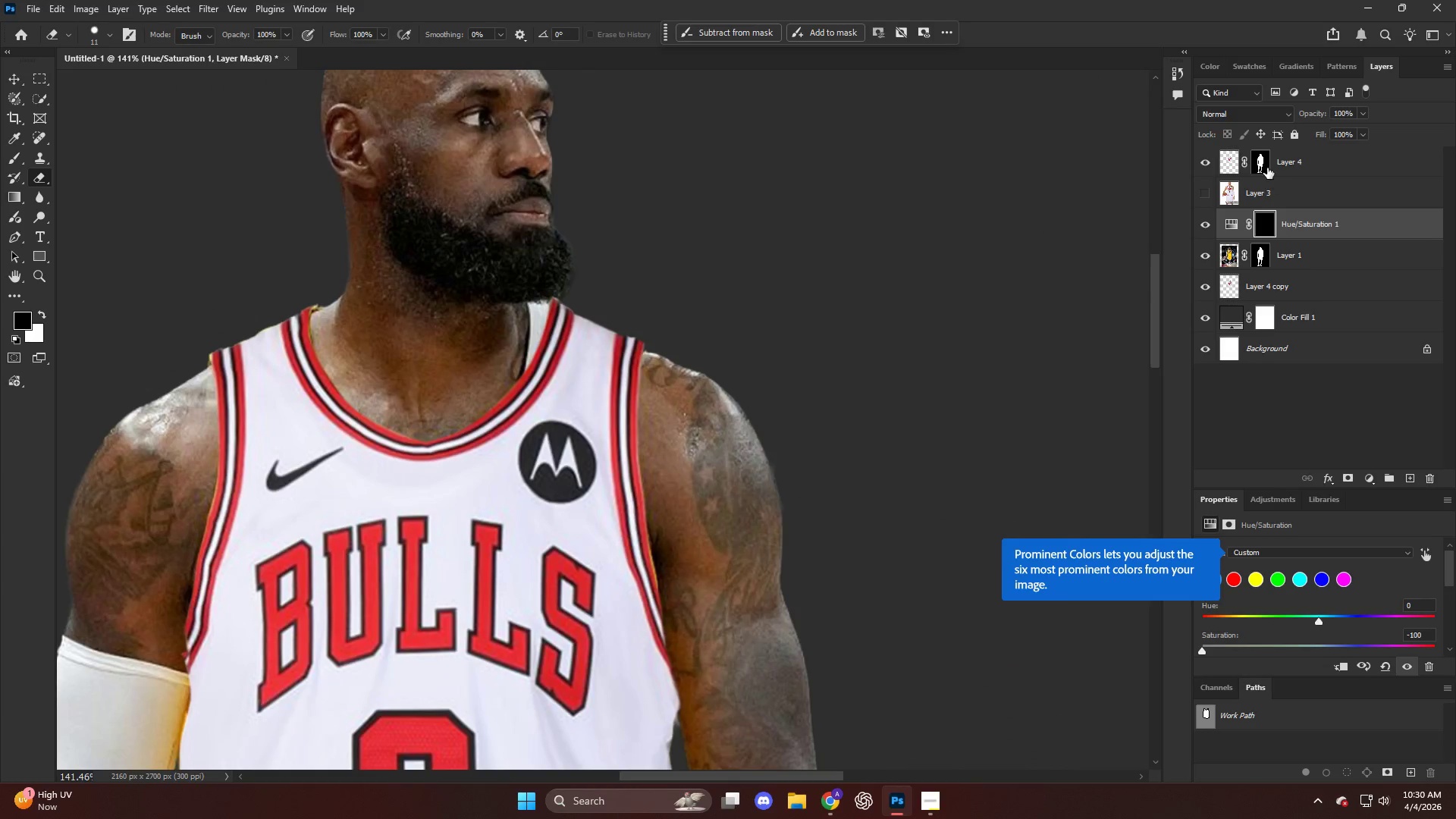 
left_click([1263, 162])
 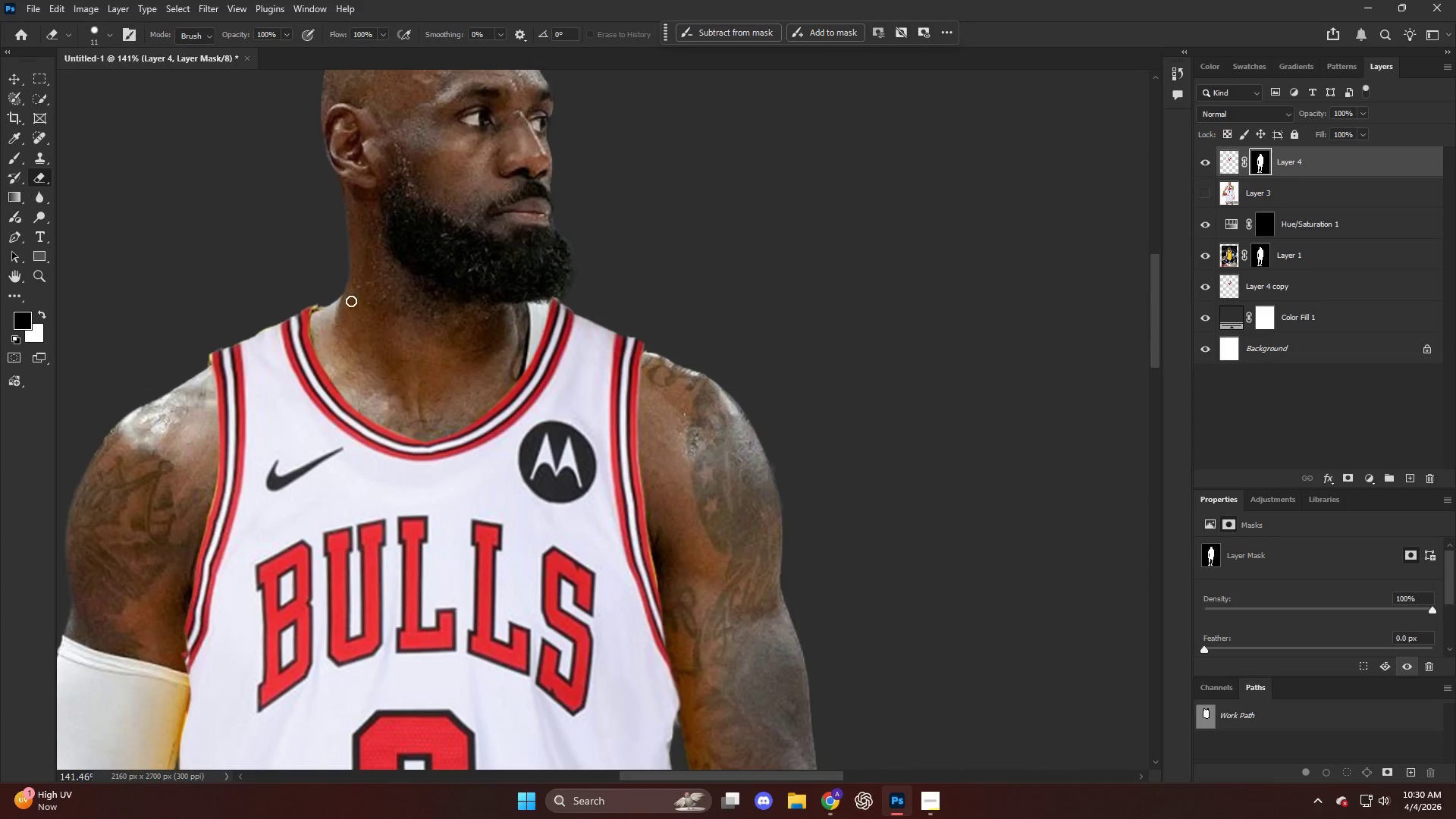 
hold_key(key=AltLeft, duration=0.55)
 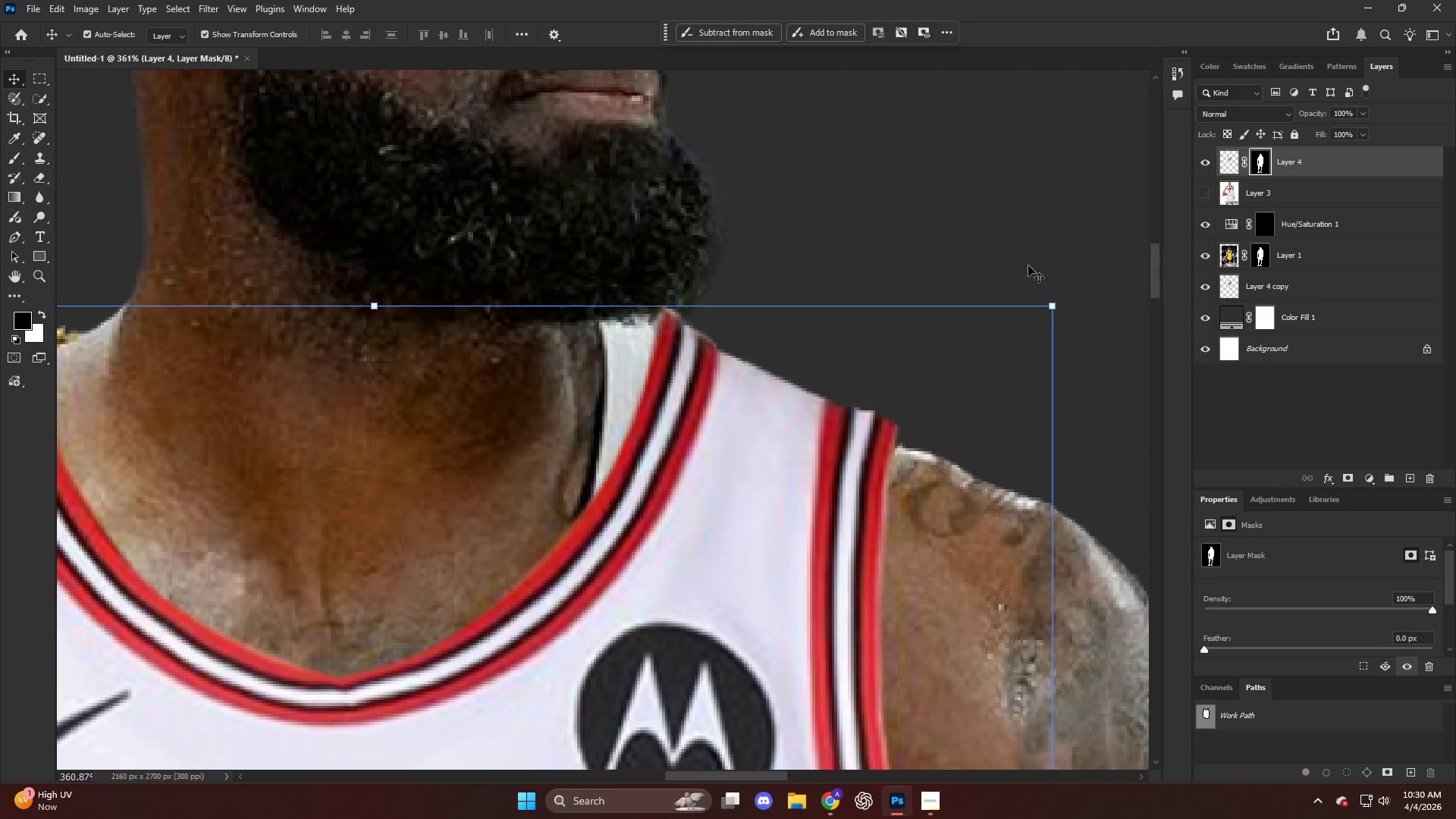 
key(V)
 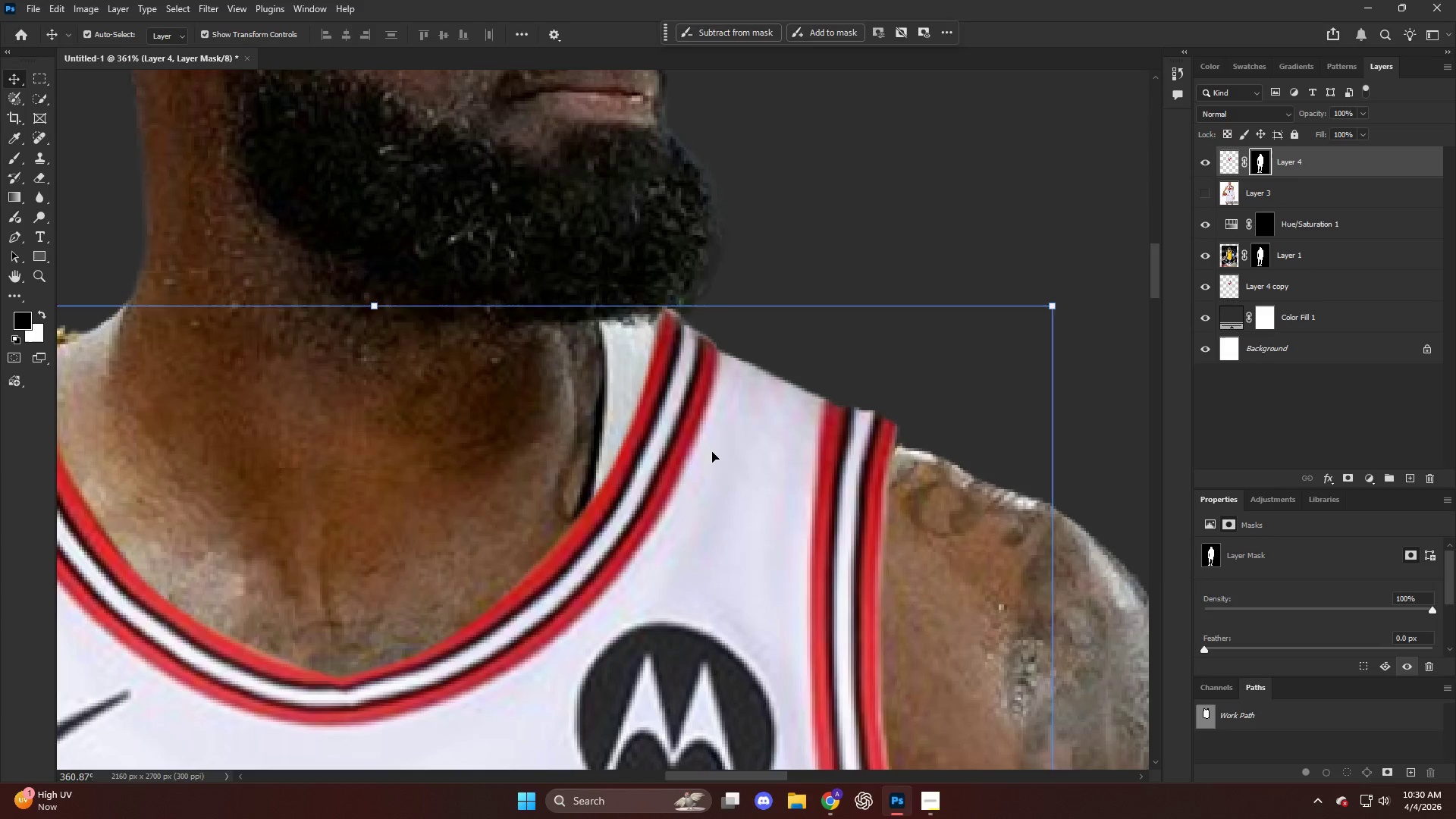 
left_click([712, 452])
 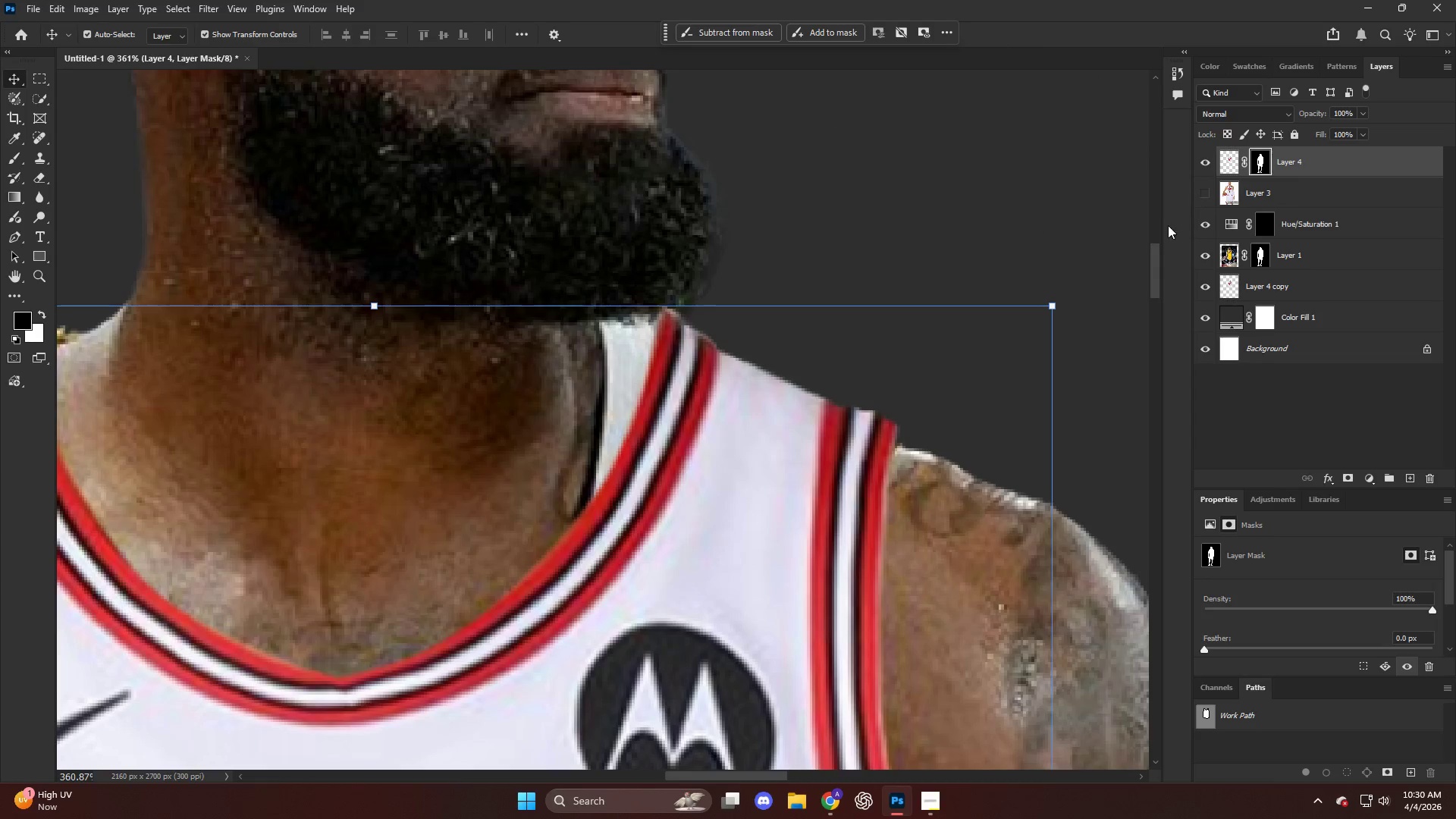 
scroll: coordinate [749, 268], scroll_direction: up, amount: 10.0
 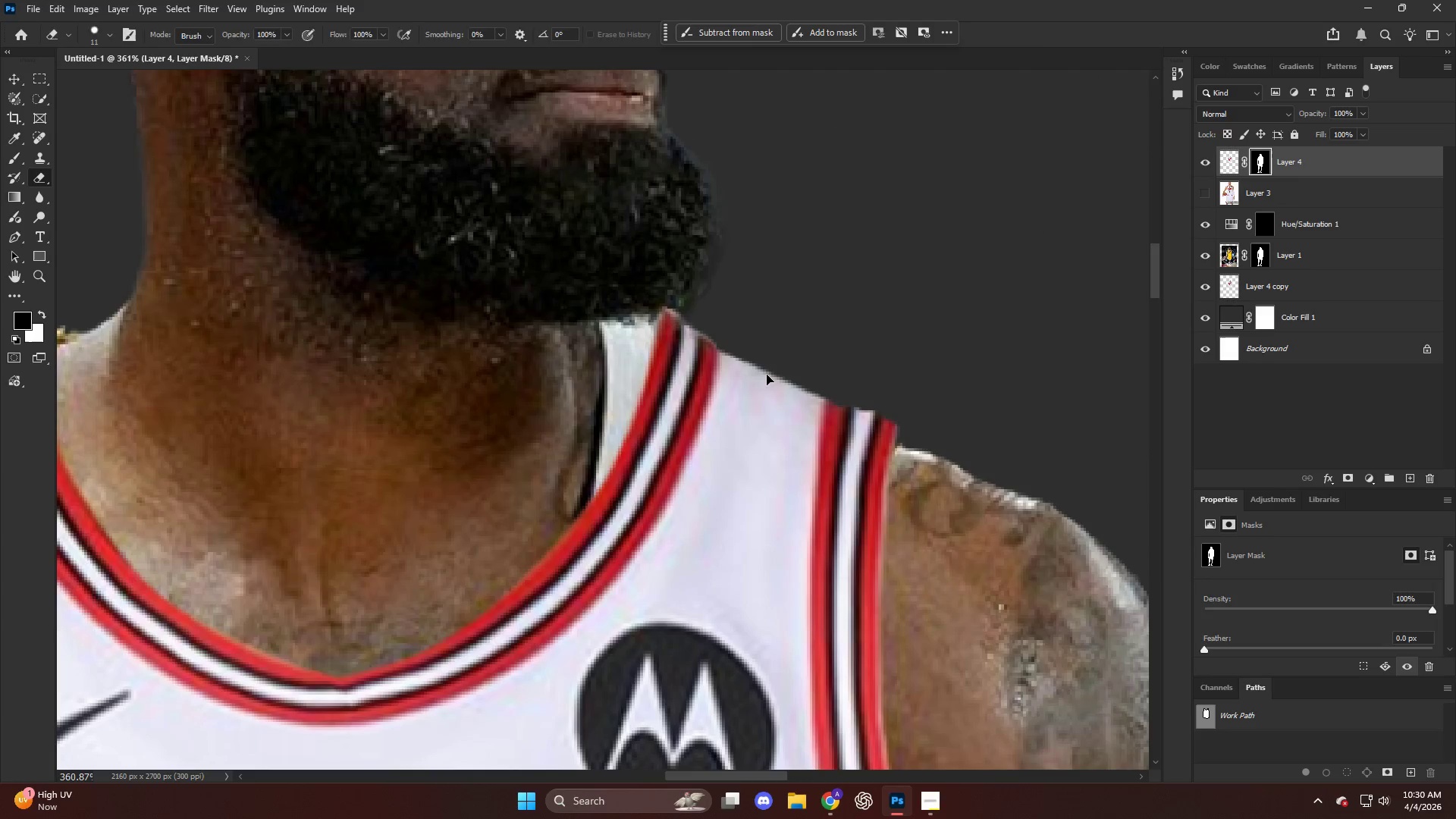 
hold_key(key=AltLeft, duration=0.42)
 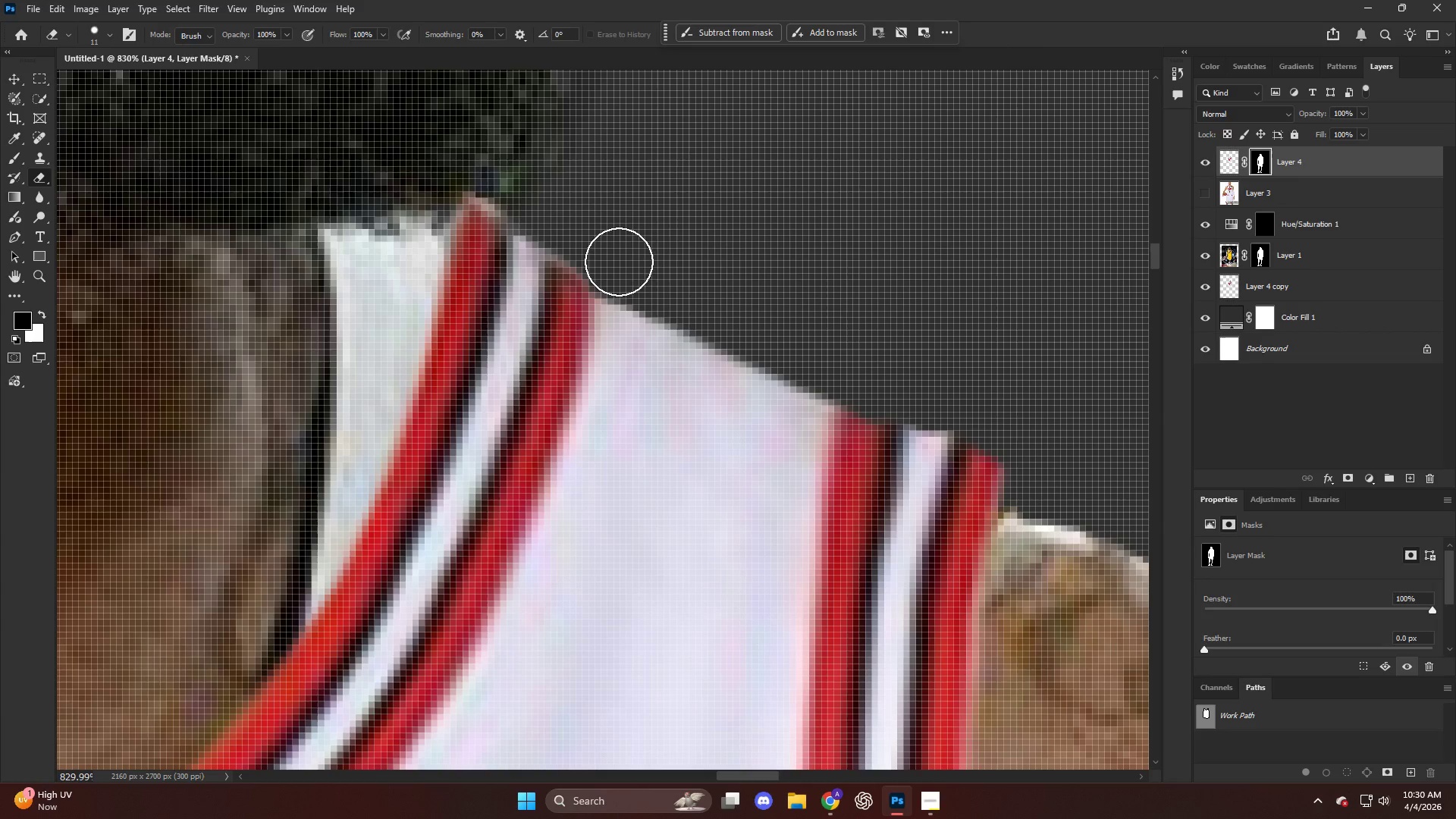 
key(E)
 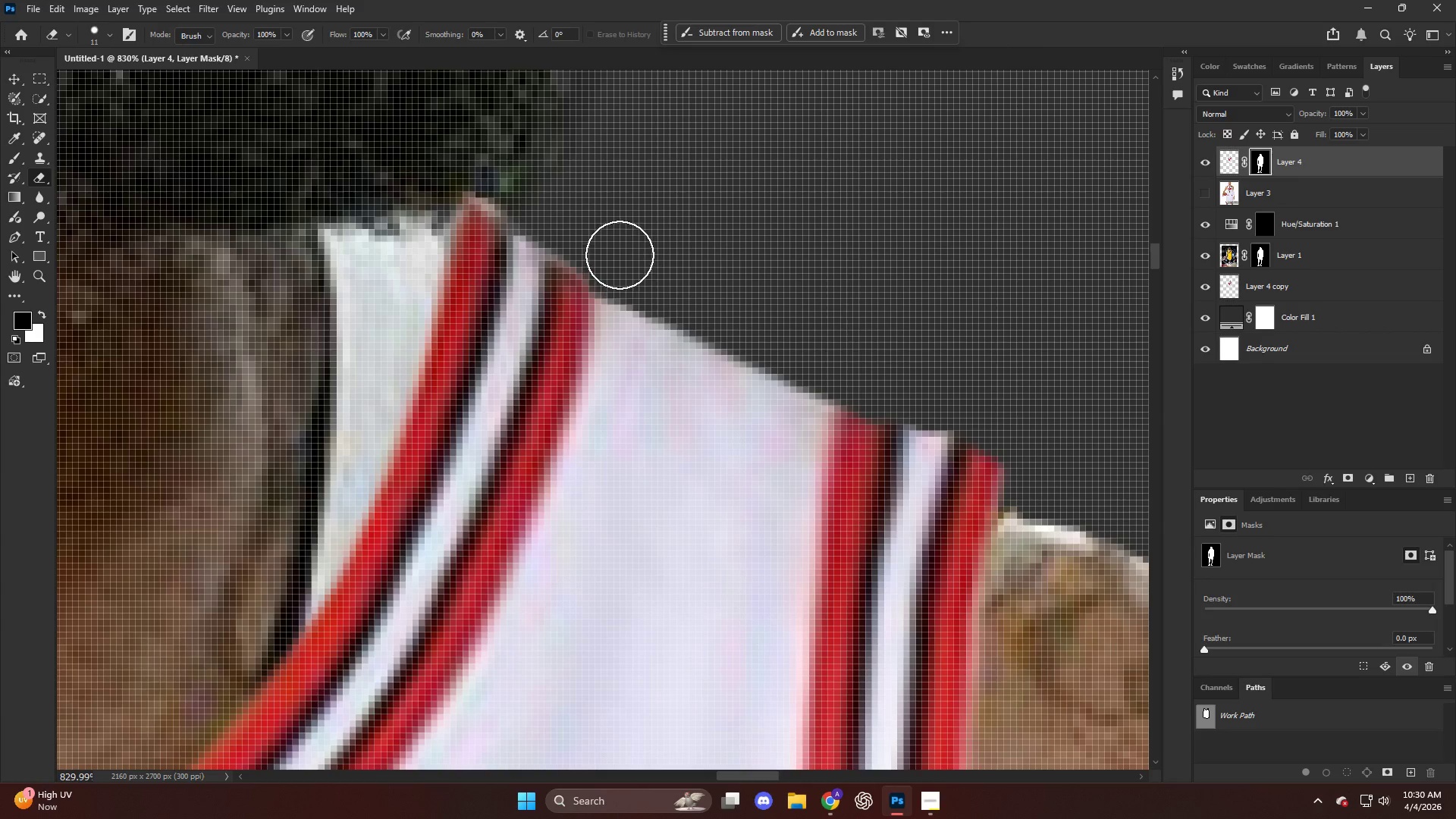 
scroll: coordinate [797, 369], scroll_direction: up, amount: 9.0
 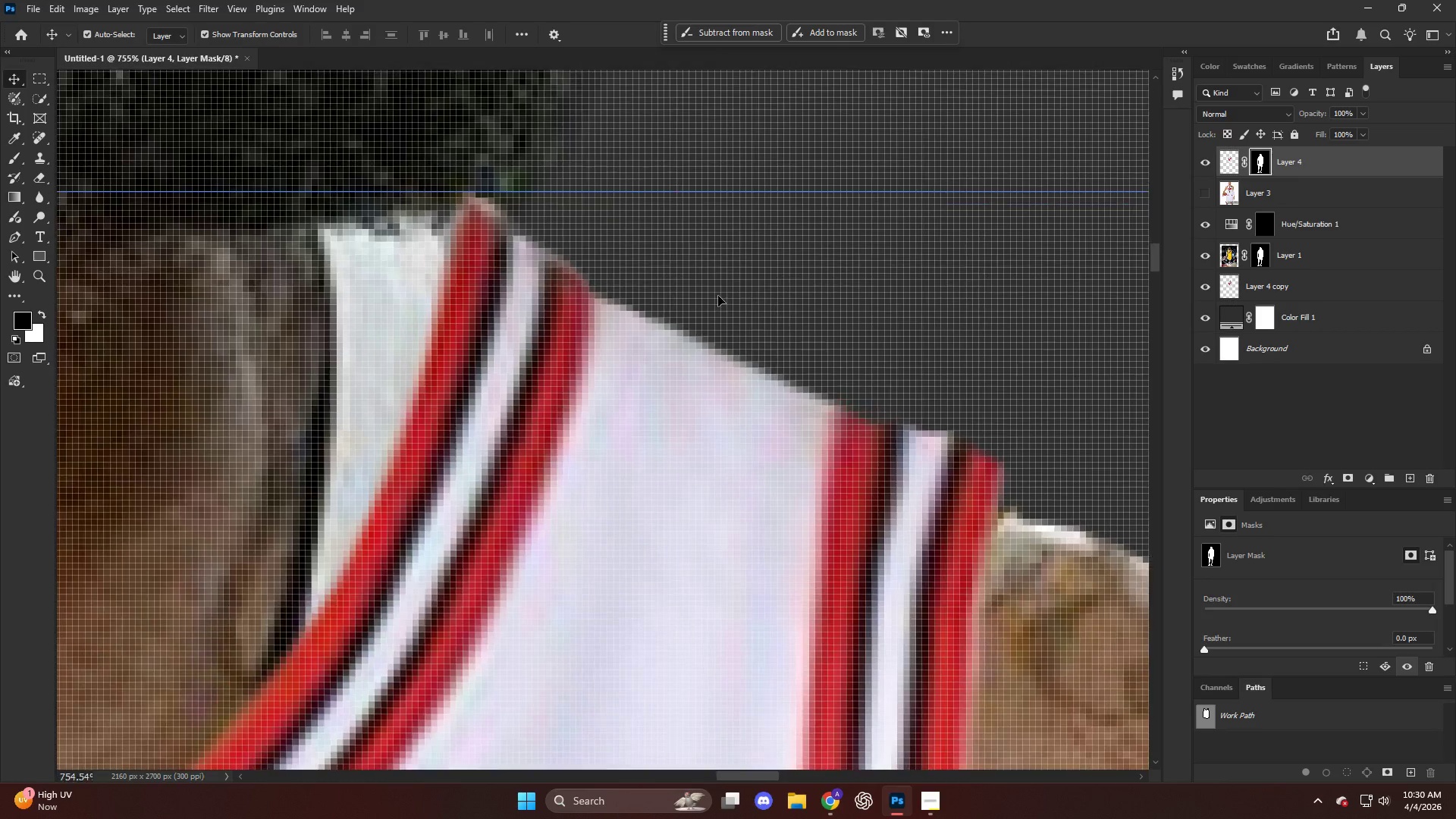 
left_click_drag(start_coordinate=[586, 234], to_coordinate=[476, 176])
 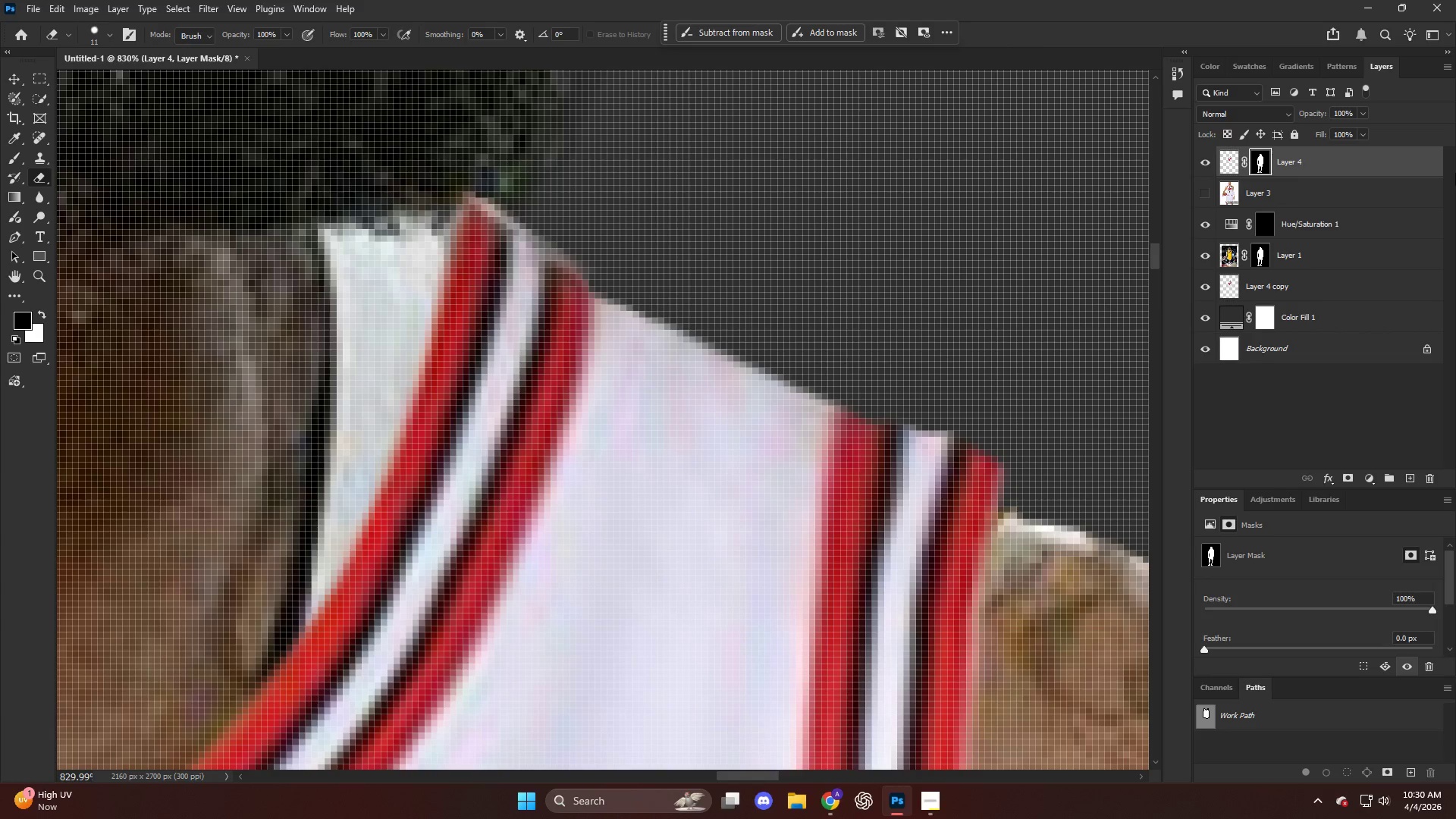 
key(Control+ControlLeft)
 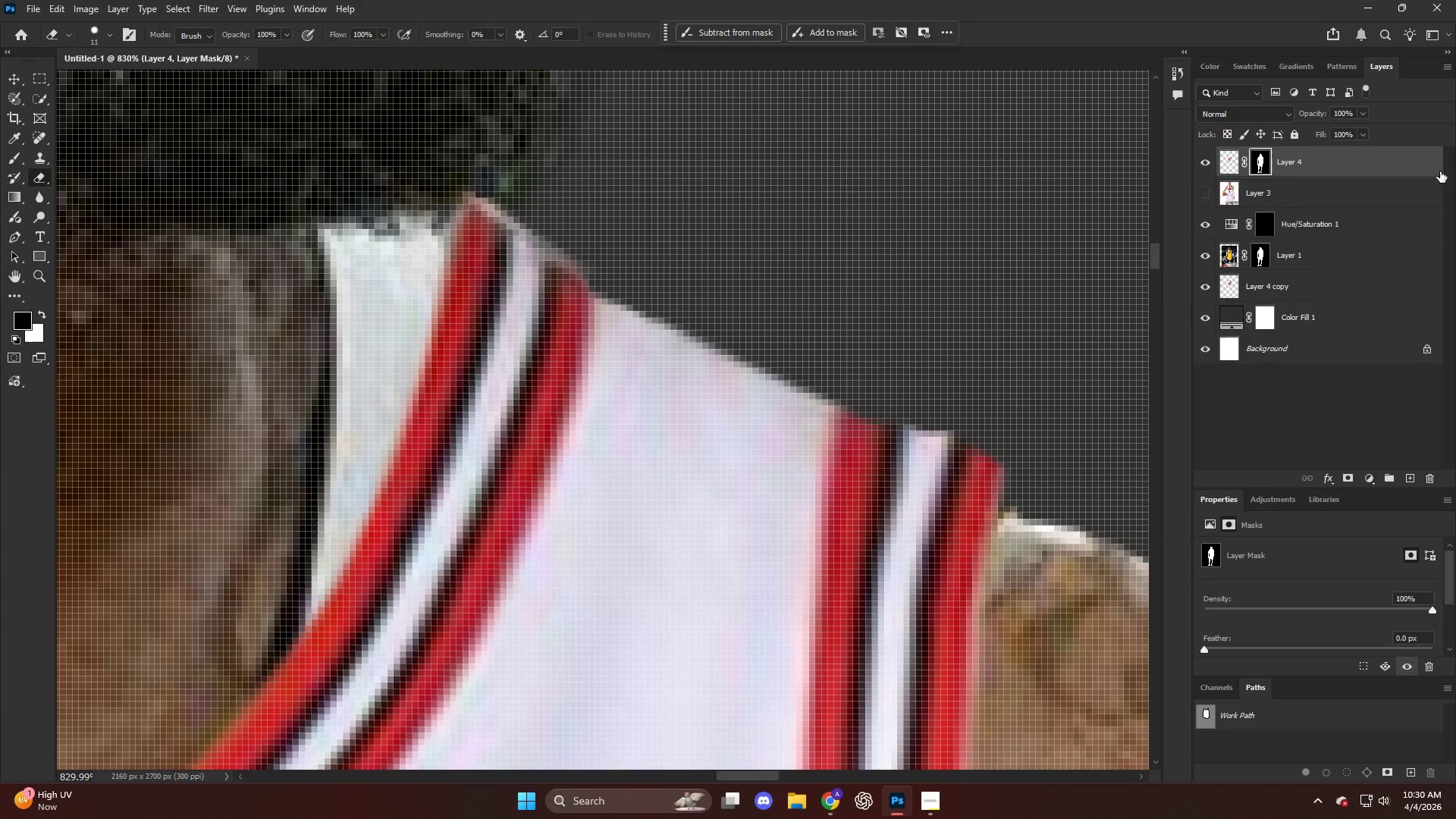 
key(Control+Z)
 